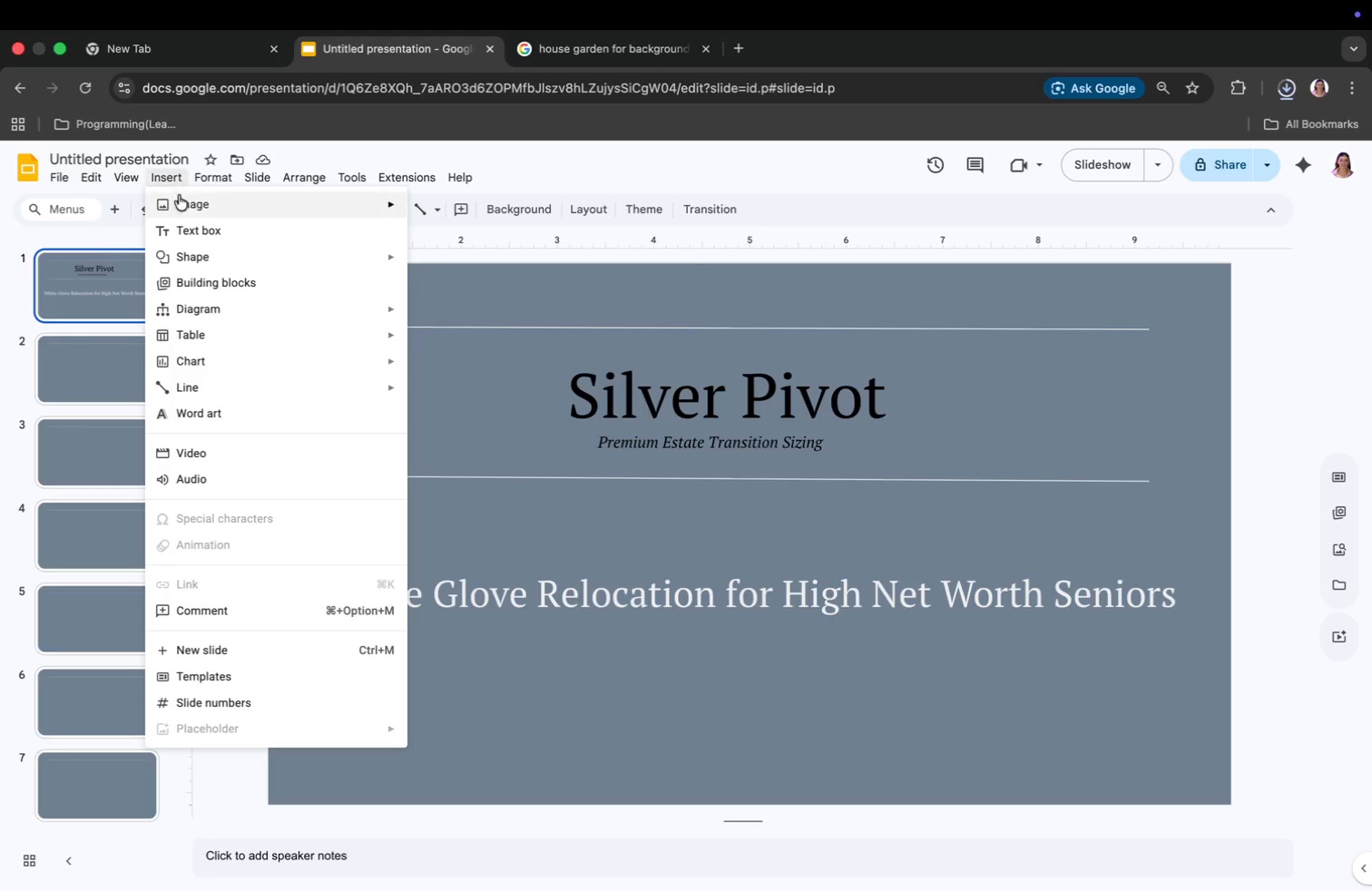 
left_click([185, 203])
 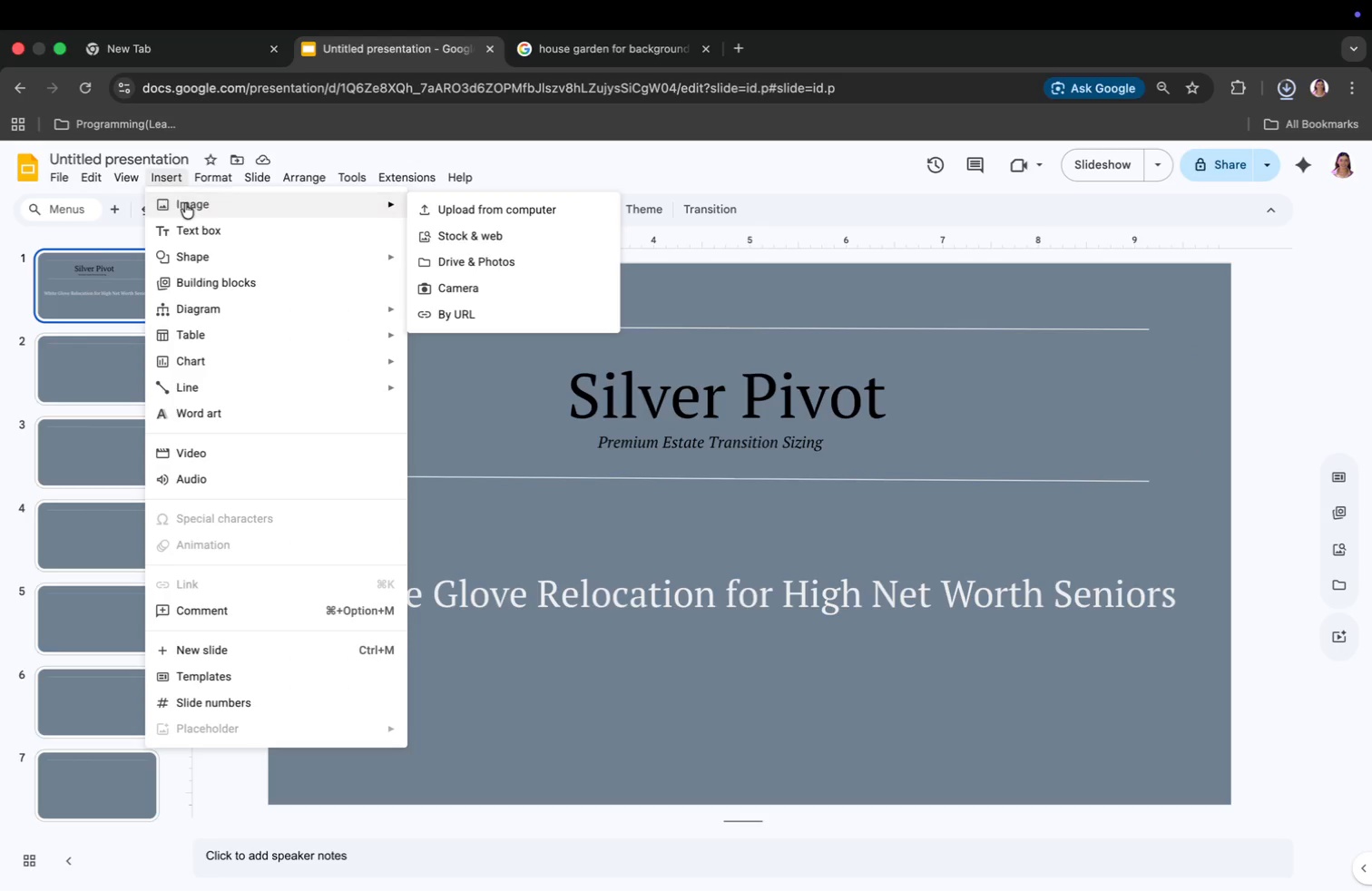 
scroll: coordinate [730, 462], scroll_direction: down, amount: 3.0
 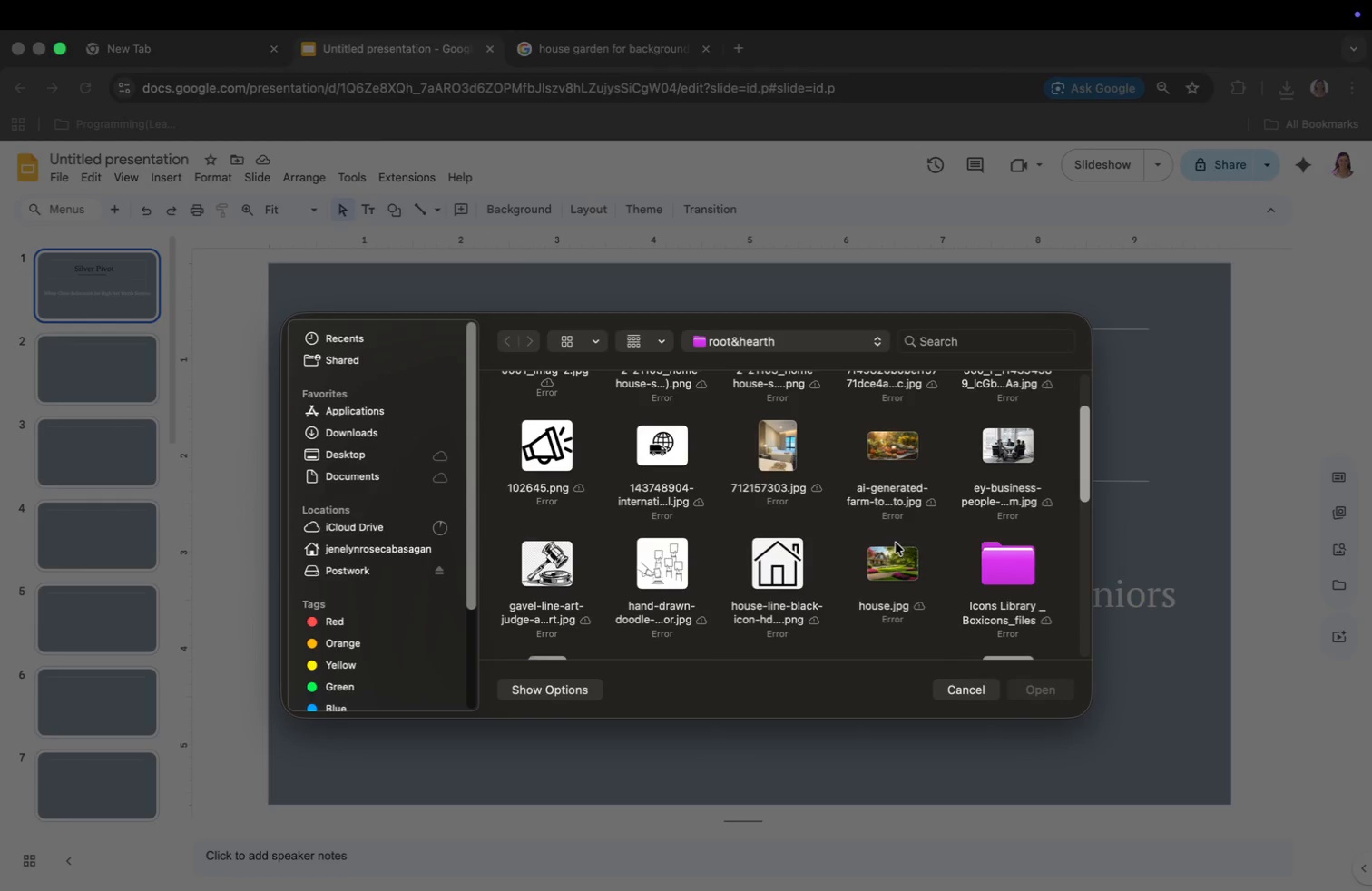 
left_click([1035, 693])
 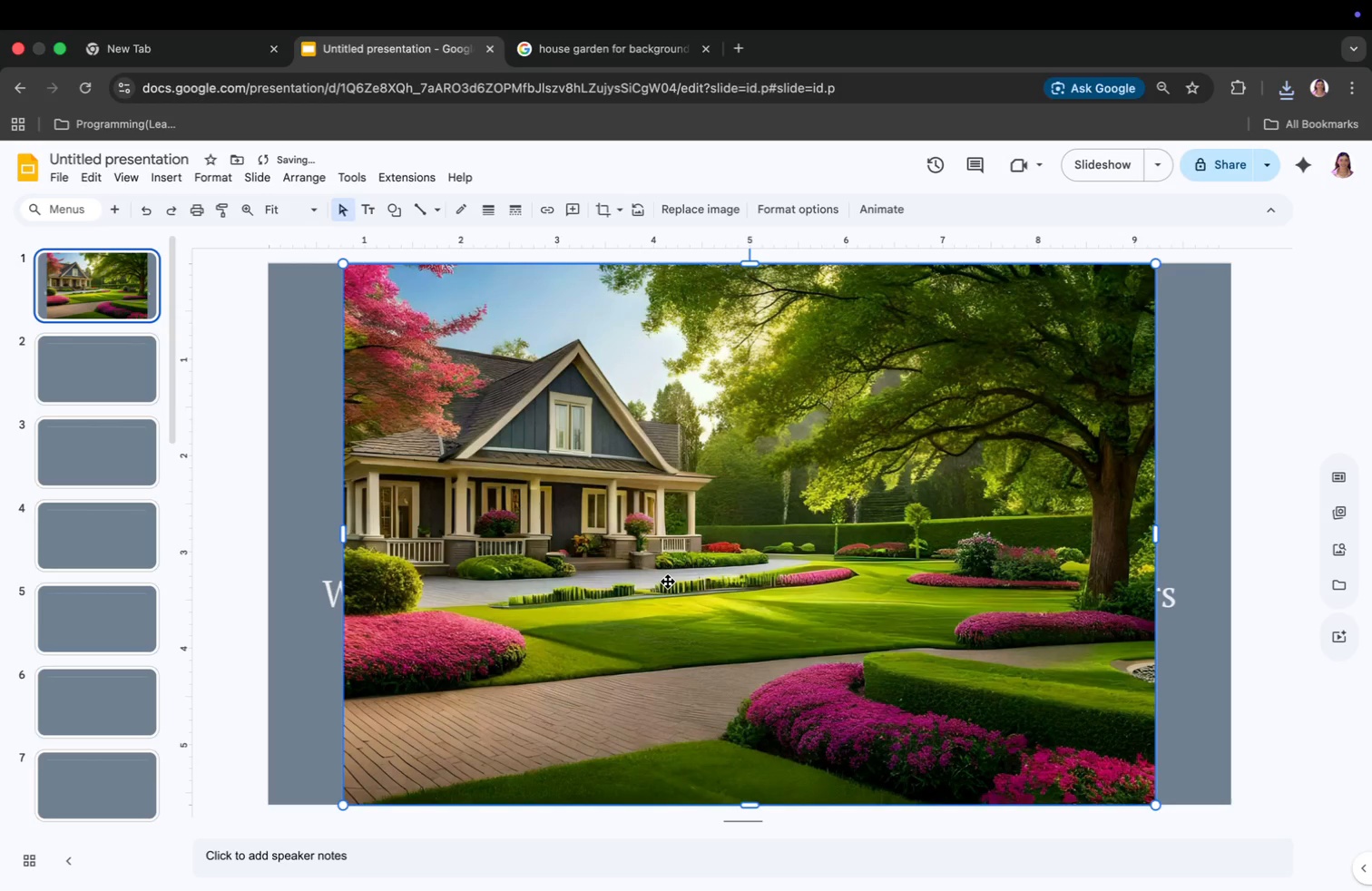 
right_click([668, 582])
 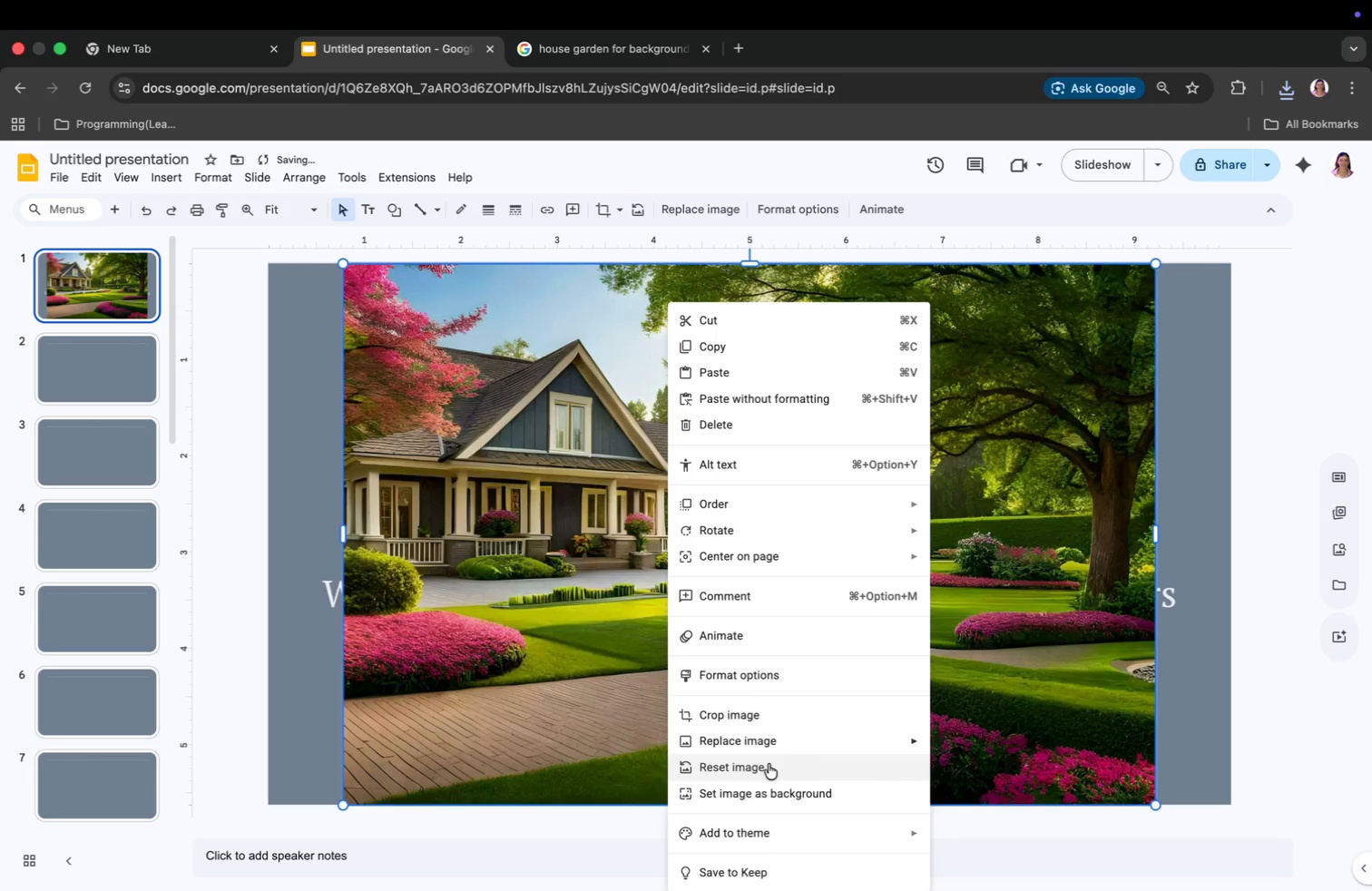 
left_click([771, 789])
 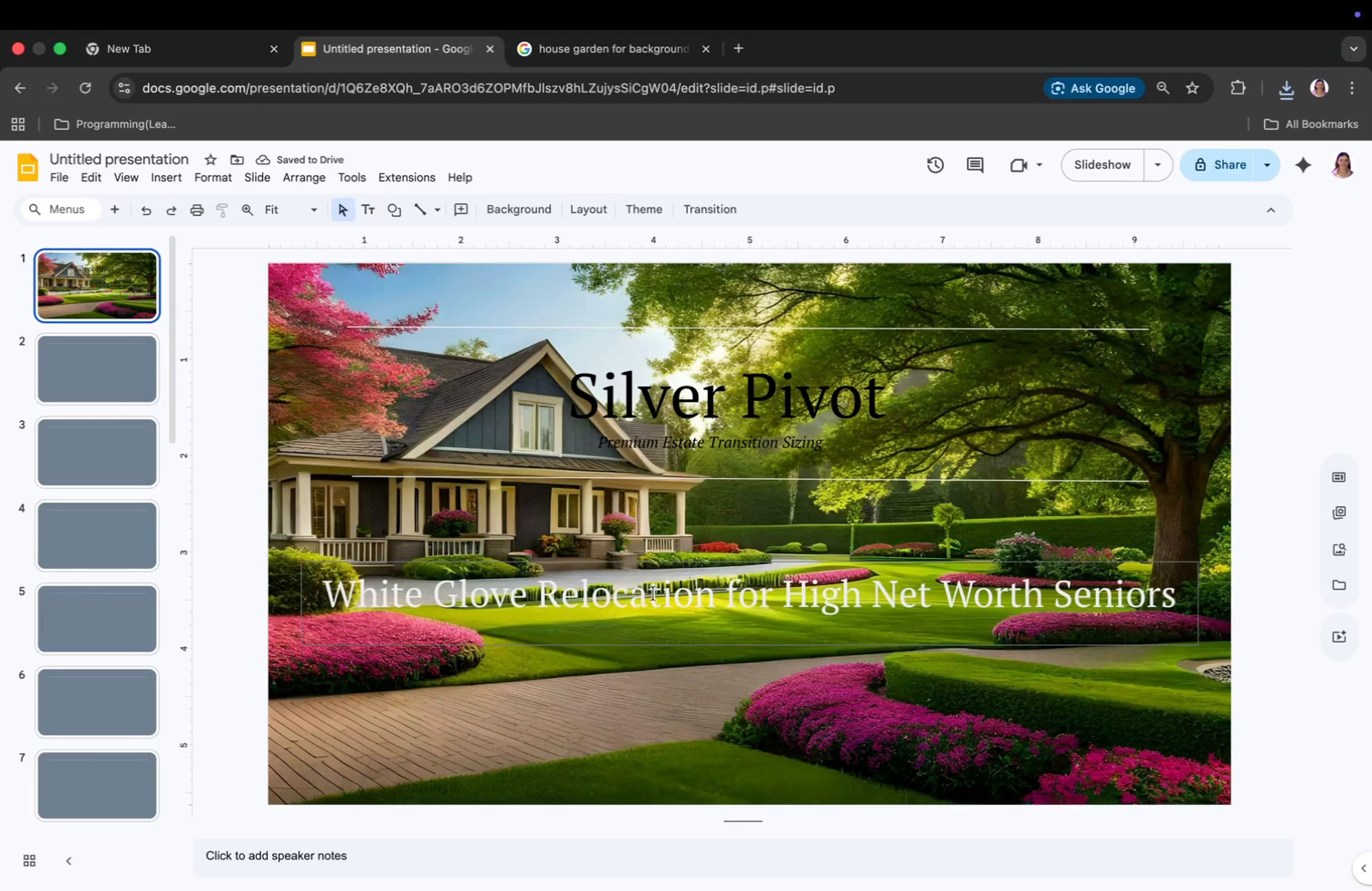 
wait(5.62)
 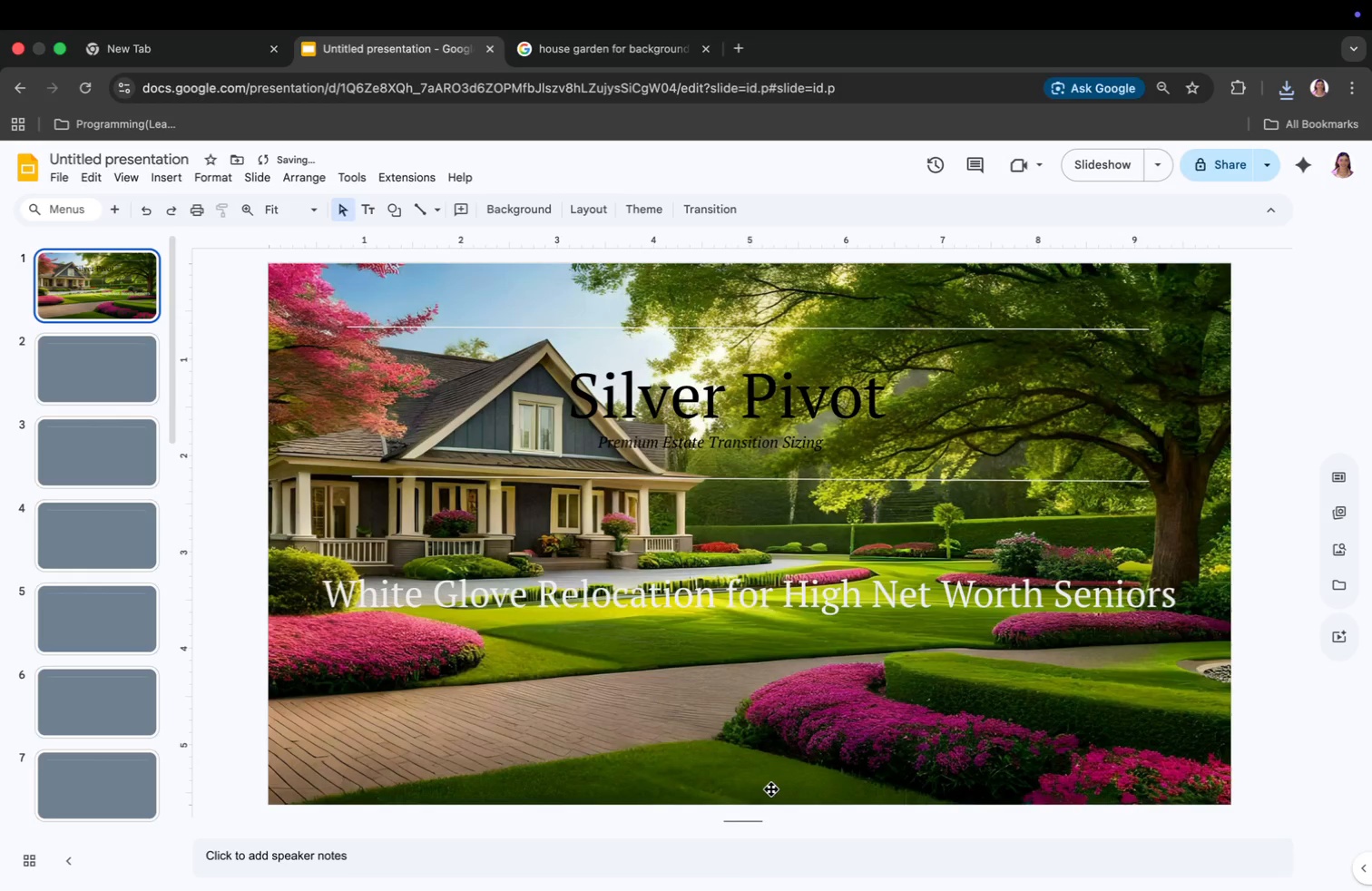 
left_click([720, 407])
 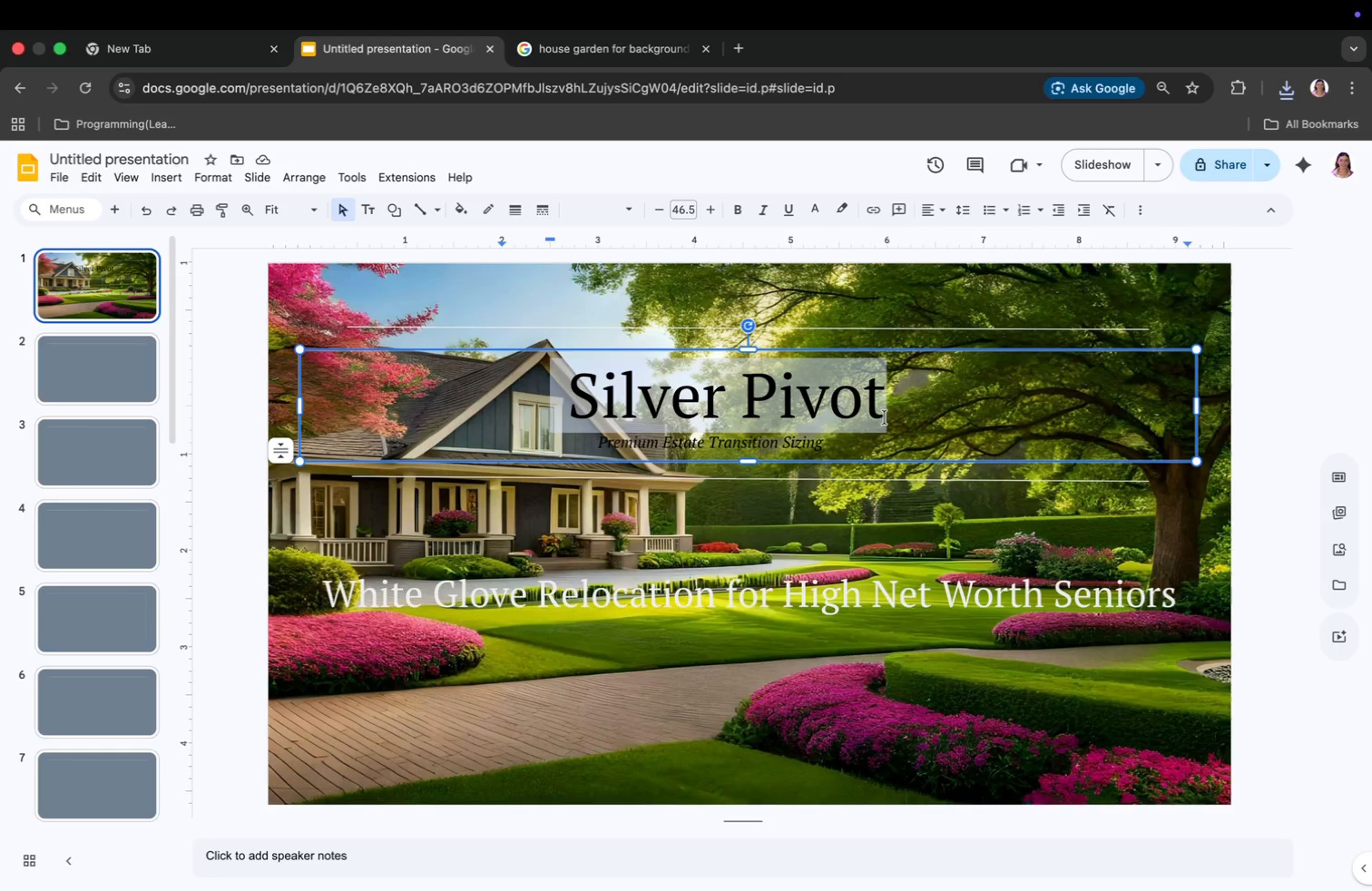 
left_click_drag(start_coordinate=[554, 378], to_coordinate=[885, 416])
 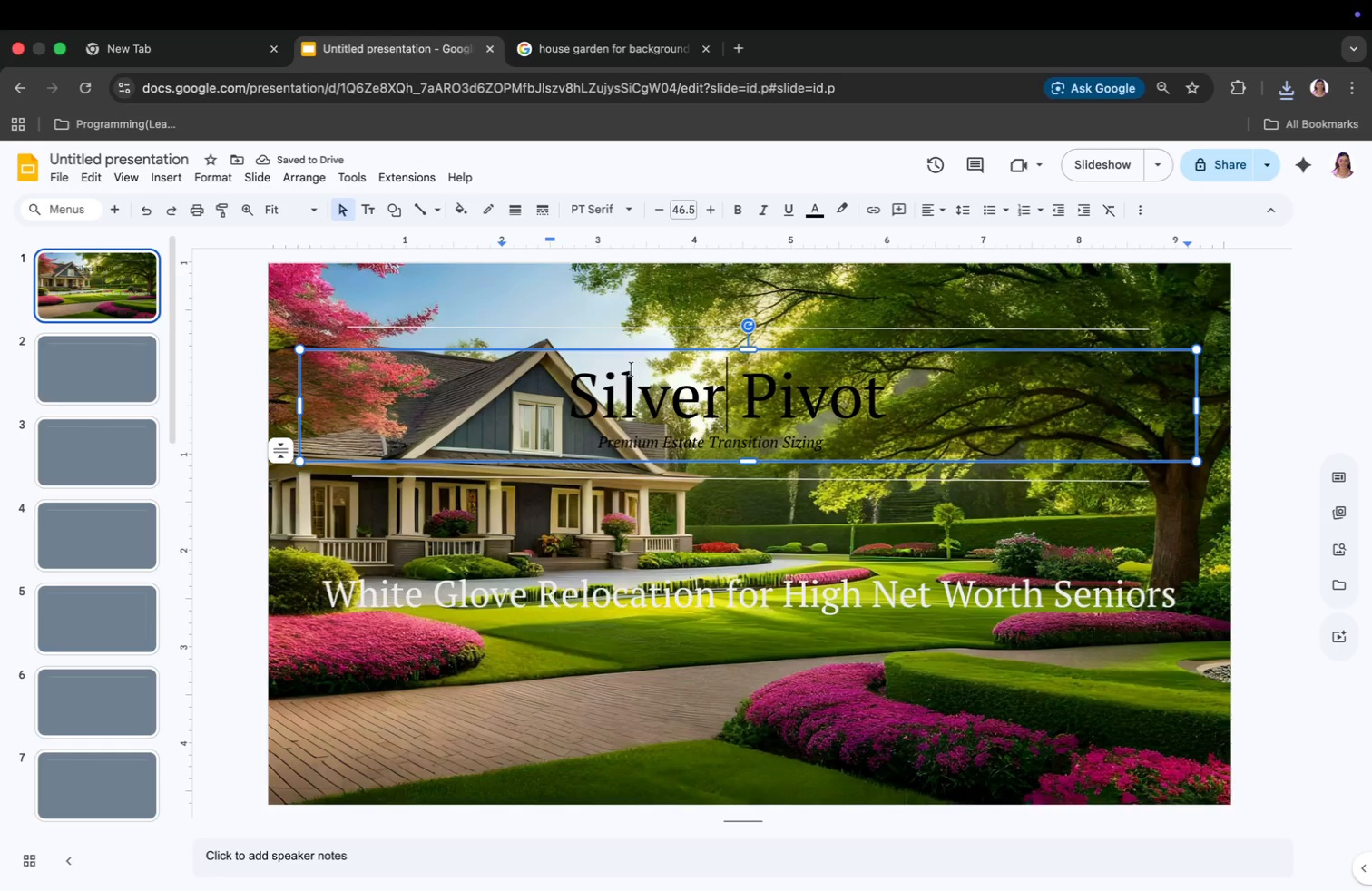 
double_click([705, 210])
 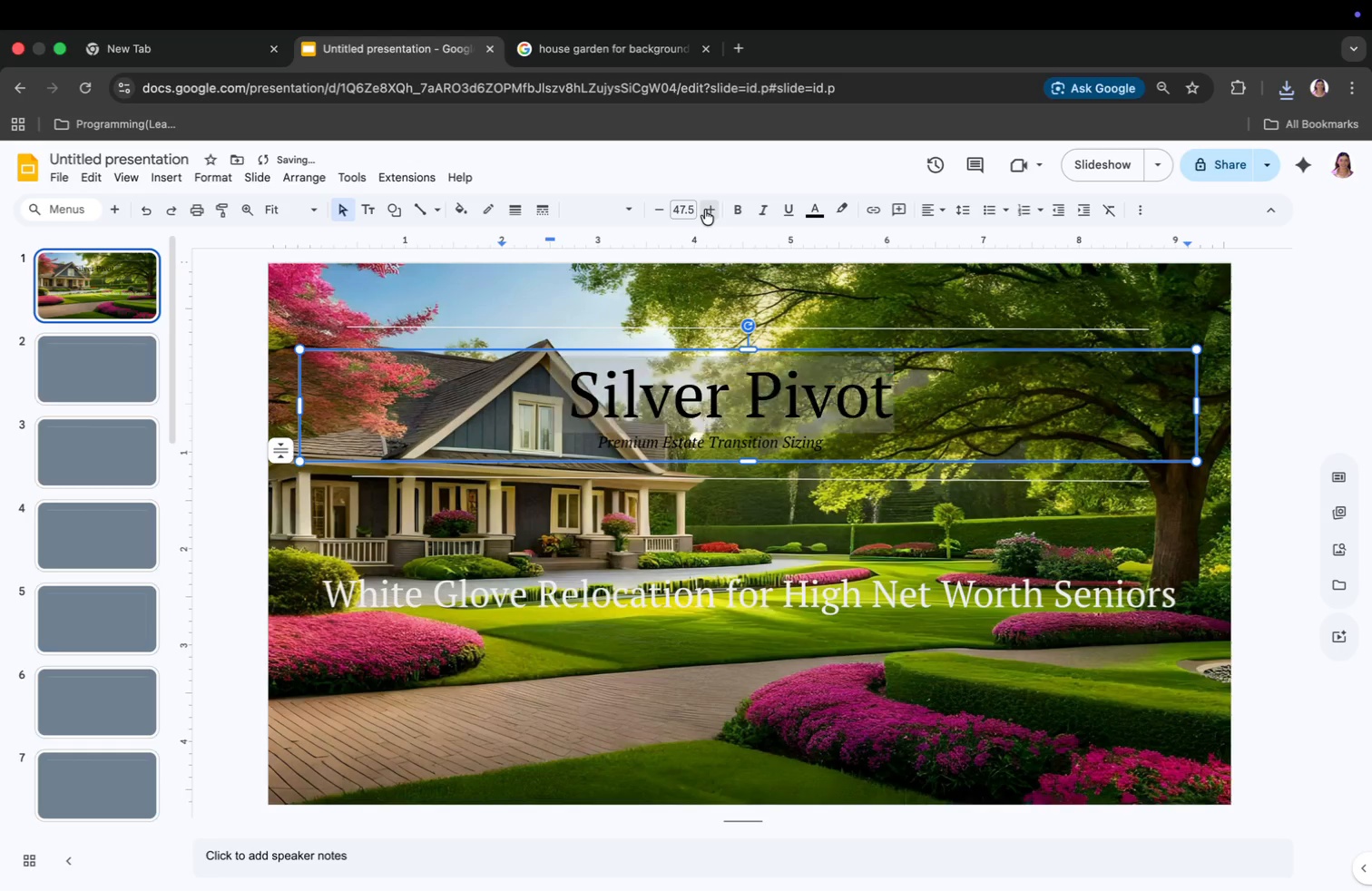 
triple_click([705, 210])
 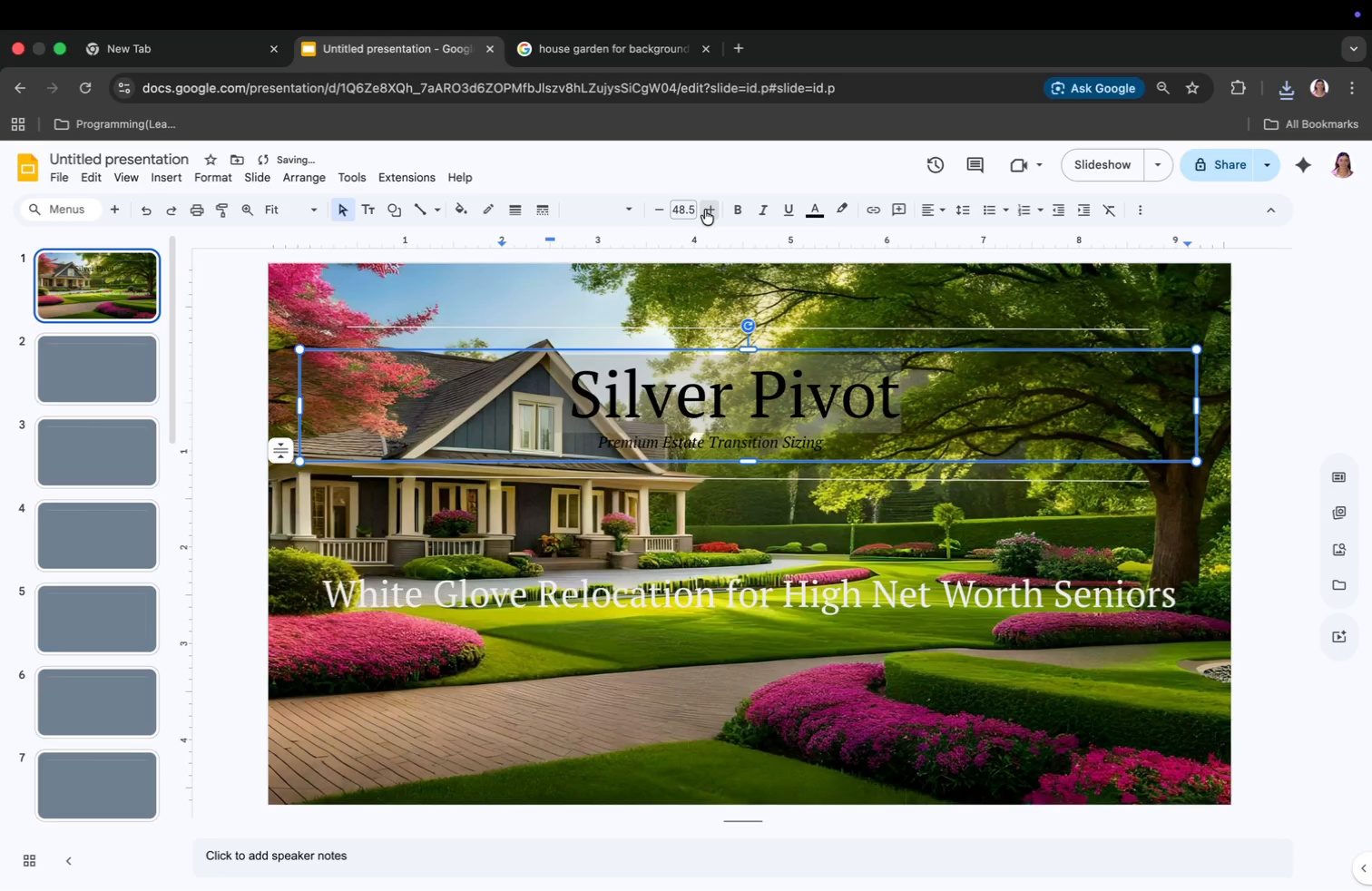 
triple_click([705, 210])
 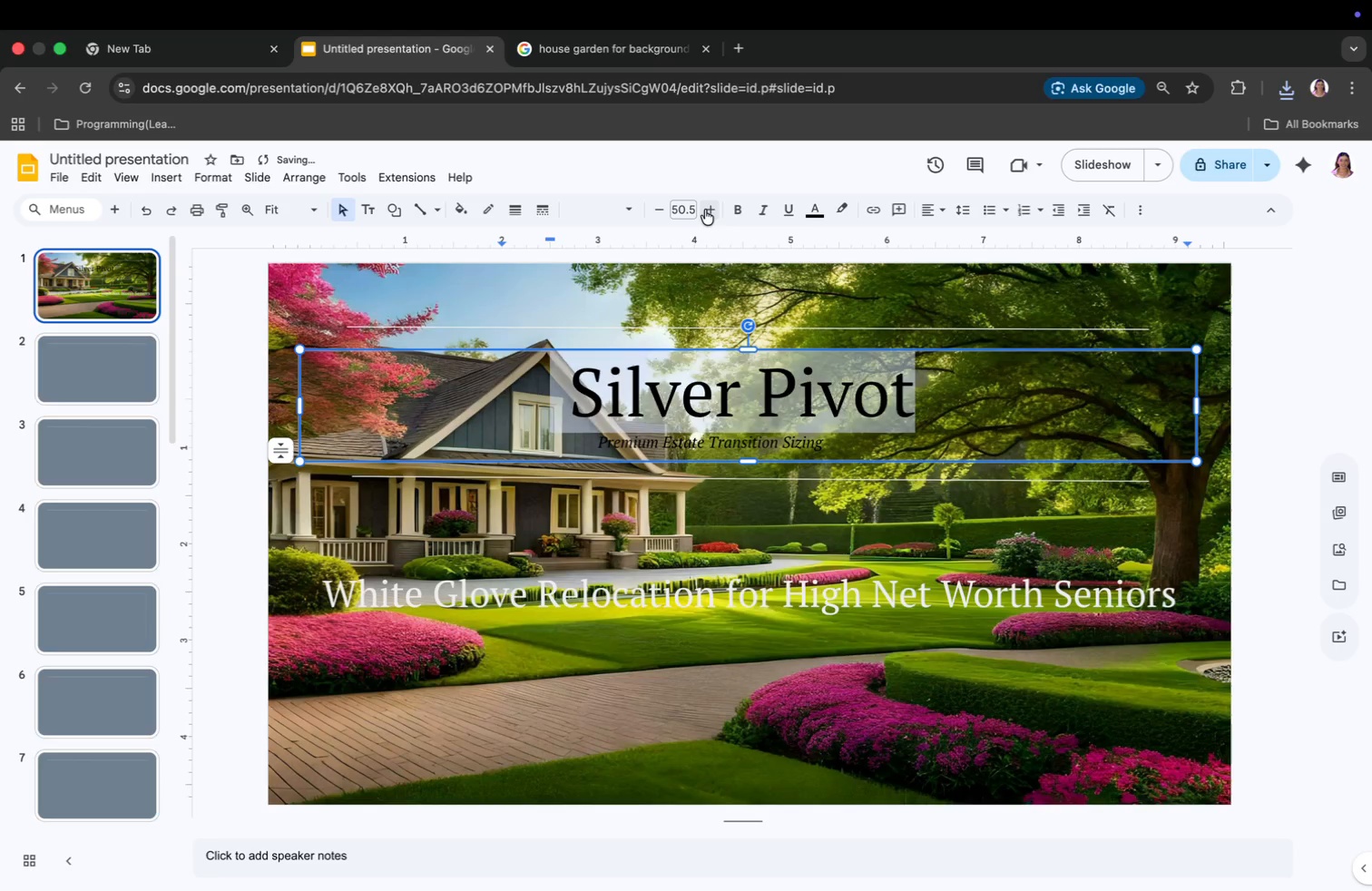 
triple_click([705, 210])
 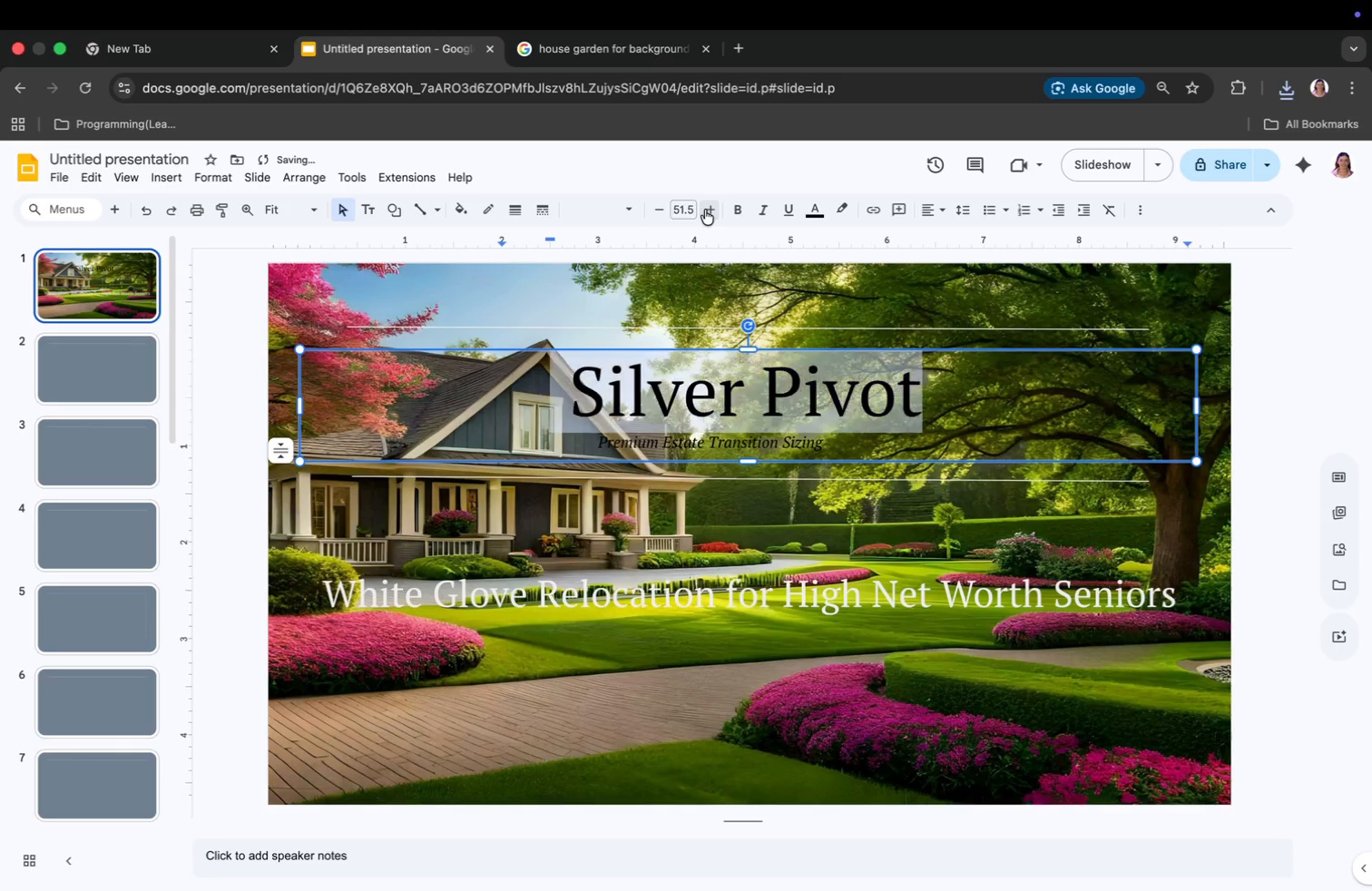 
triple_click([705, 210])
 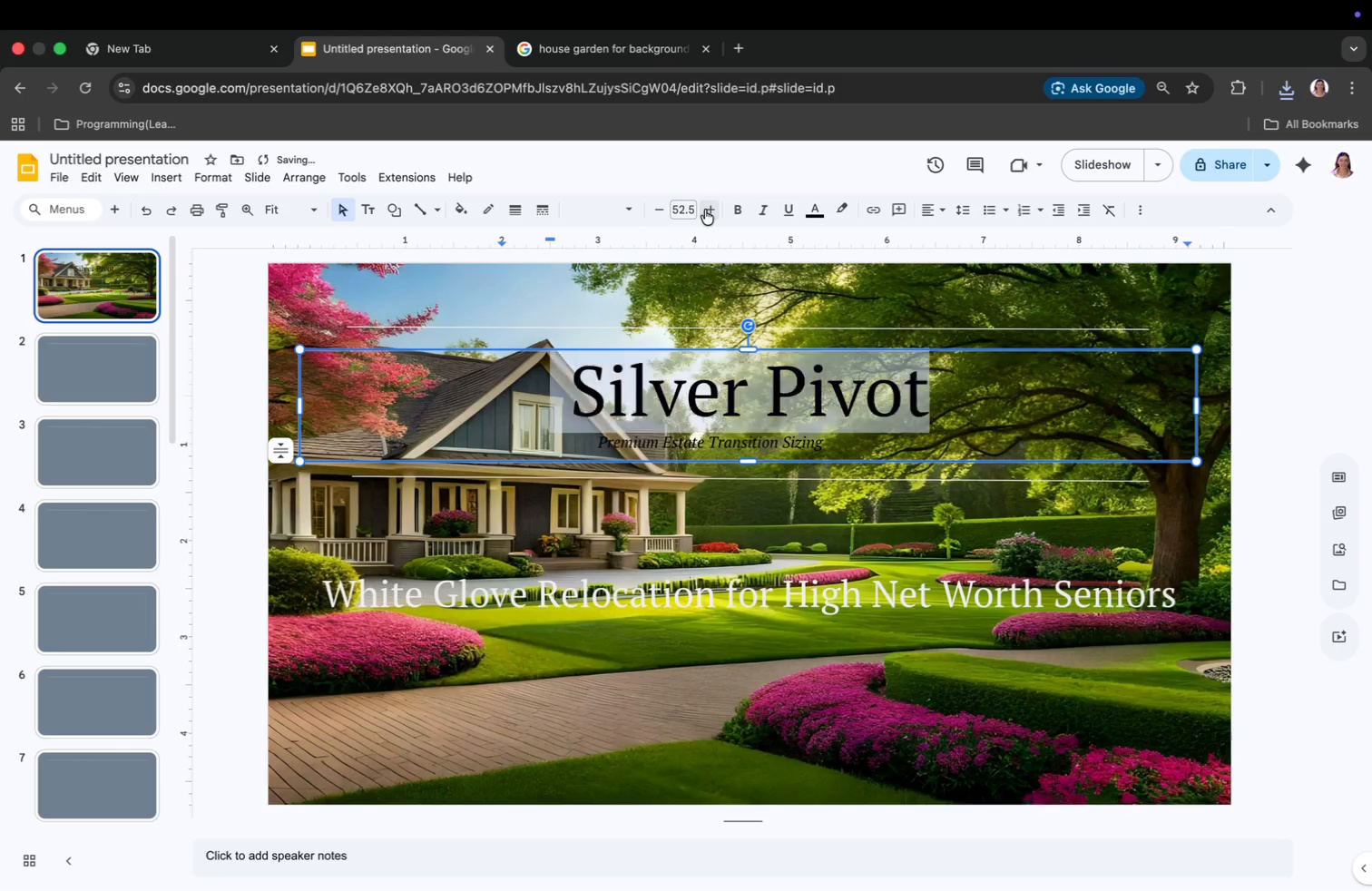 
triple_click([705, 210])
 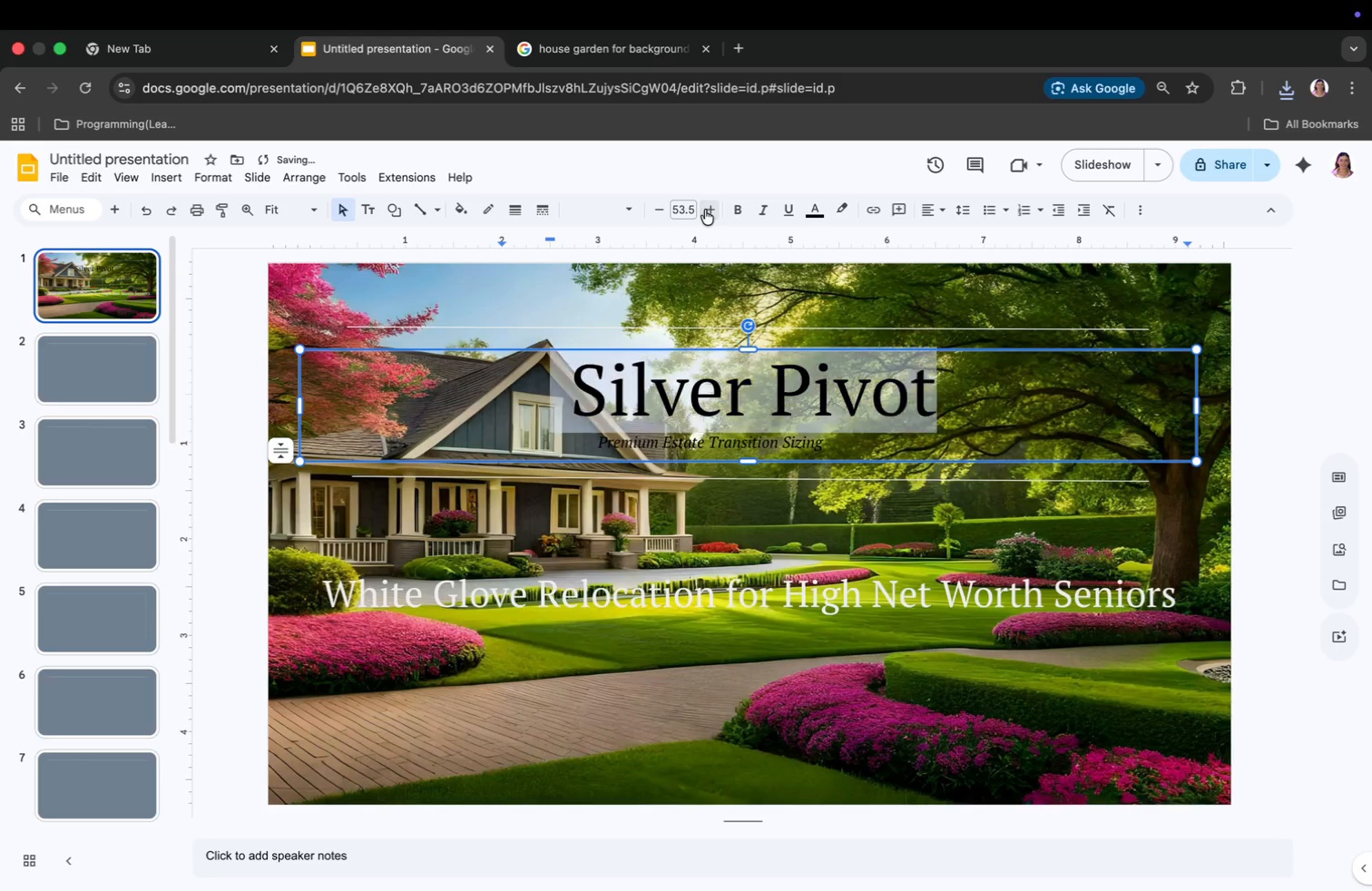 
triple_click([705, 210])
 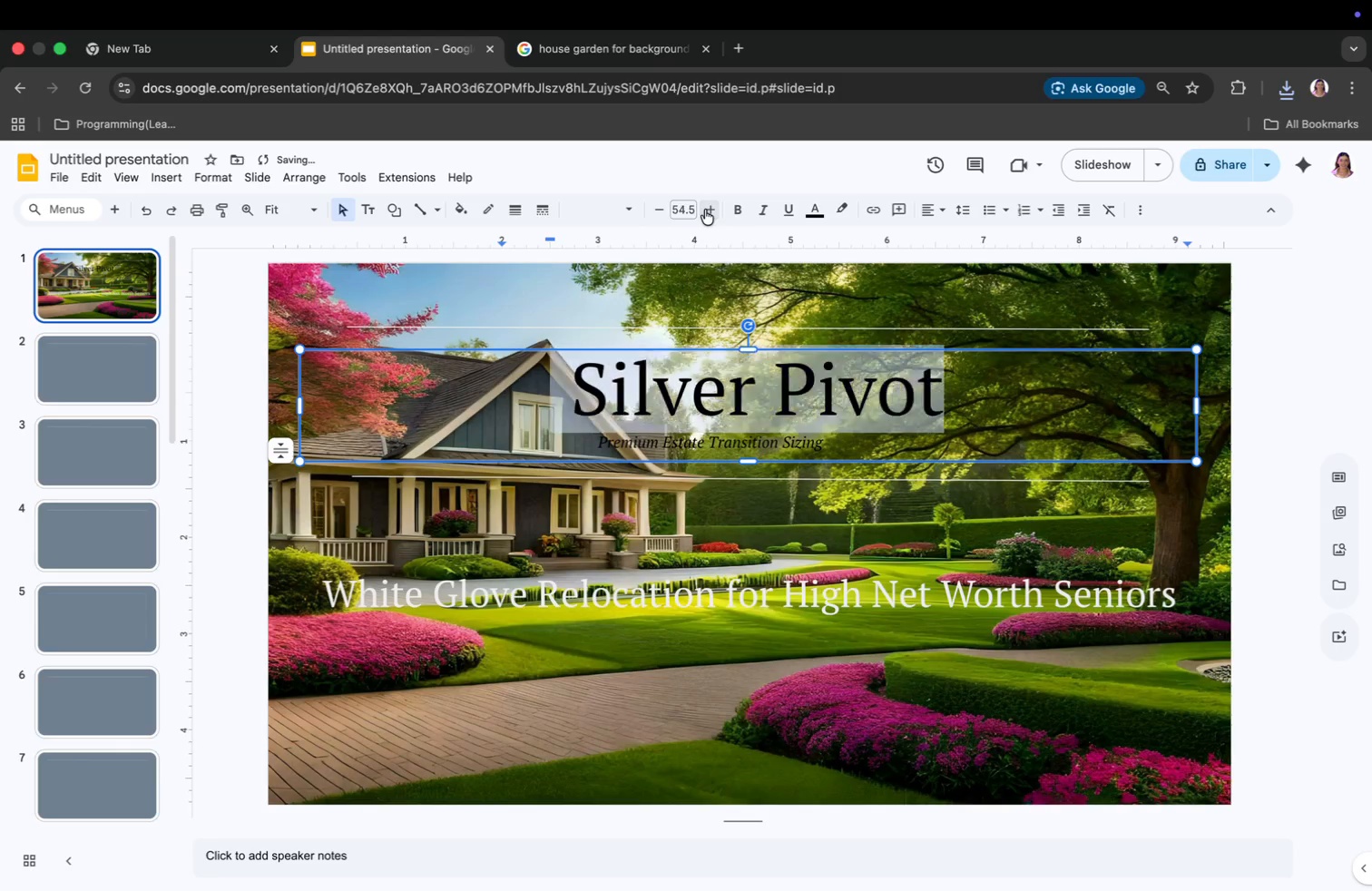 
triple_click([705, 210])
 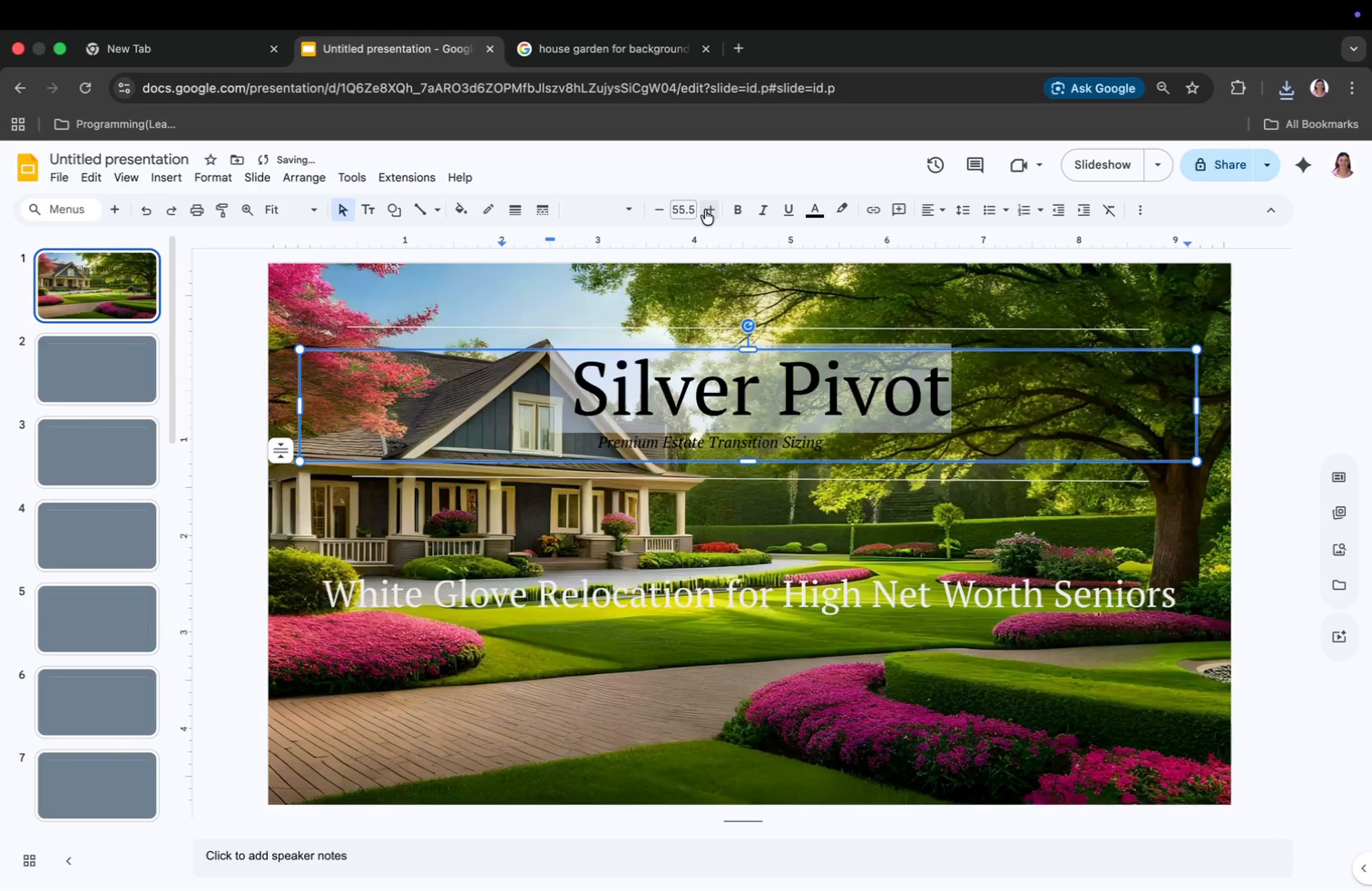 
triple_click([705, 210])
 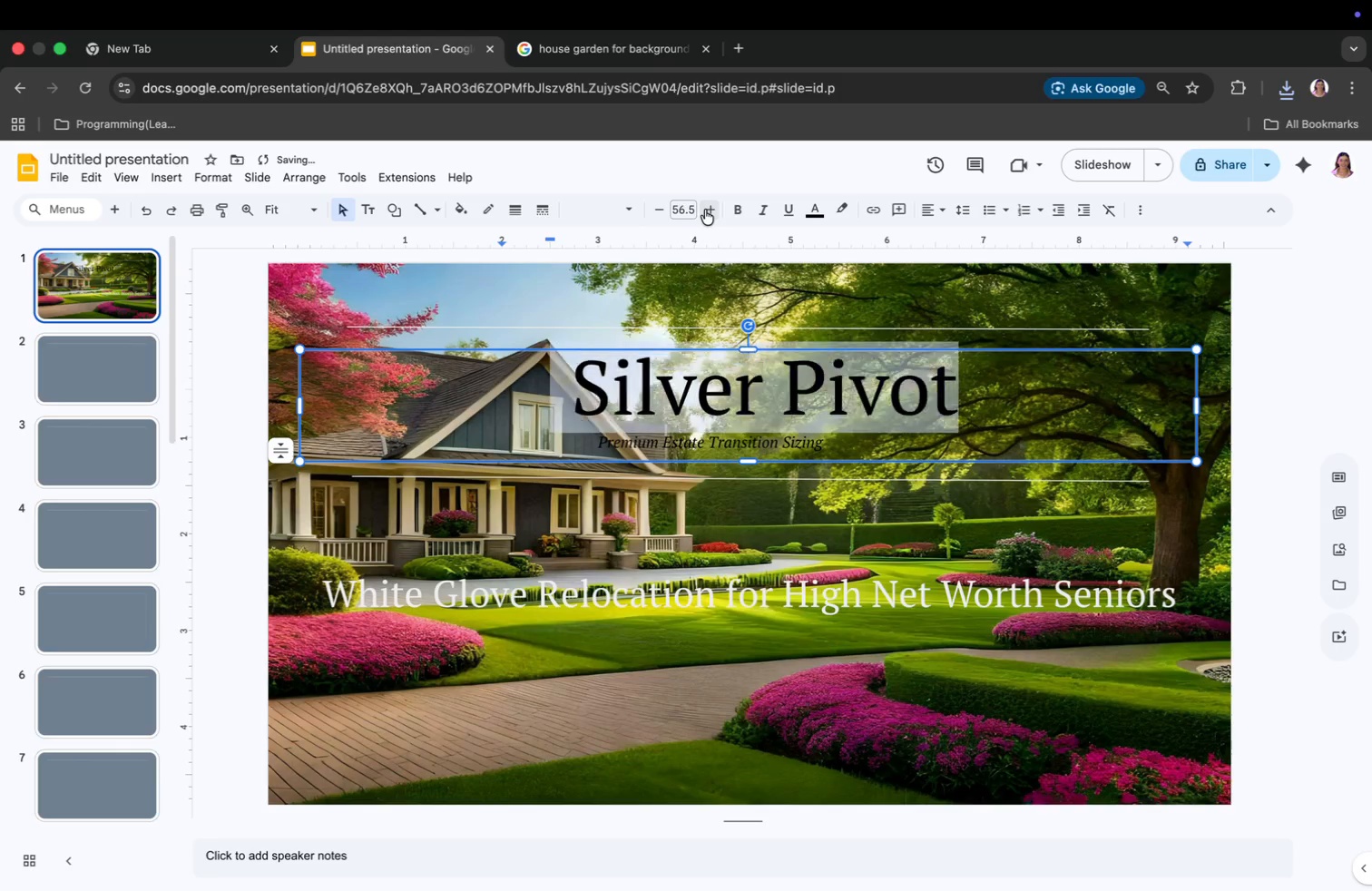 
triple_click([705, 210])
 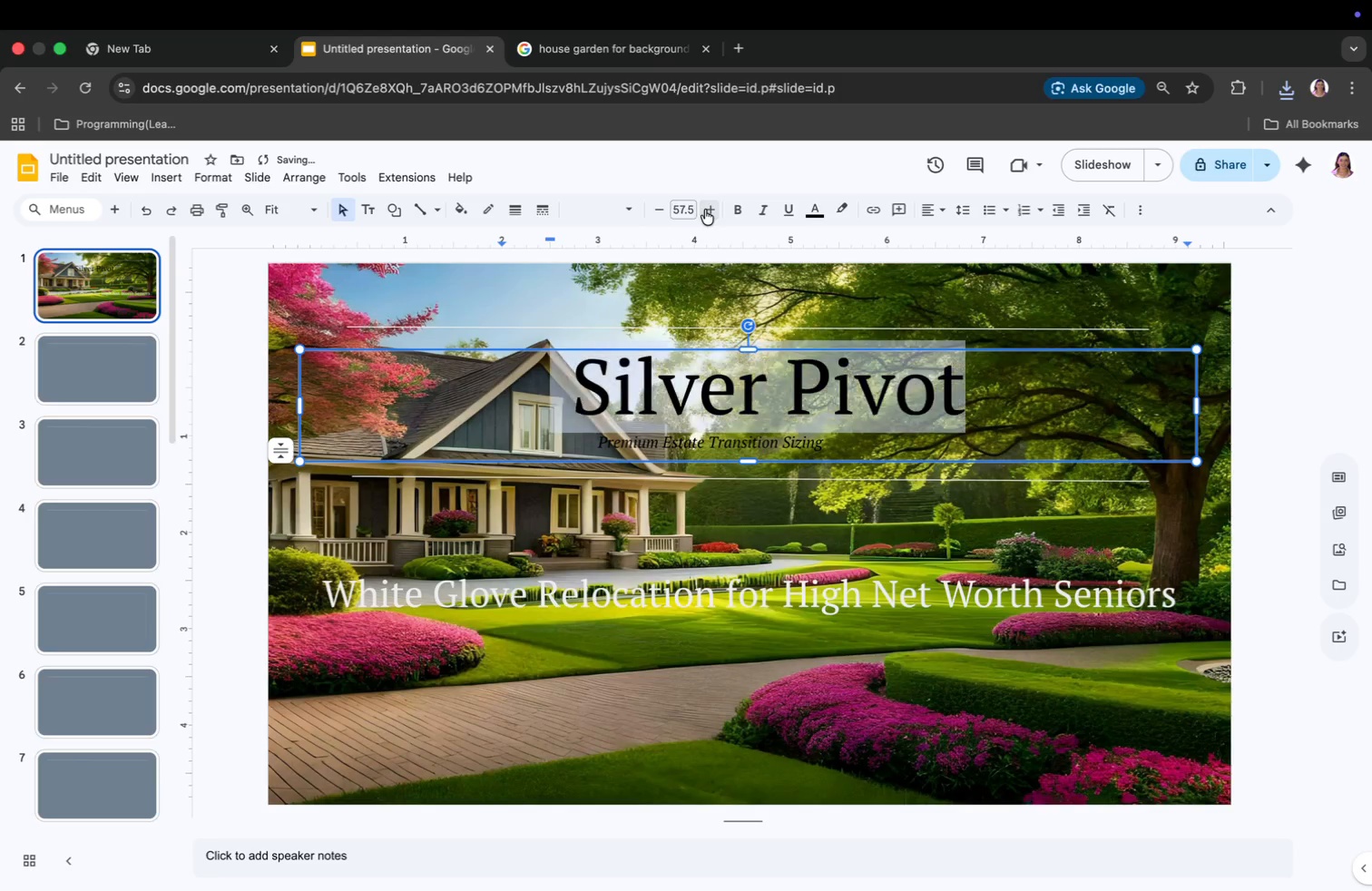 
triple_click([705, 210])
 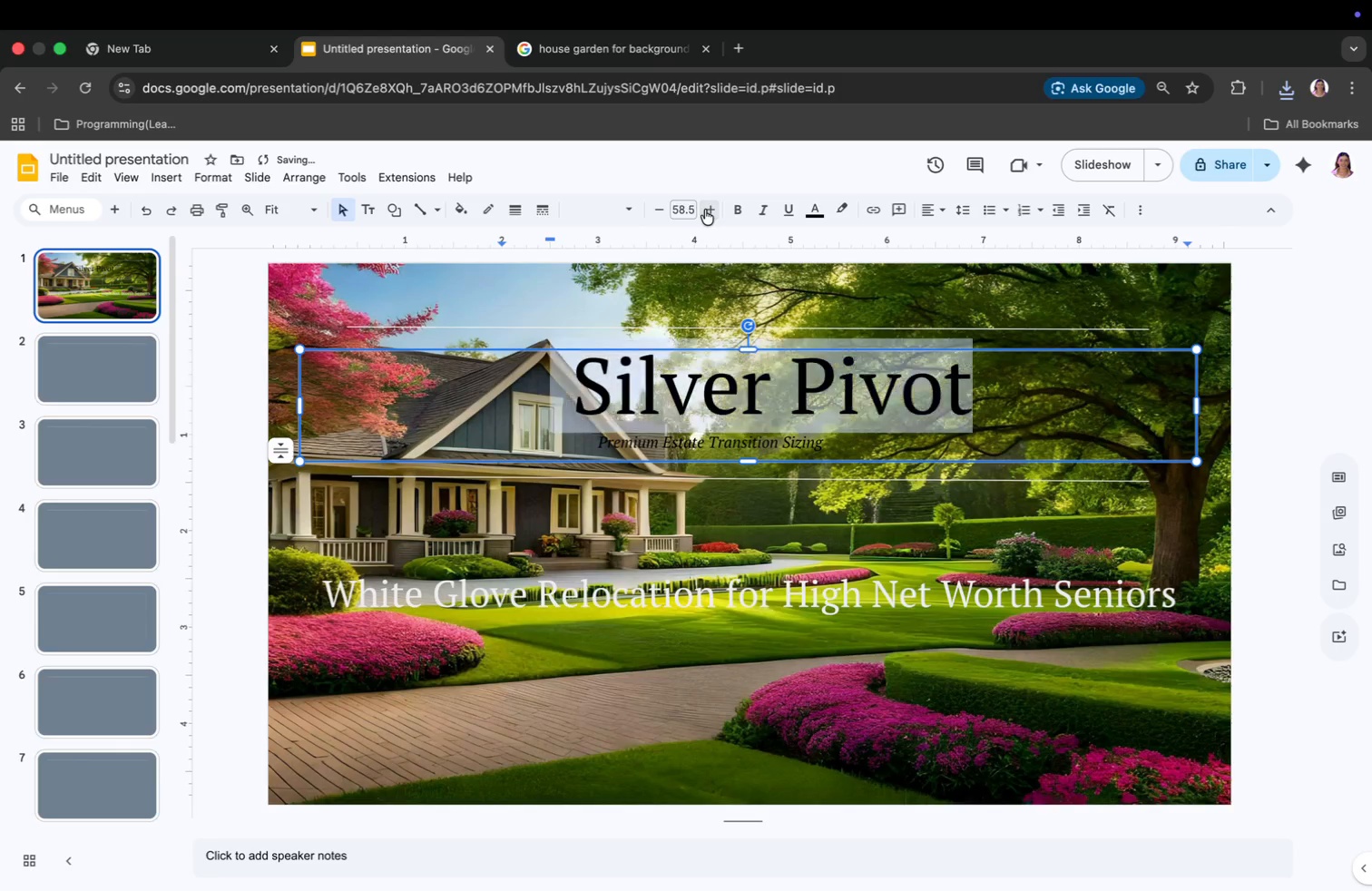 
triple_click([705, 210])
 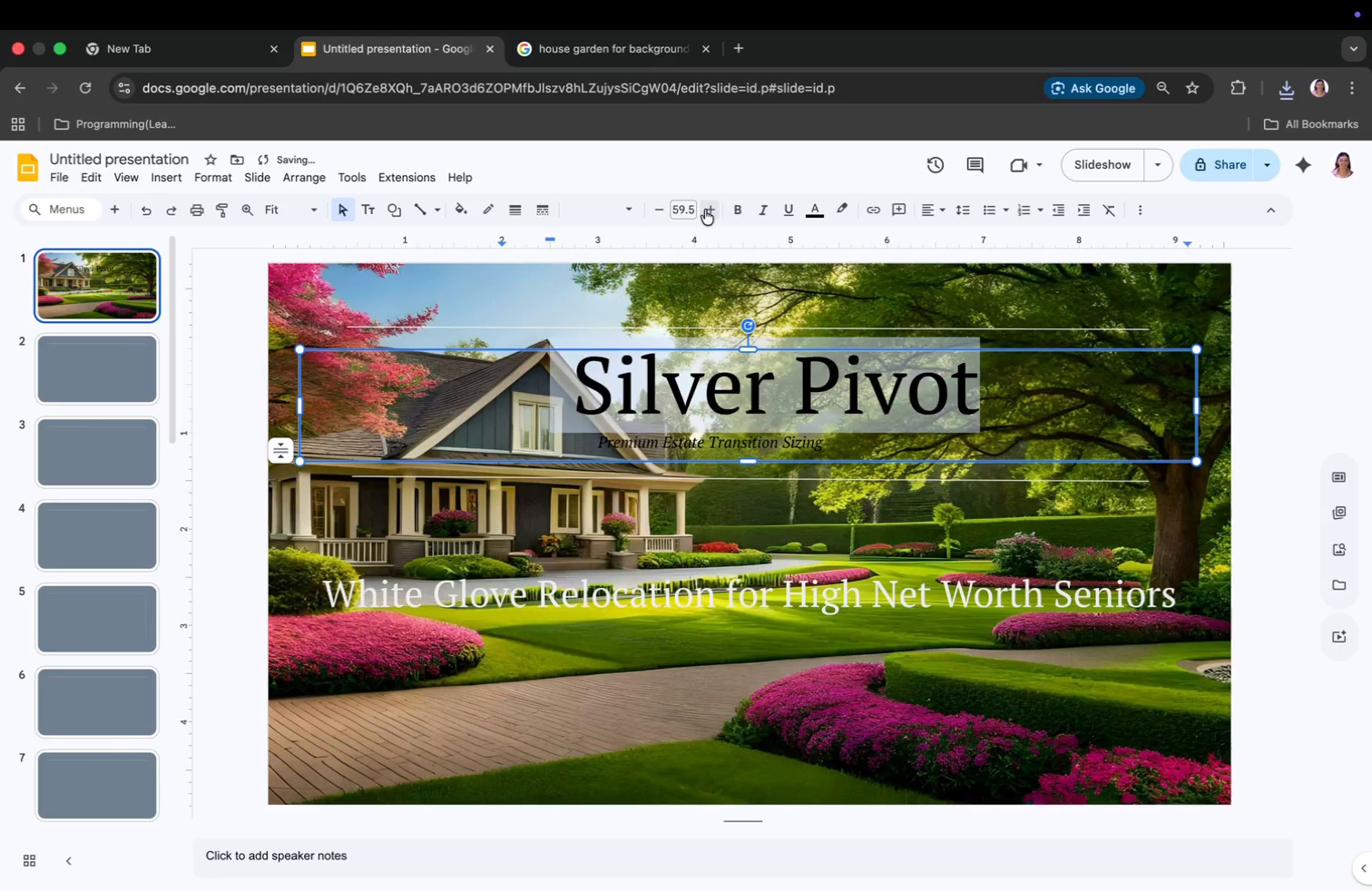 
triple_click([705, 210])
 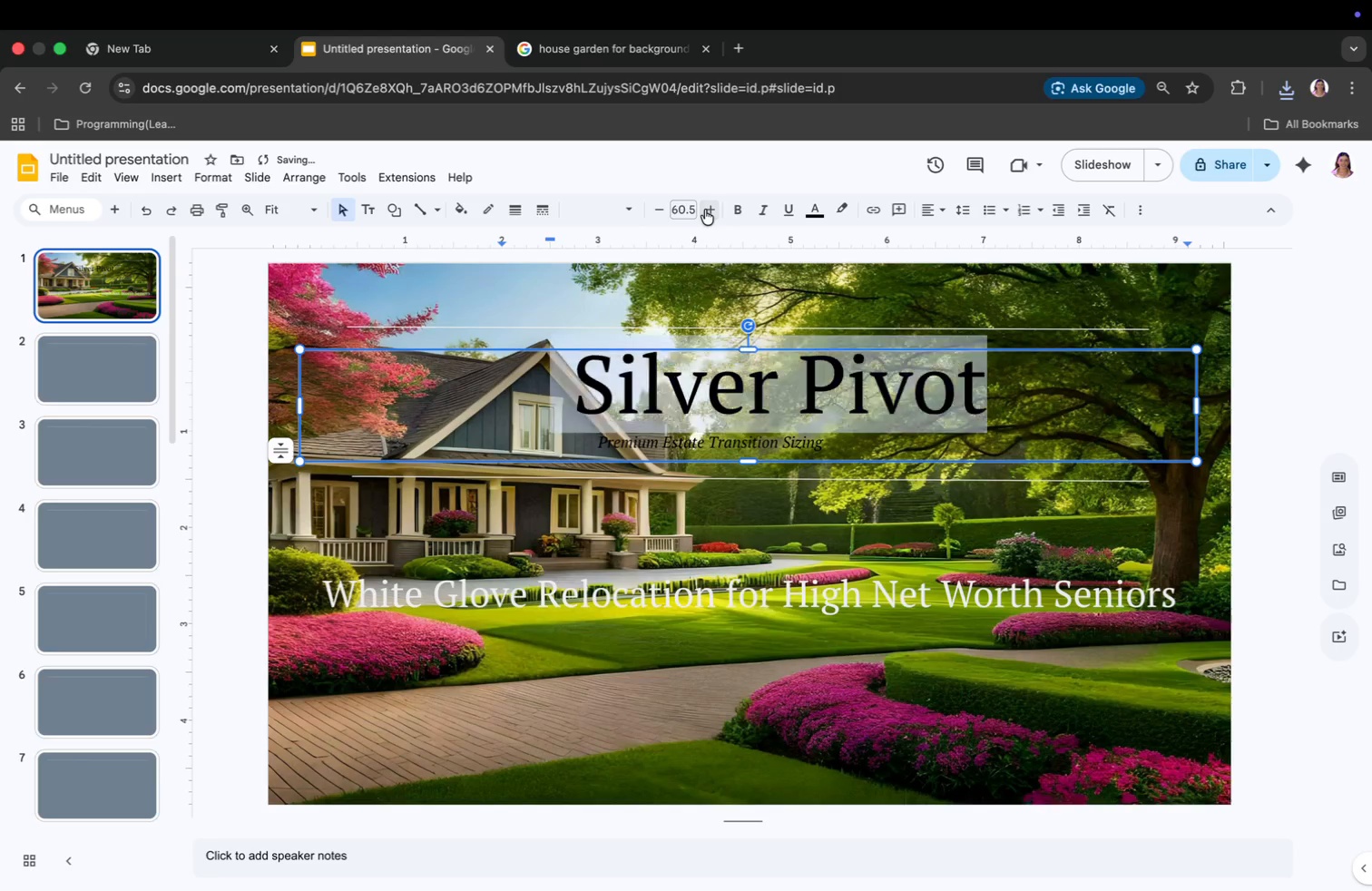 
triple_click([705, 210])
 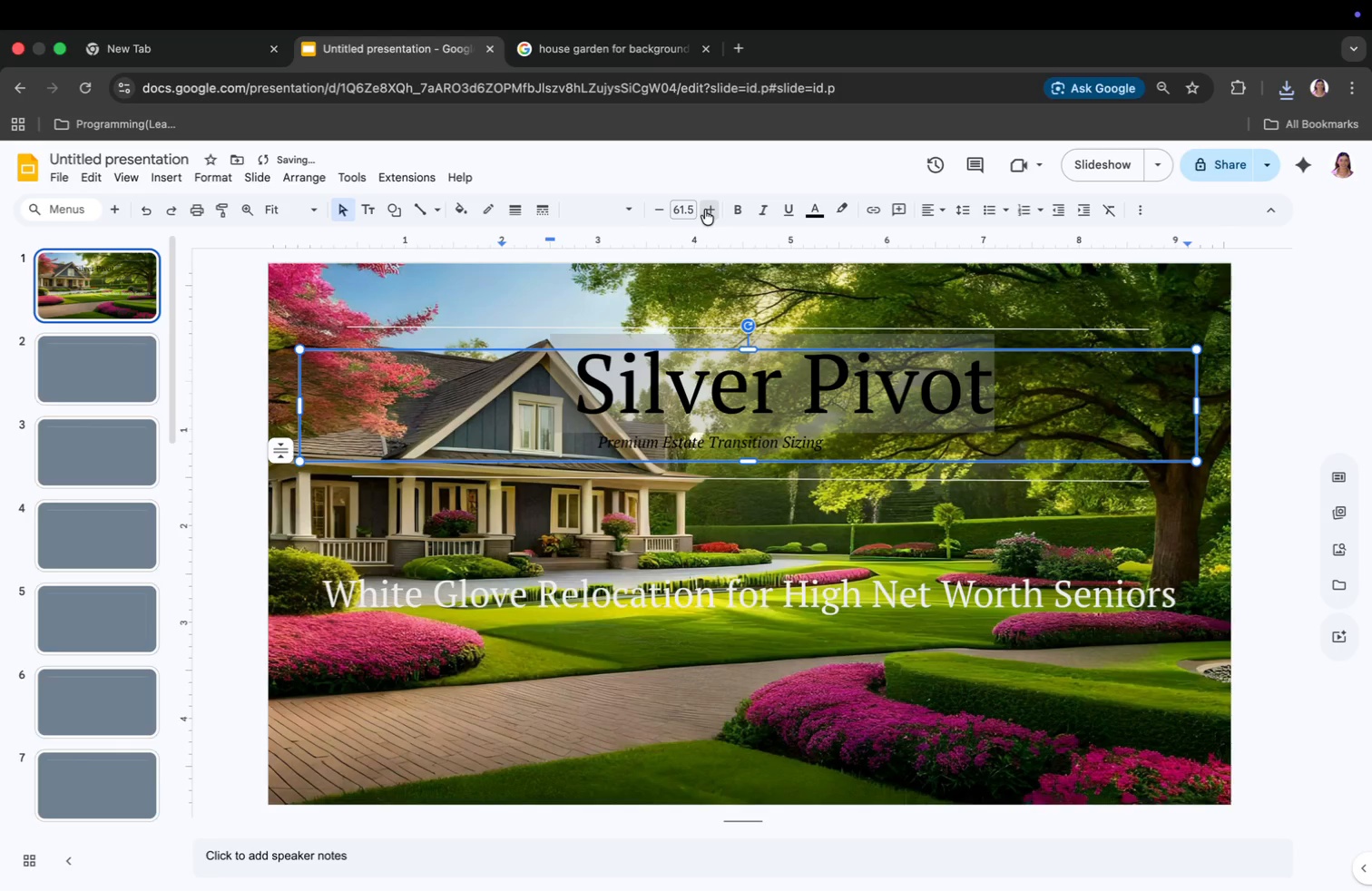 
double_click([705, 210])
 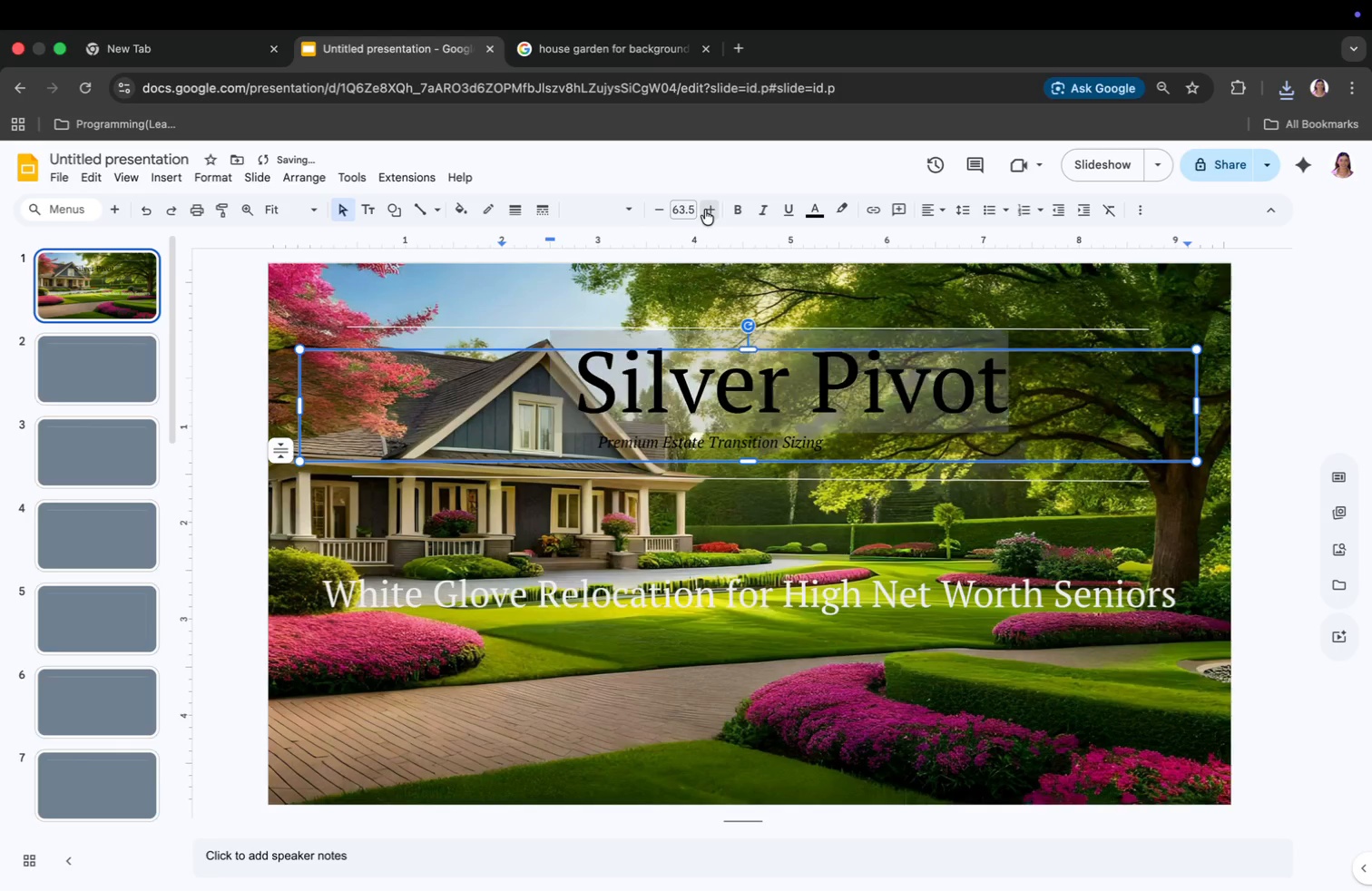 
triple_click([705, 210])
 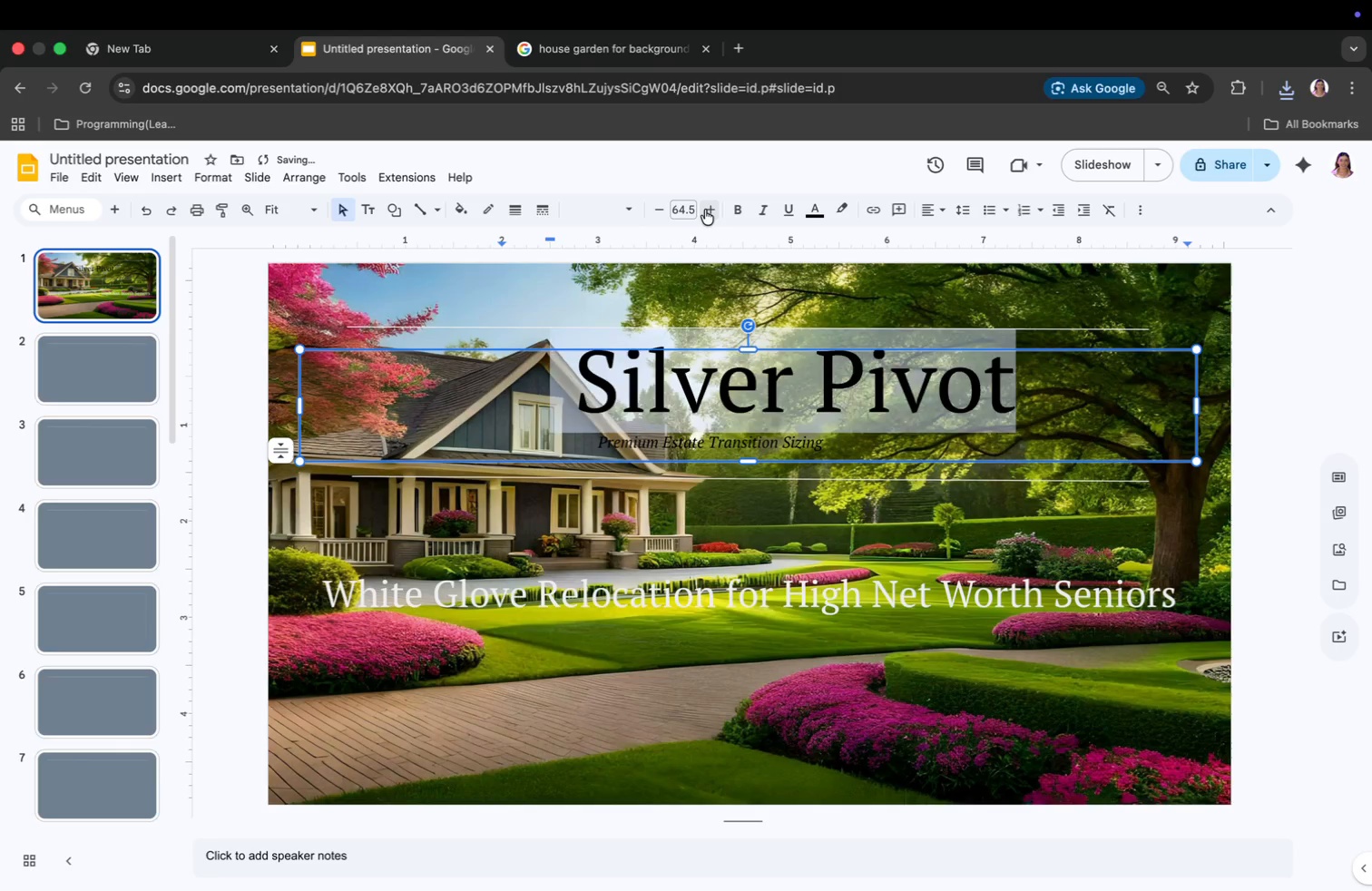 
triple_click([705, 210])
 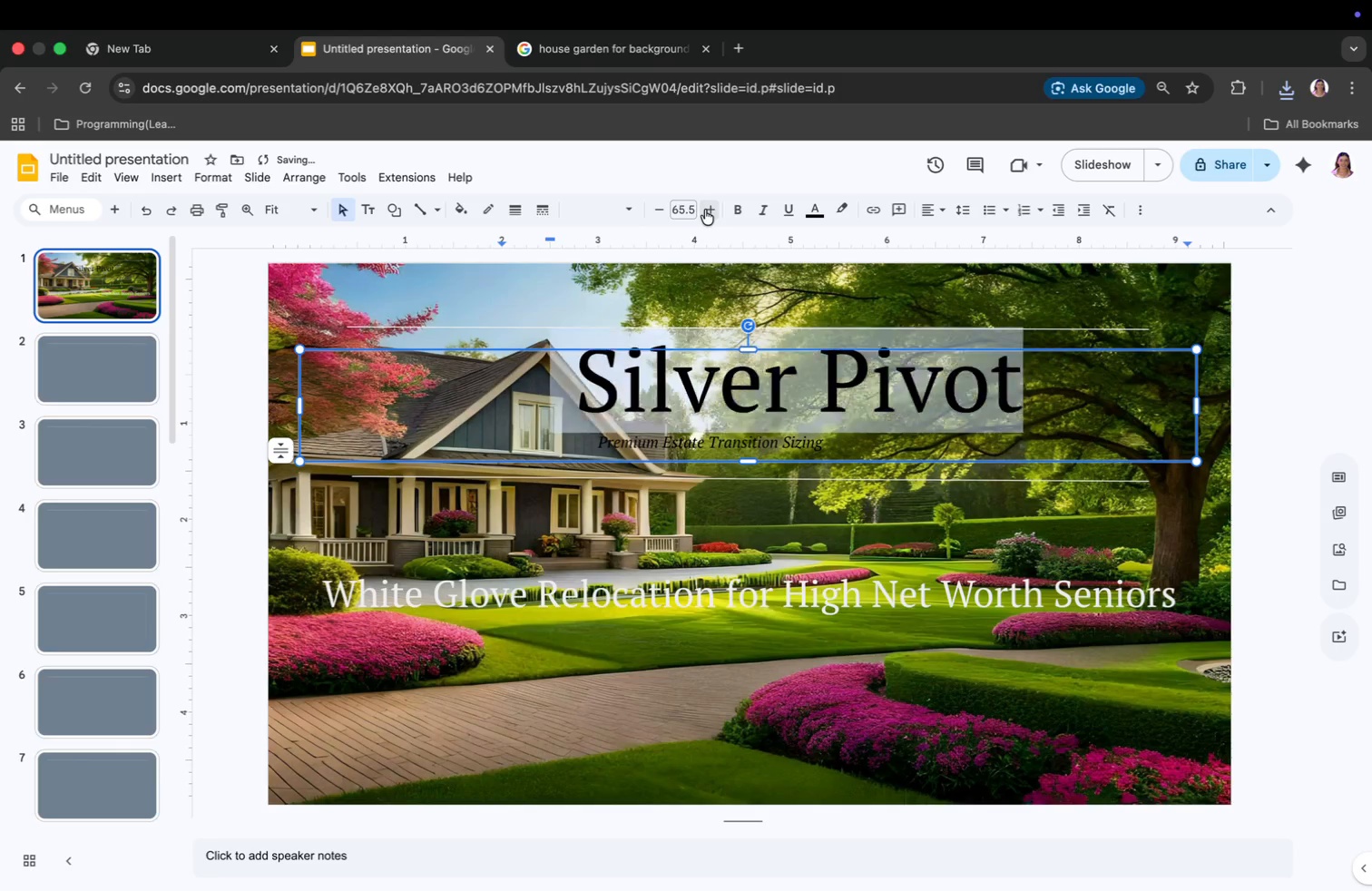 
triple_click([705, 210])
 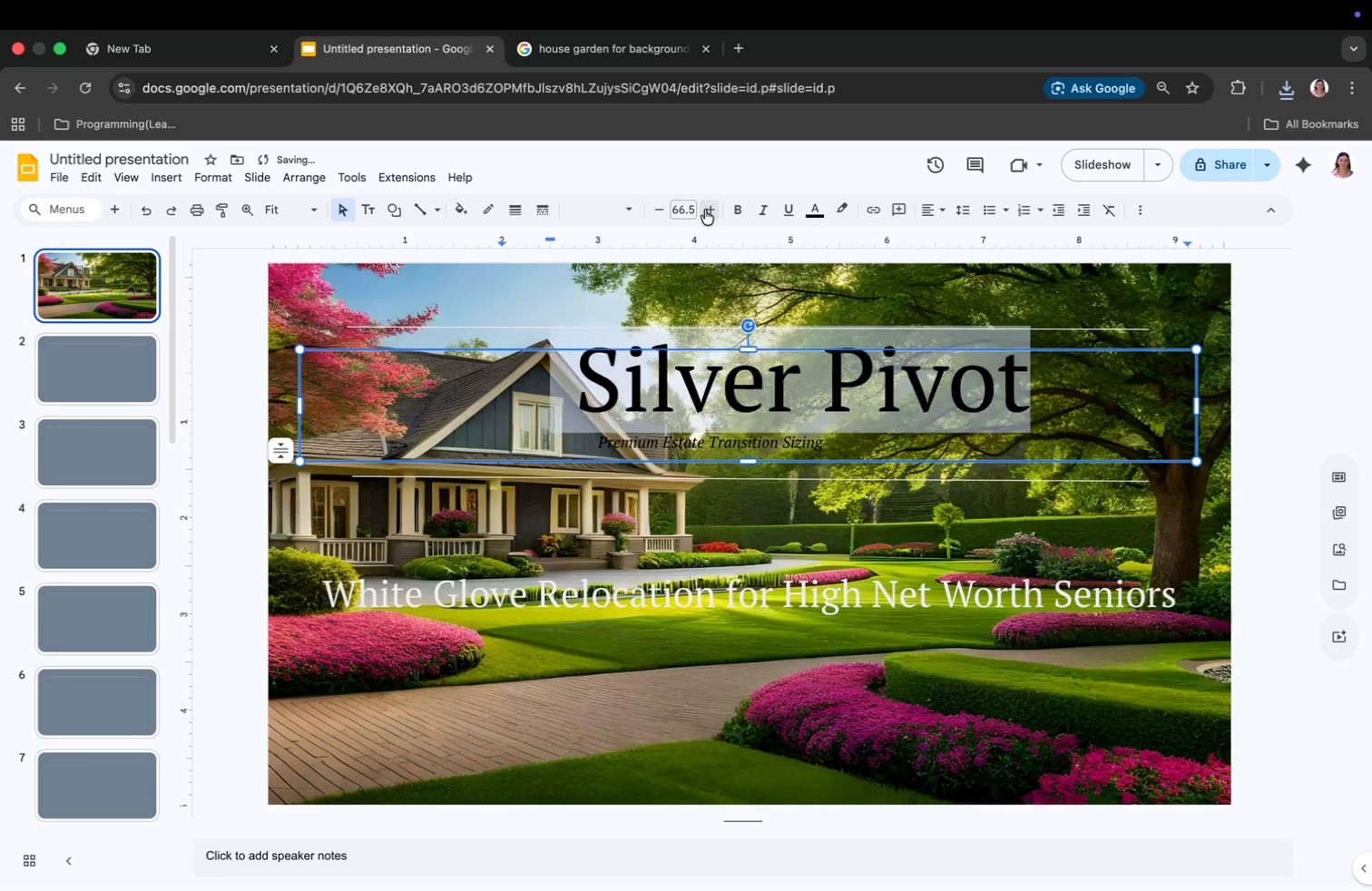 
triple_click([705, 210])
 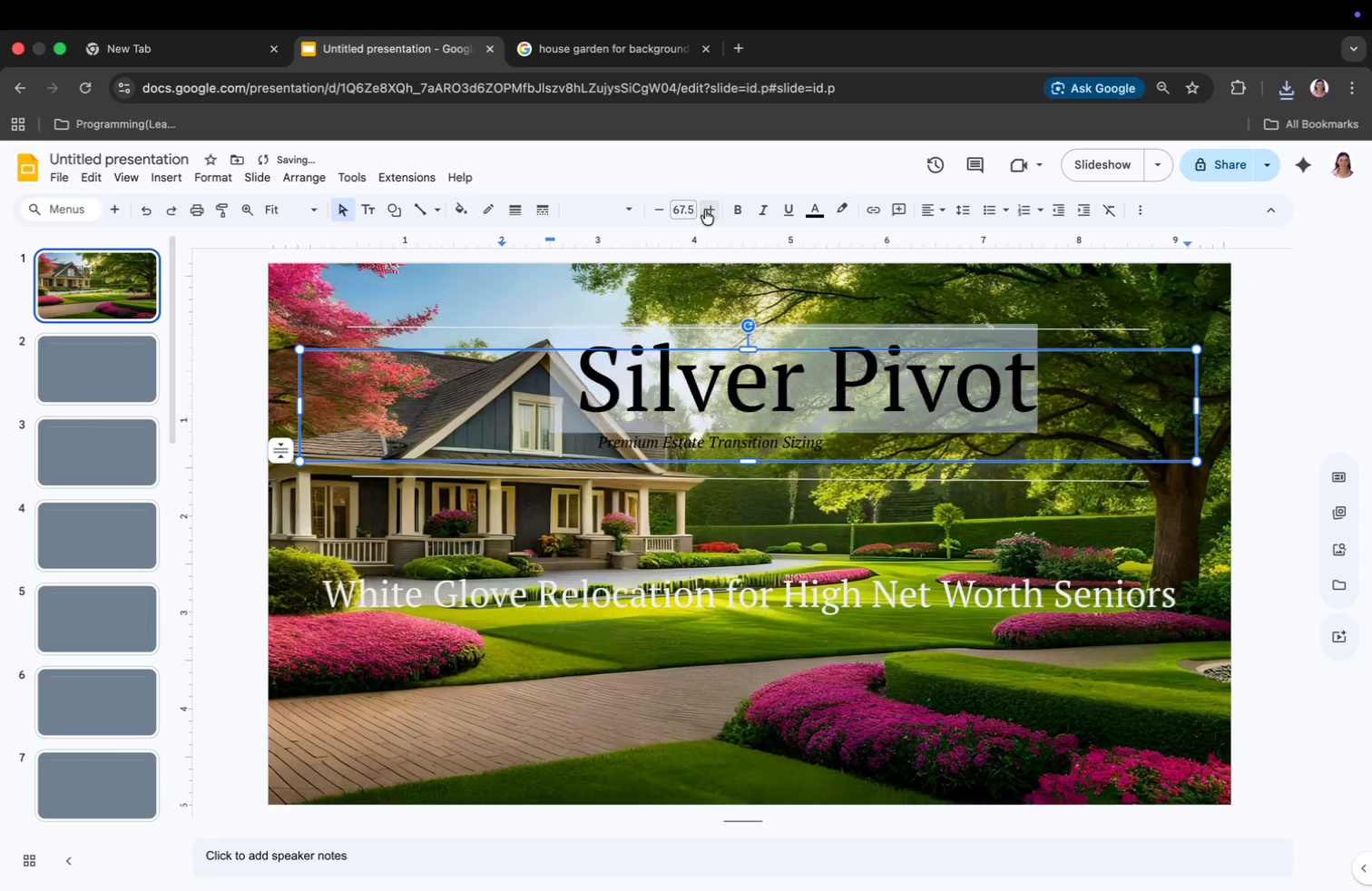 
triple_click([705, 210])
 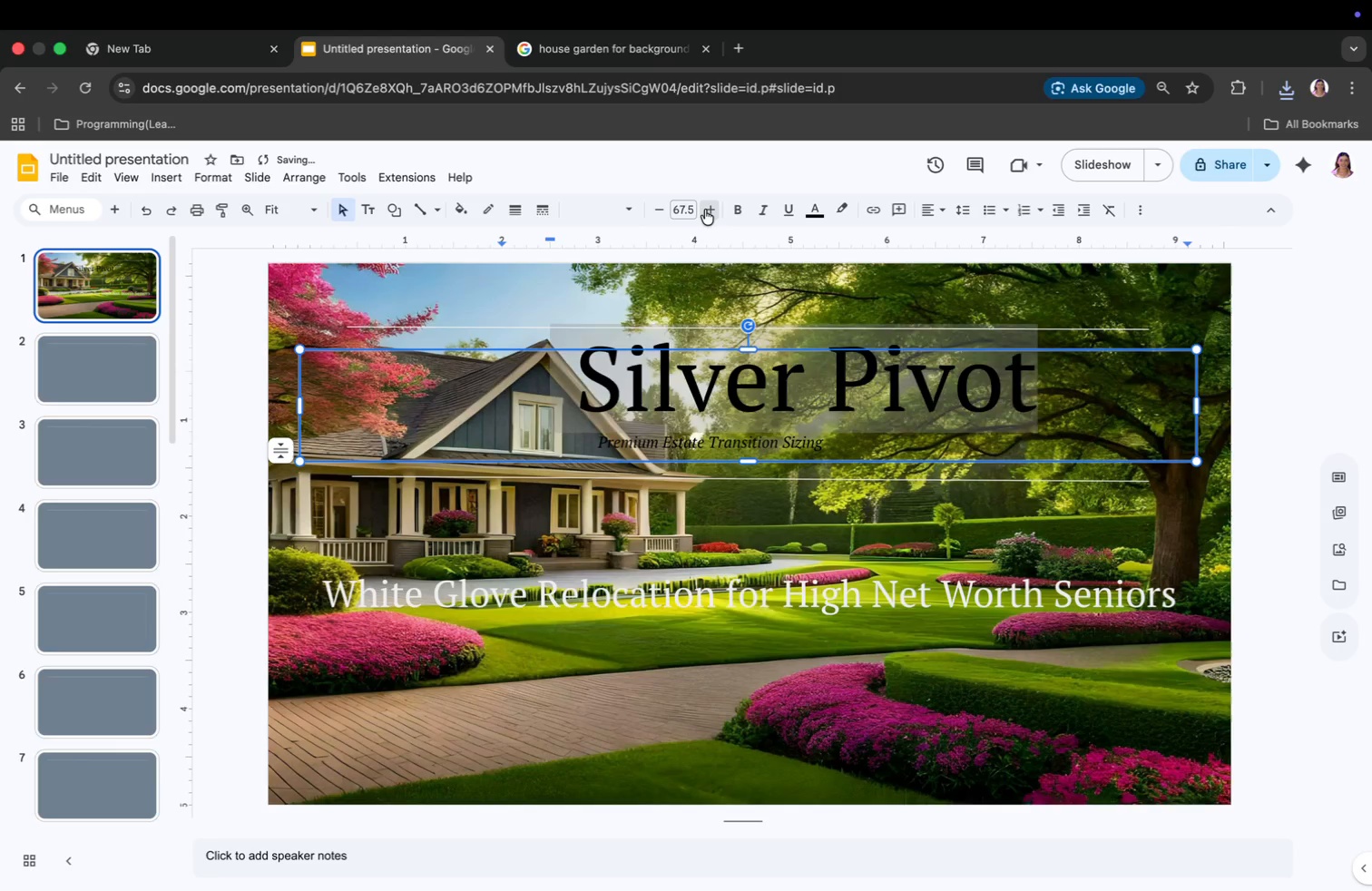 
triple_click([705, 210])
 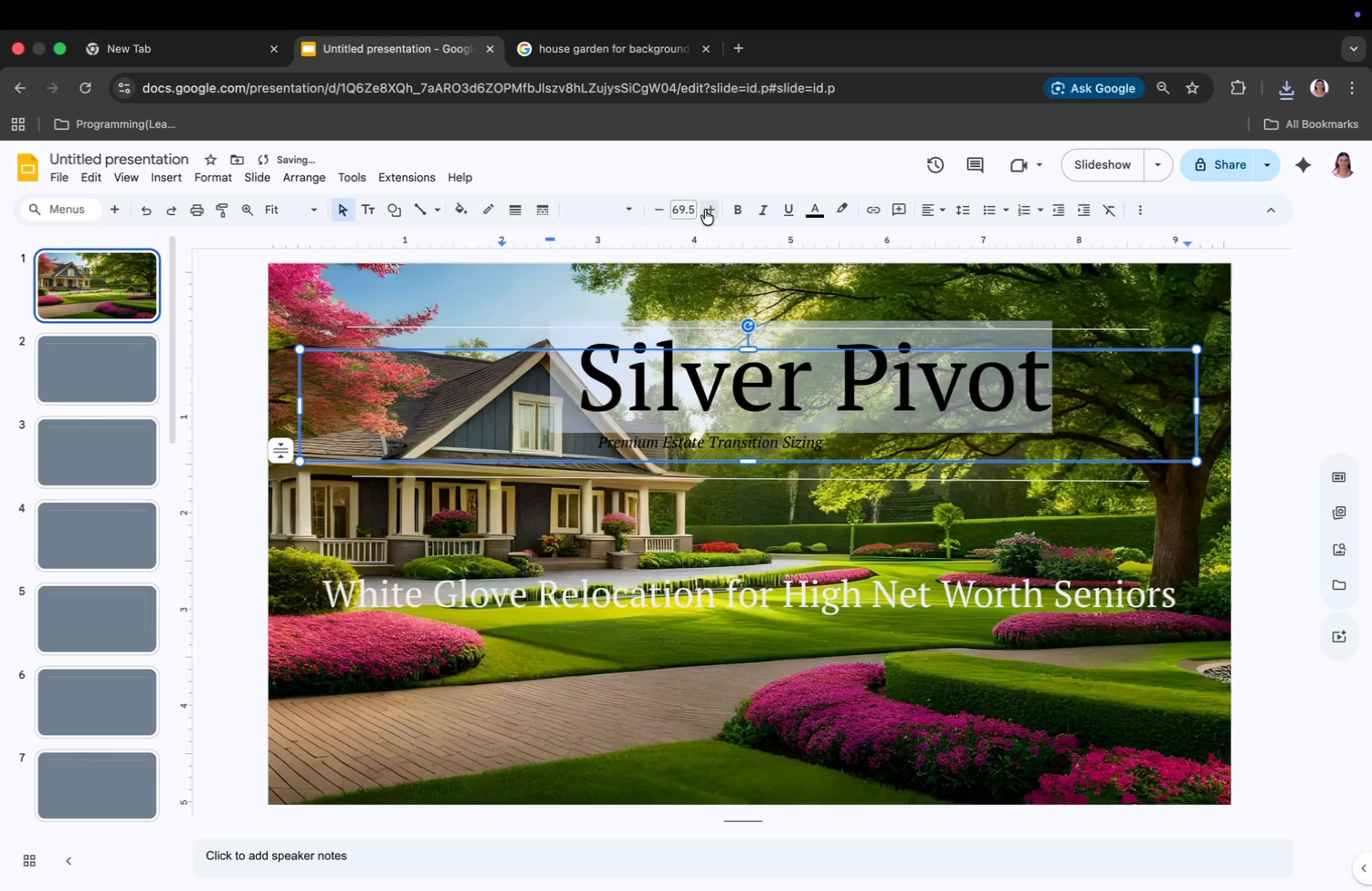 
triple_click([705, 210])
 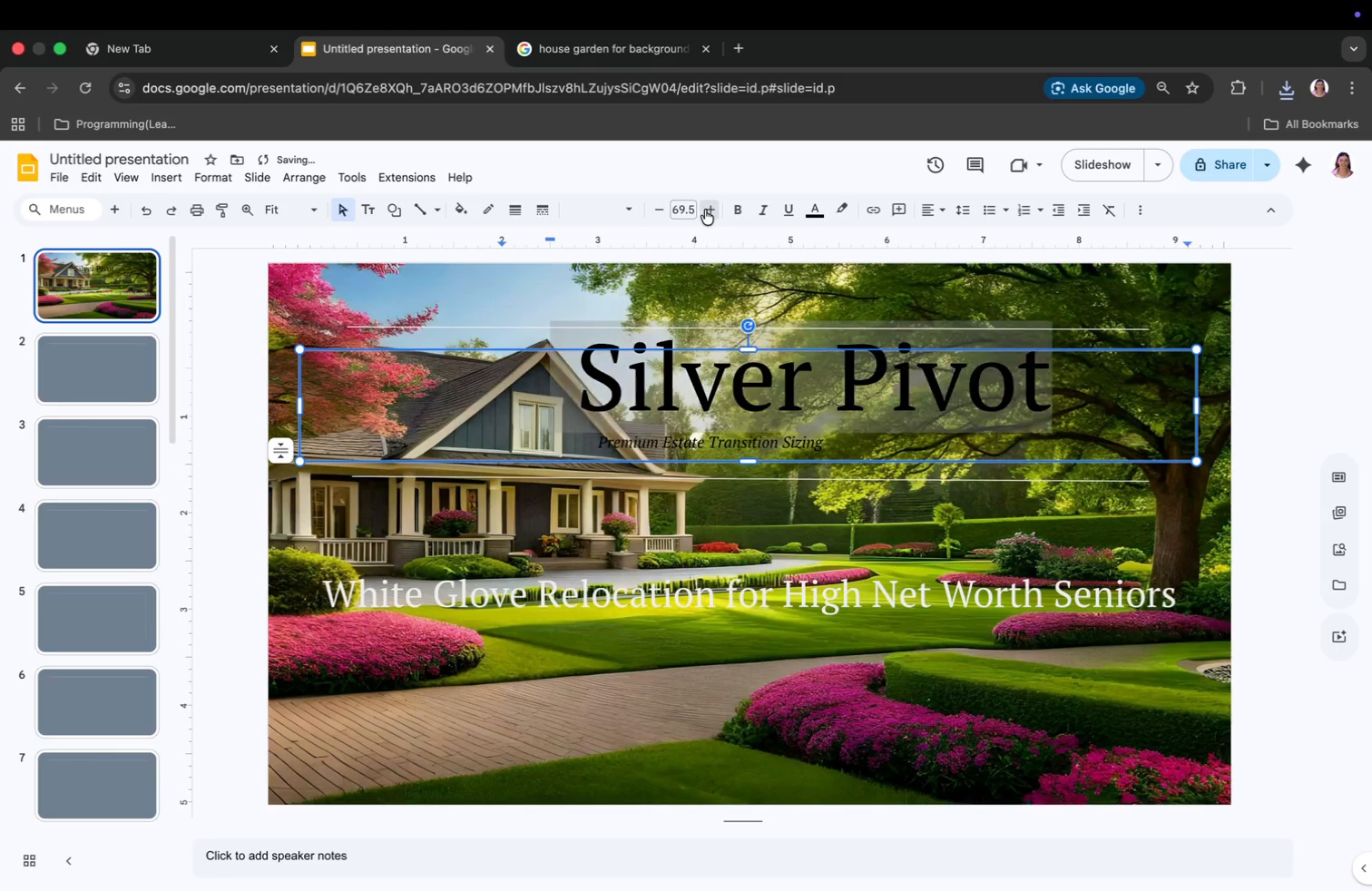 
triple_click([705, 210])
 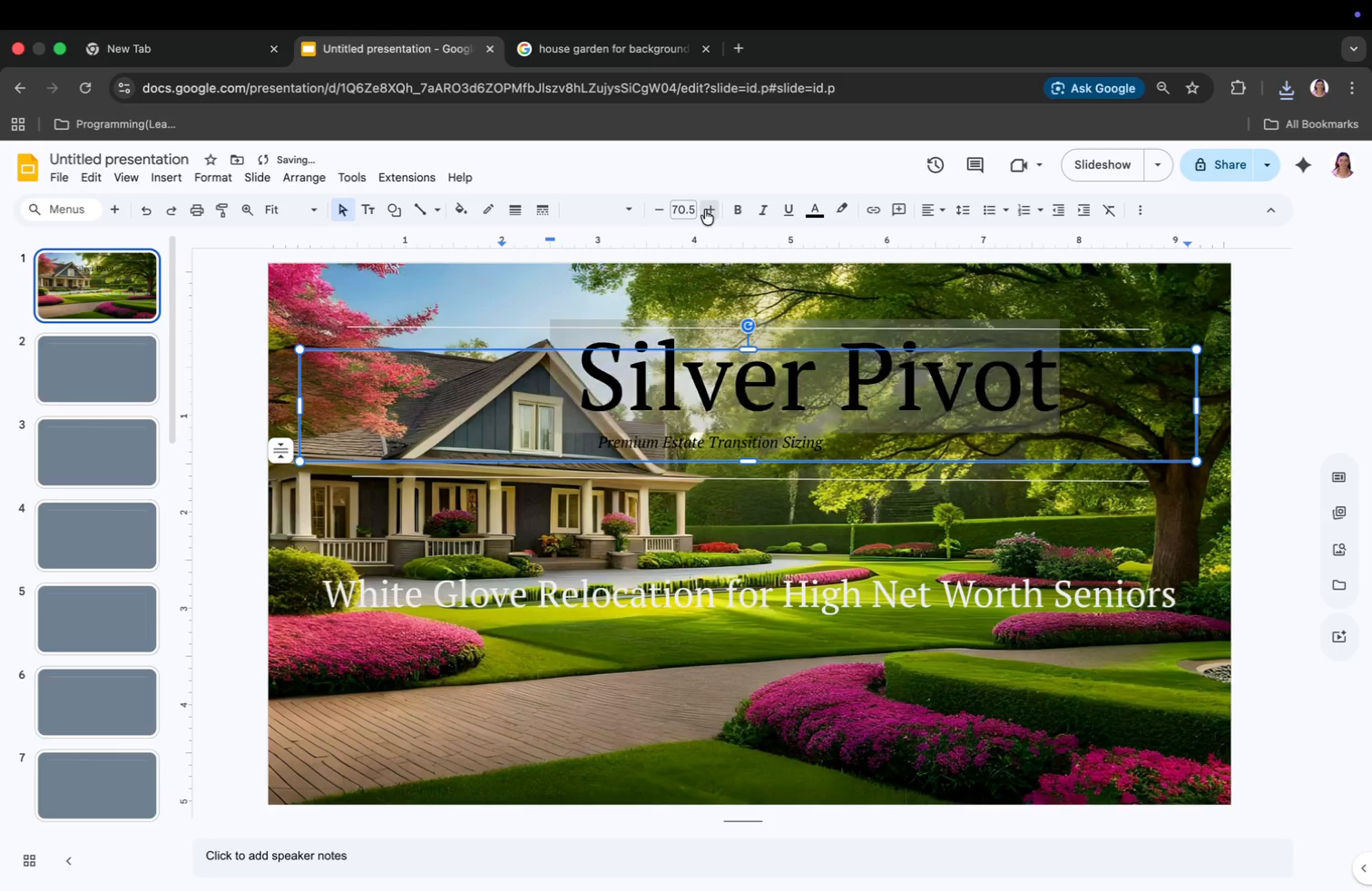 
triple_click([705, 210])
 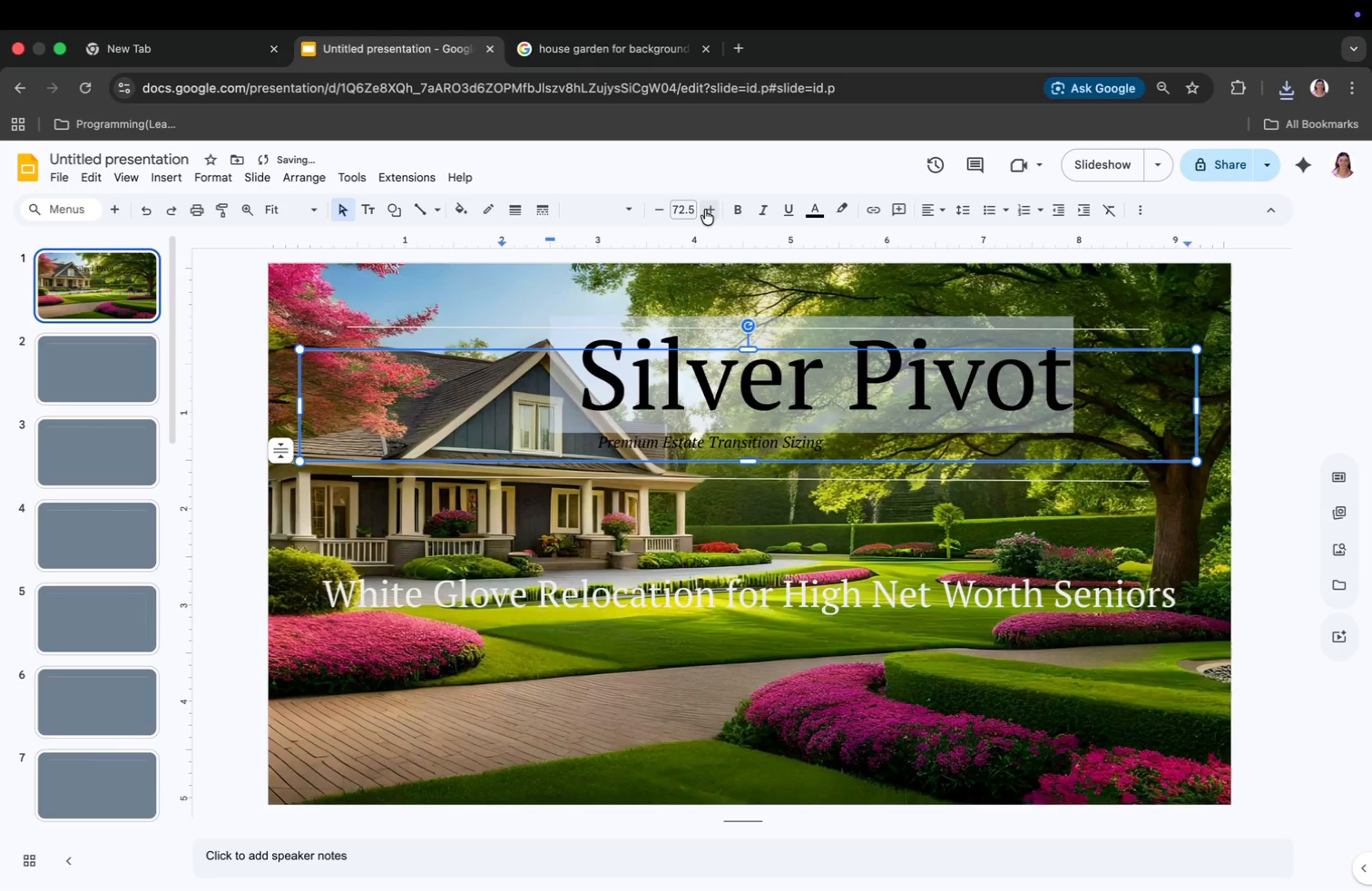 
left_click([705, 210])
 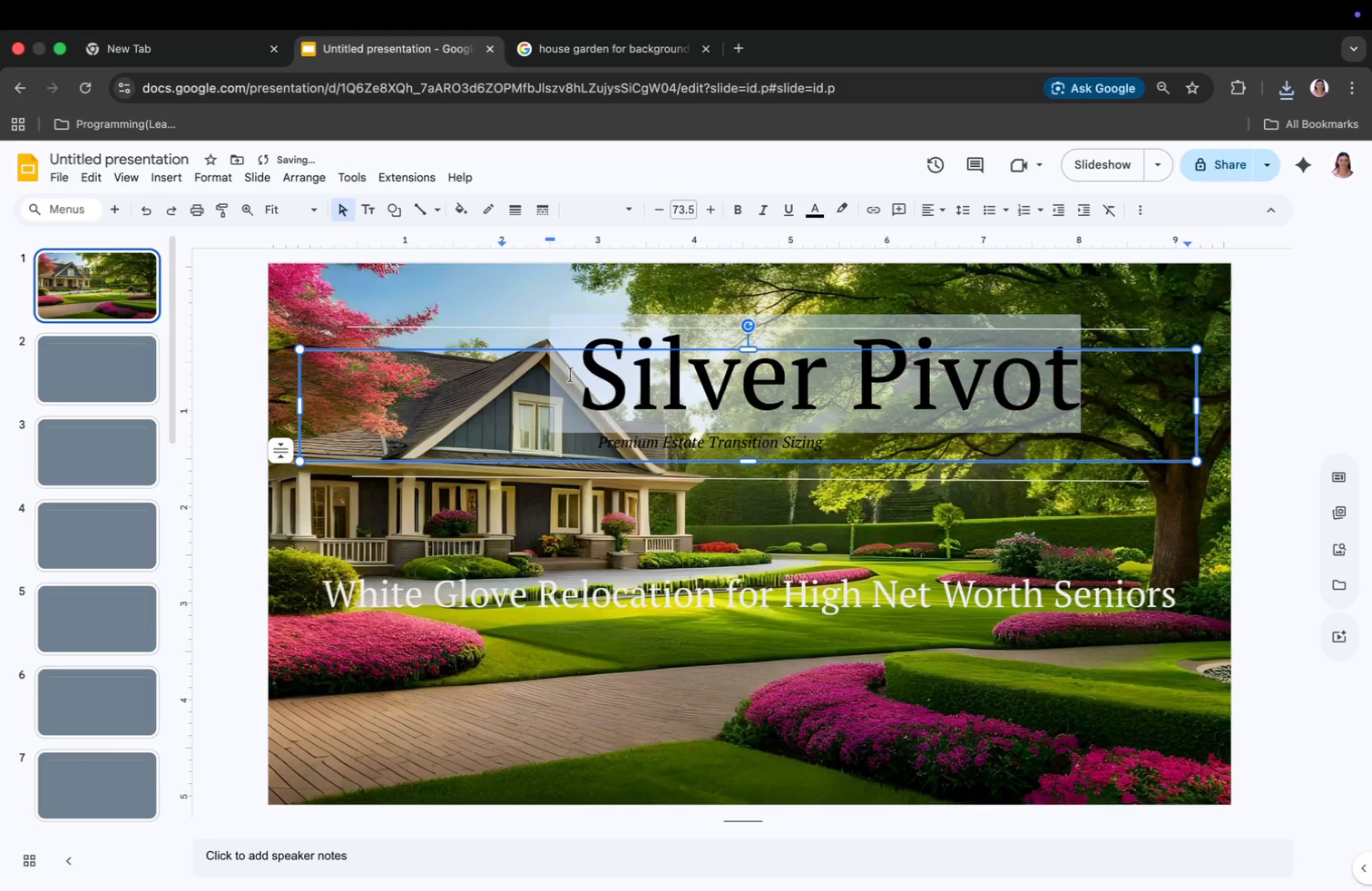 
left_click([580, 382])
 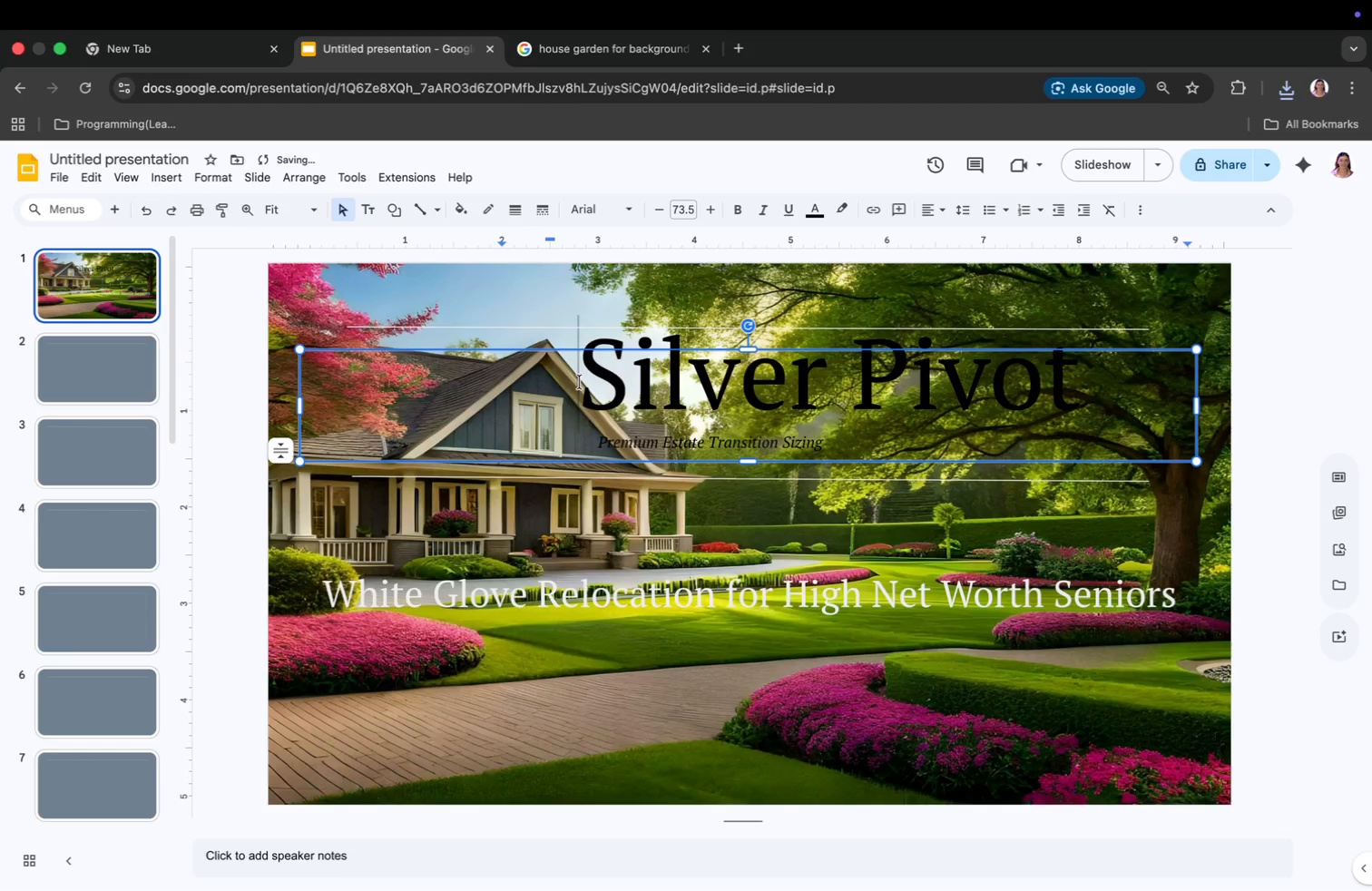 
key(Backspace)
 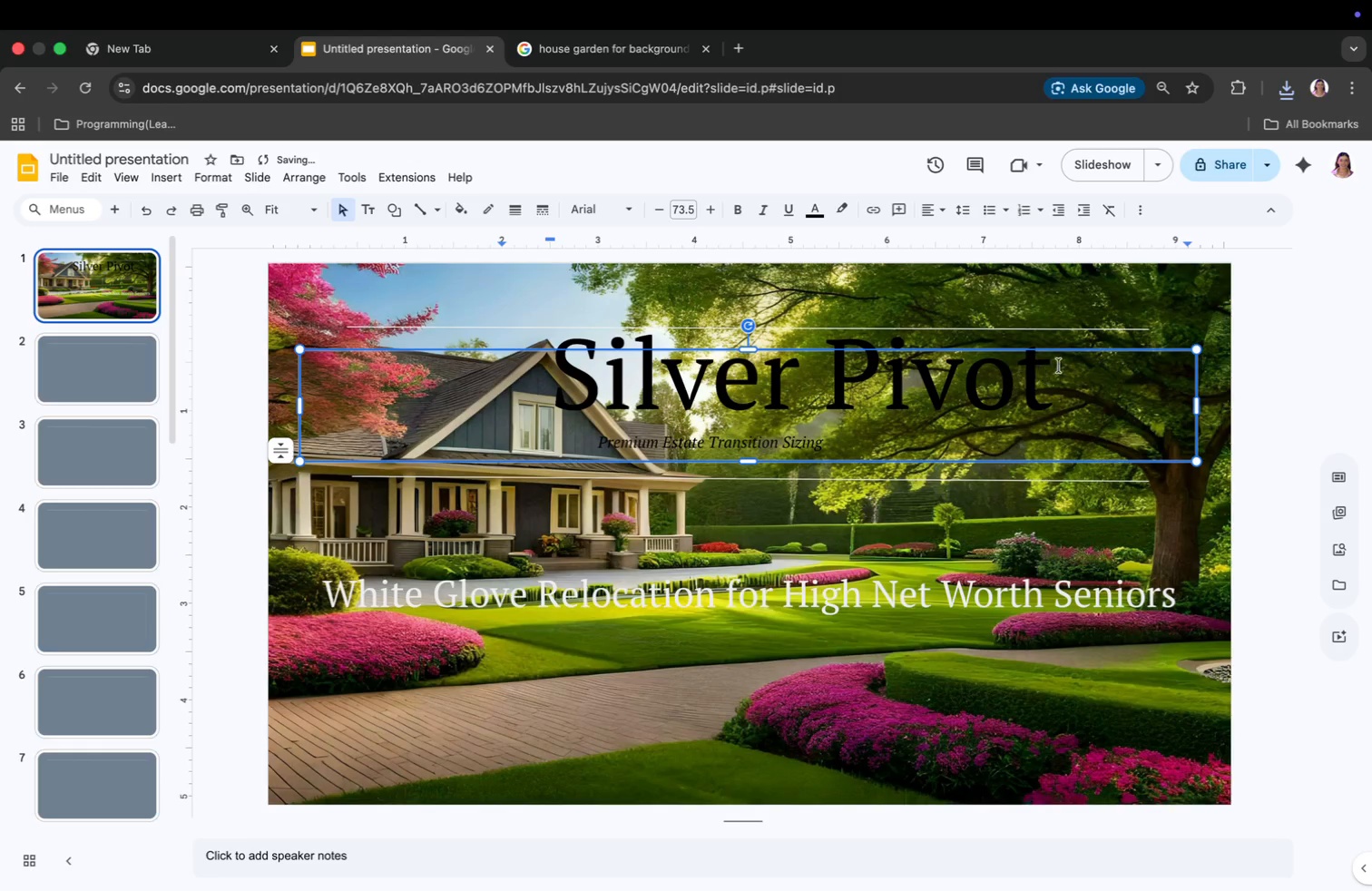 
right_click([1004, 377])
 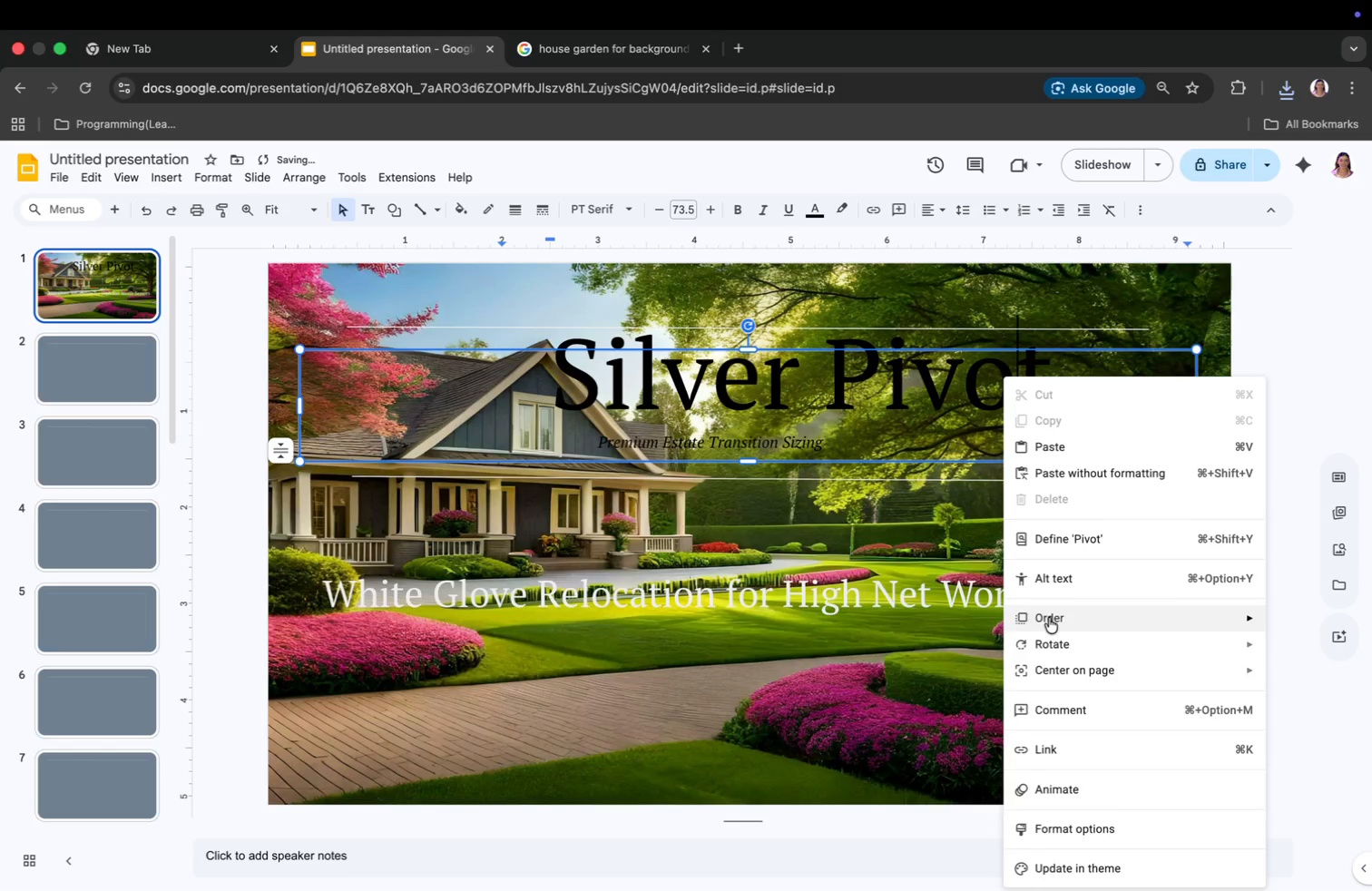 
left_click([1055, 579])
 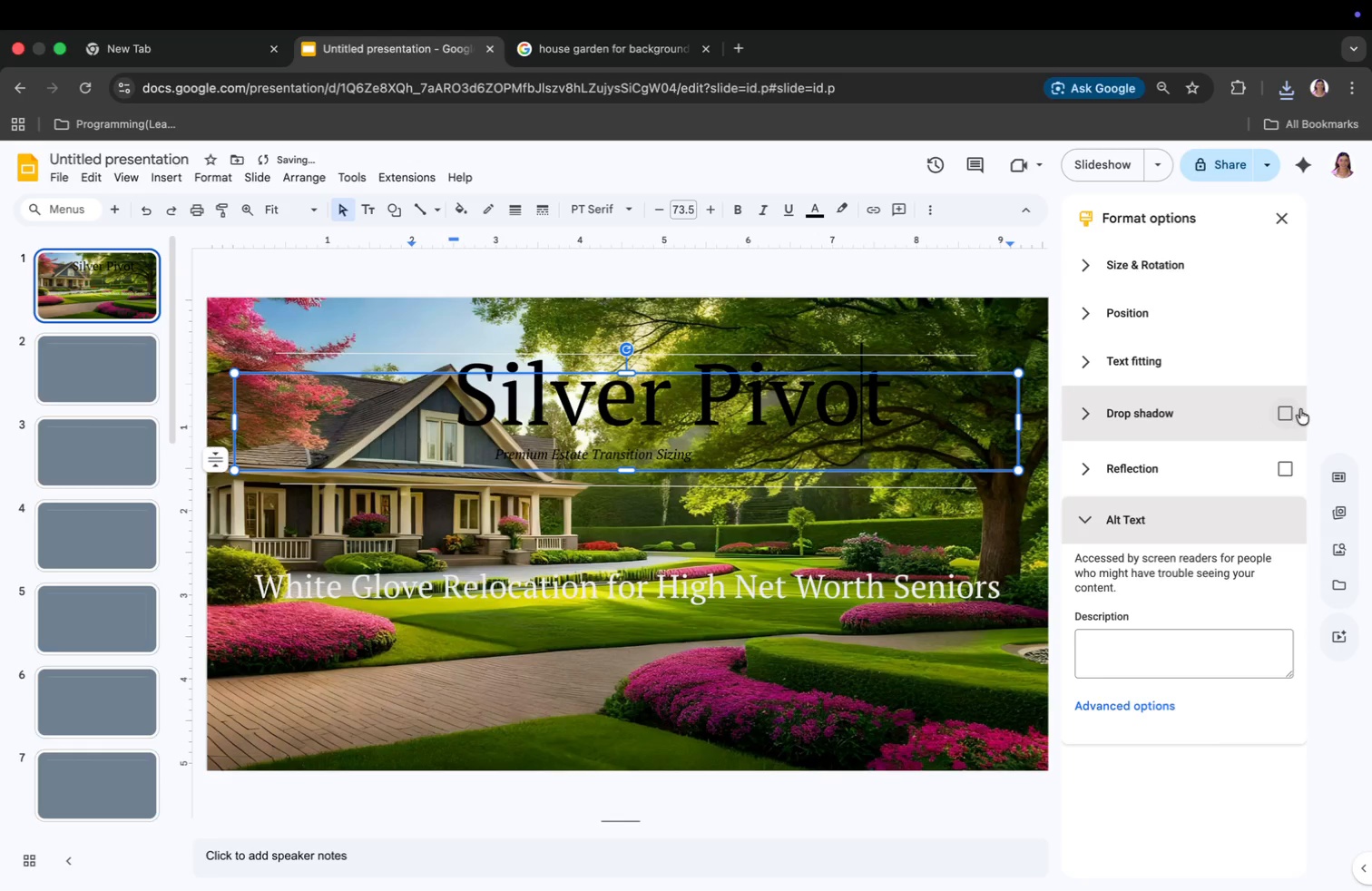 
left_click([1281, 416])
 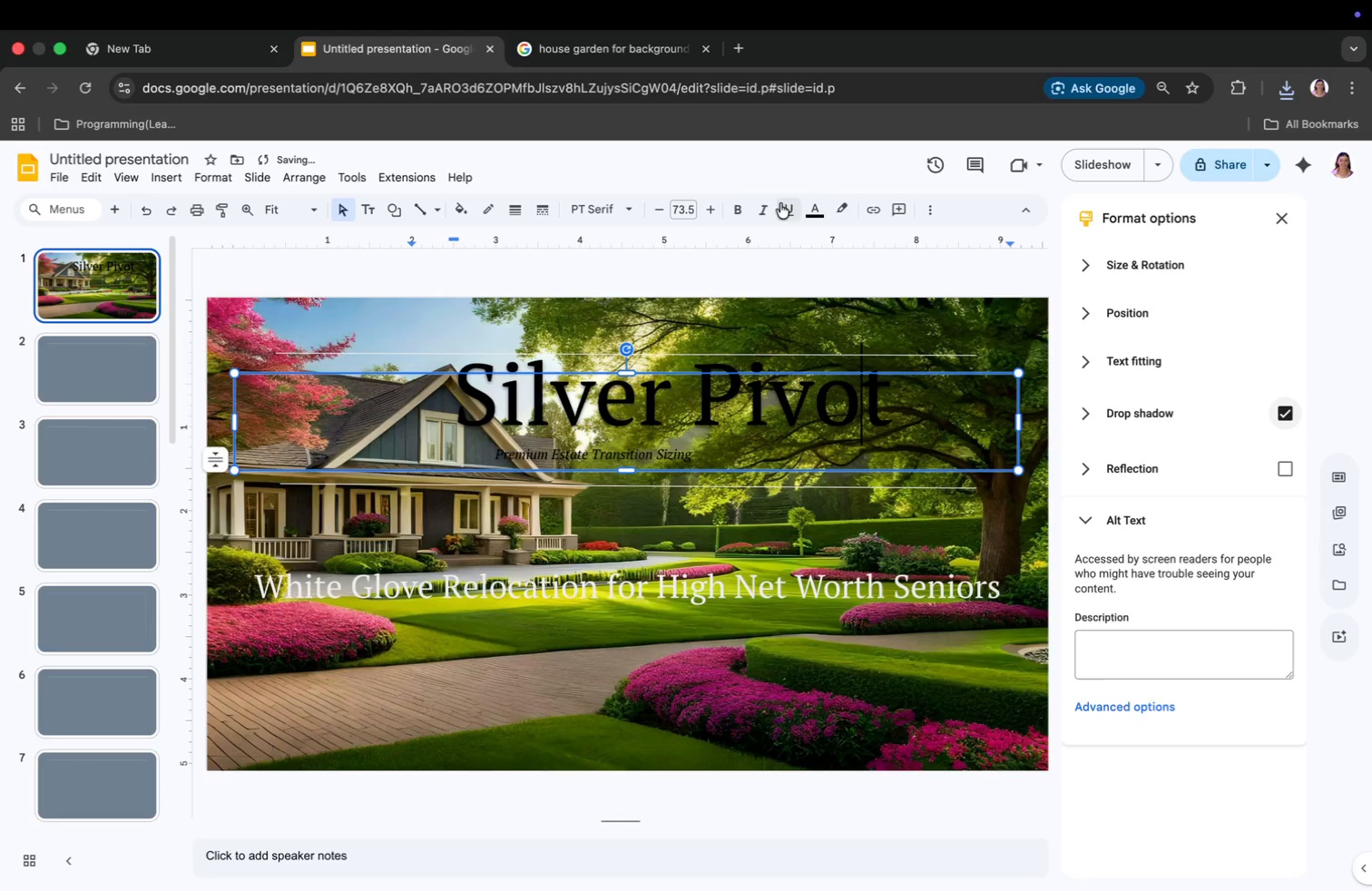 
left_click([813, 210])
 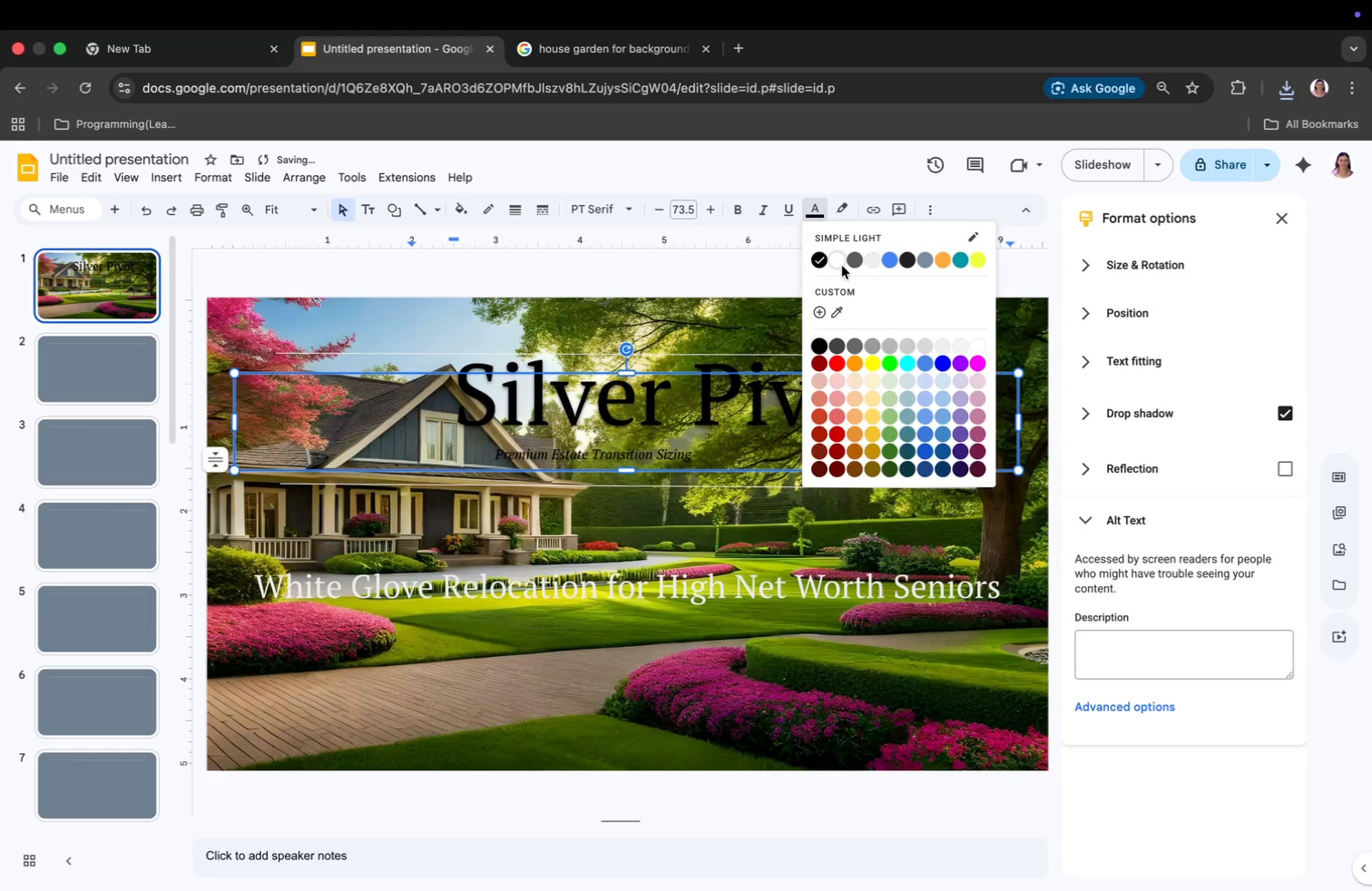 
left_click([840, 265])
 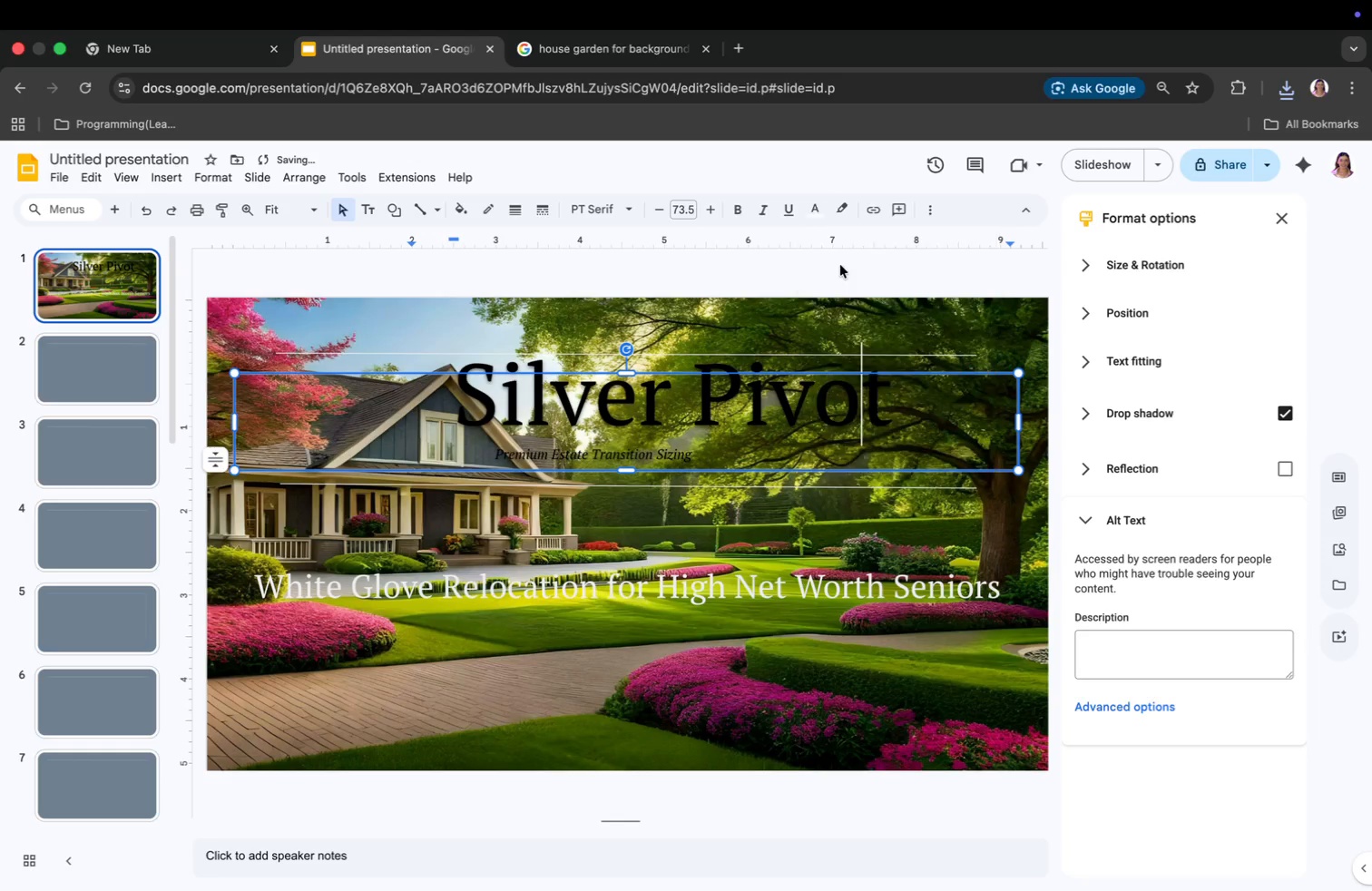 
left_click_drag(start_coordinate=[896, 404], to_coordinate=[425, 383])
 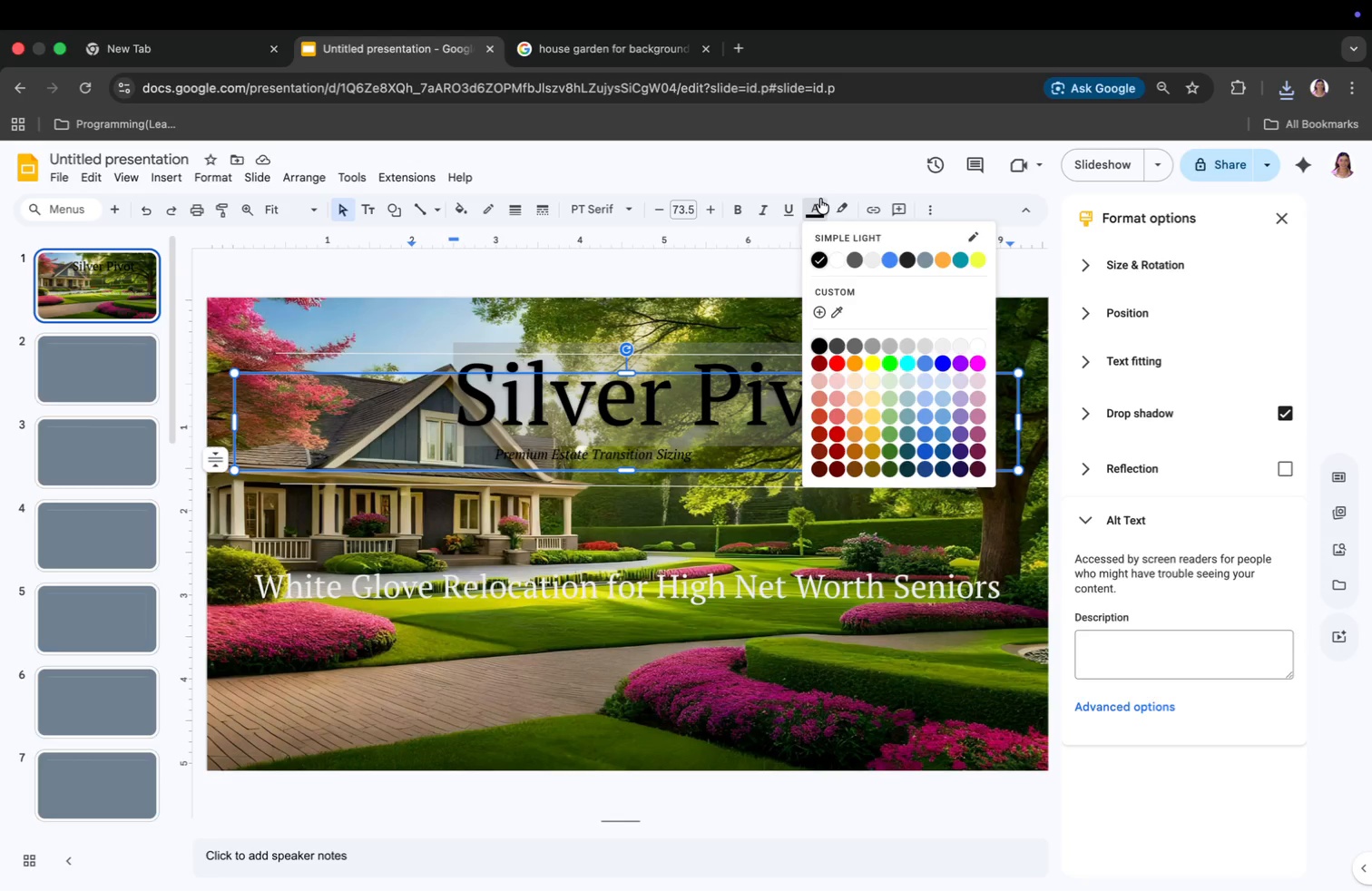 
left_click([838, 265])
 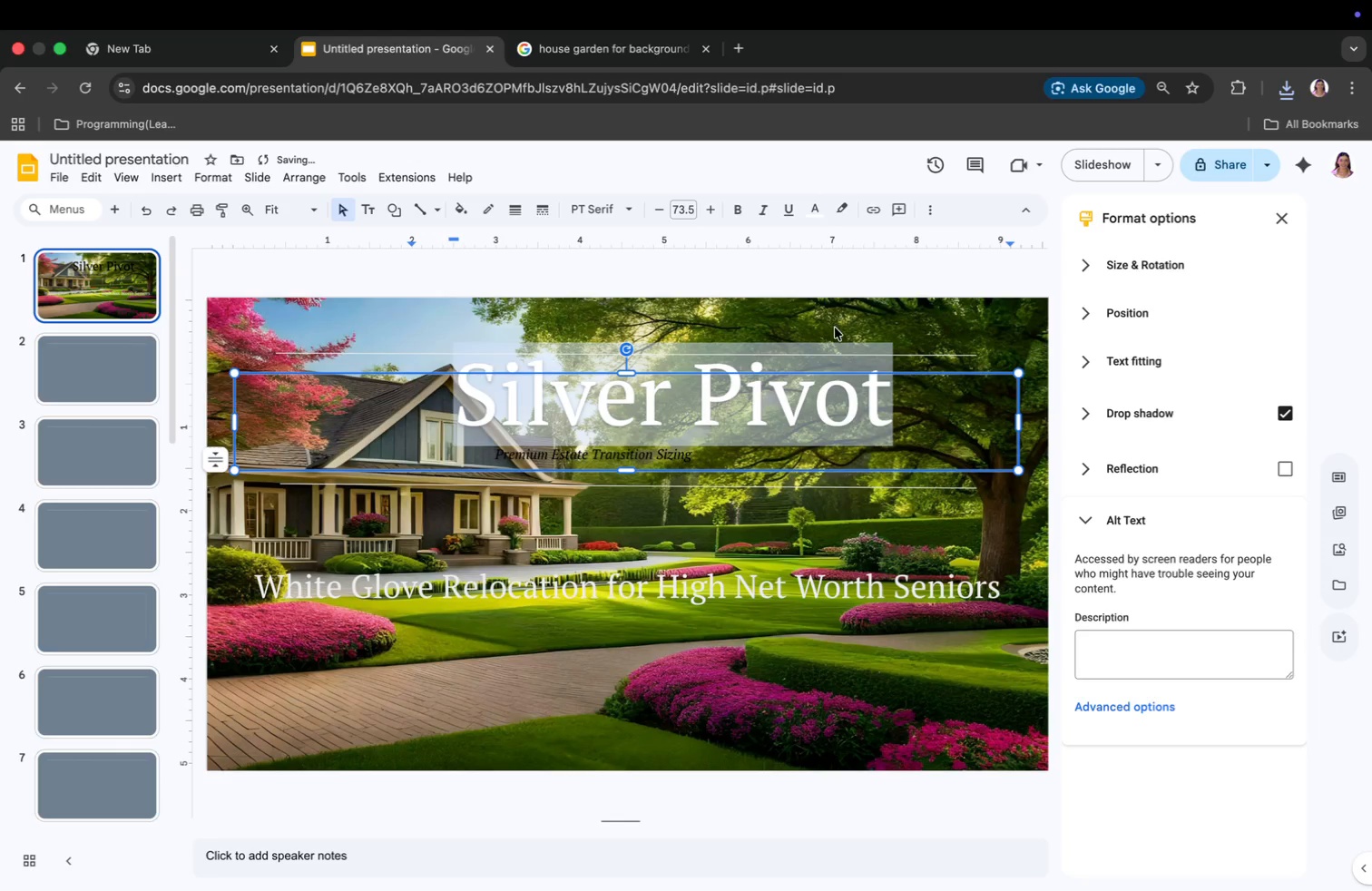 
left_click([904, 348])
 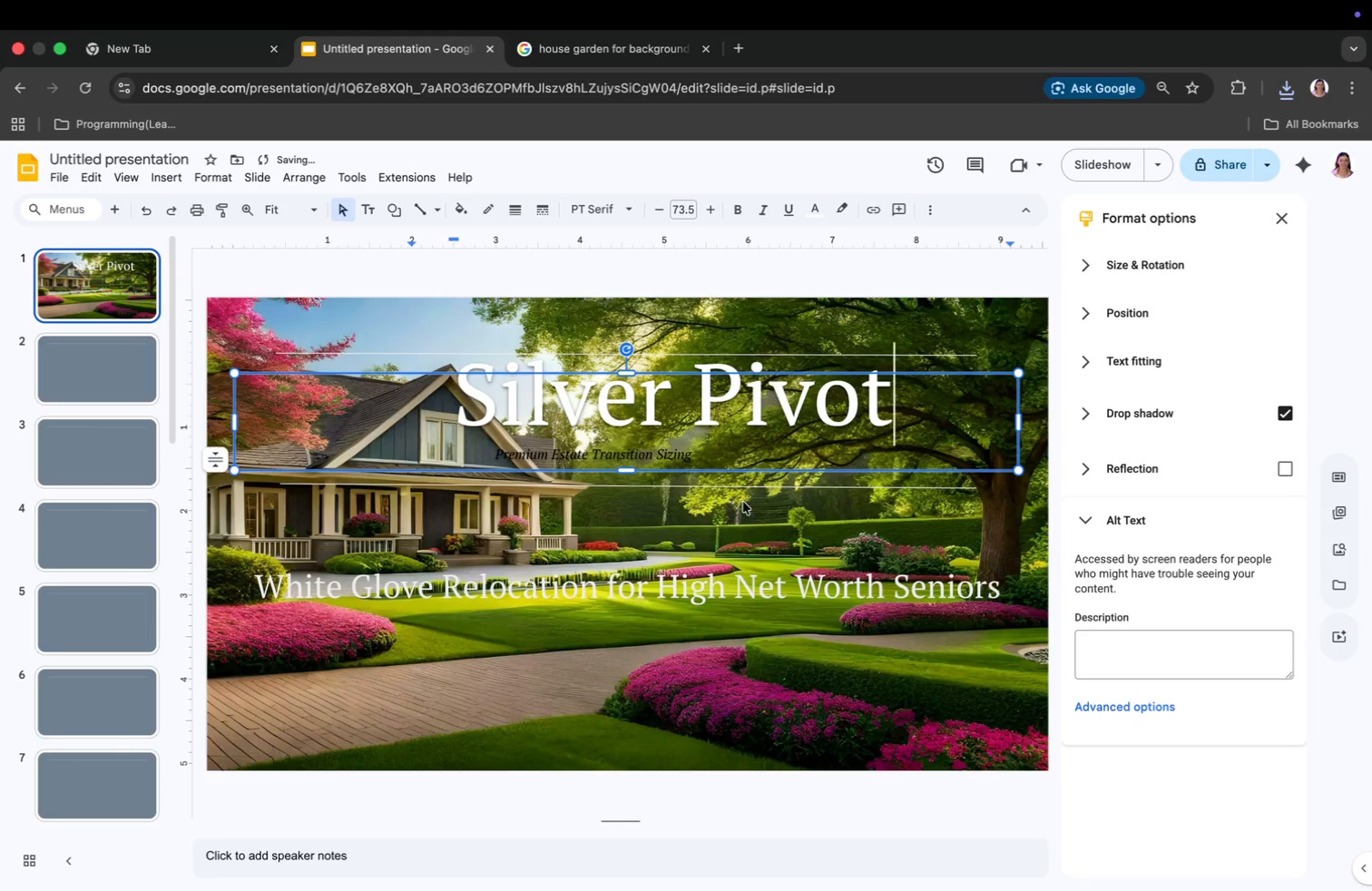 
left_click([748, 534])
 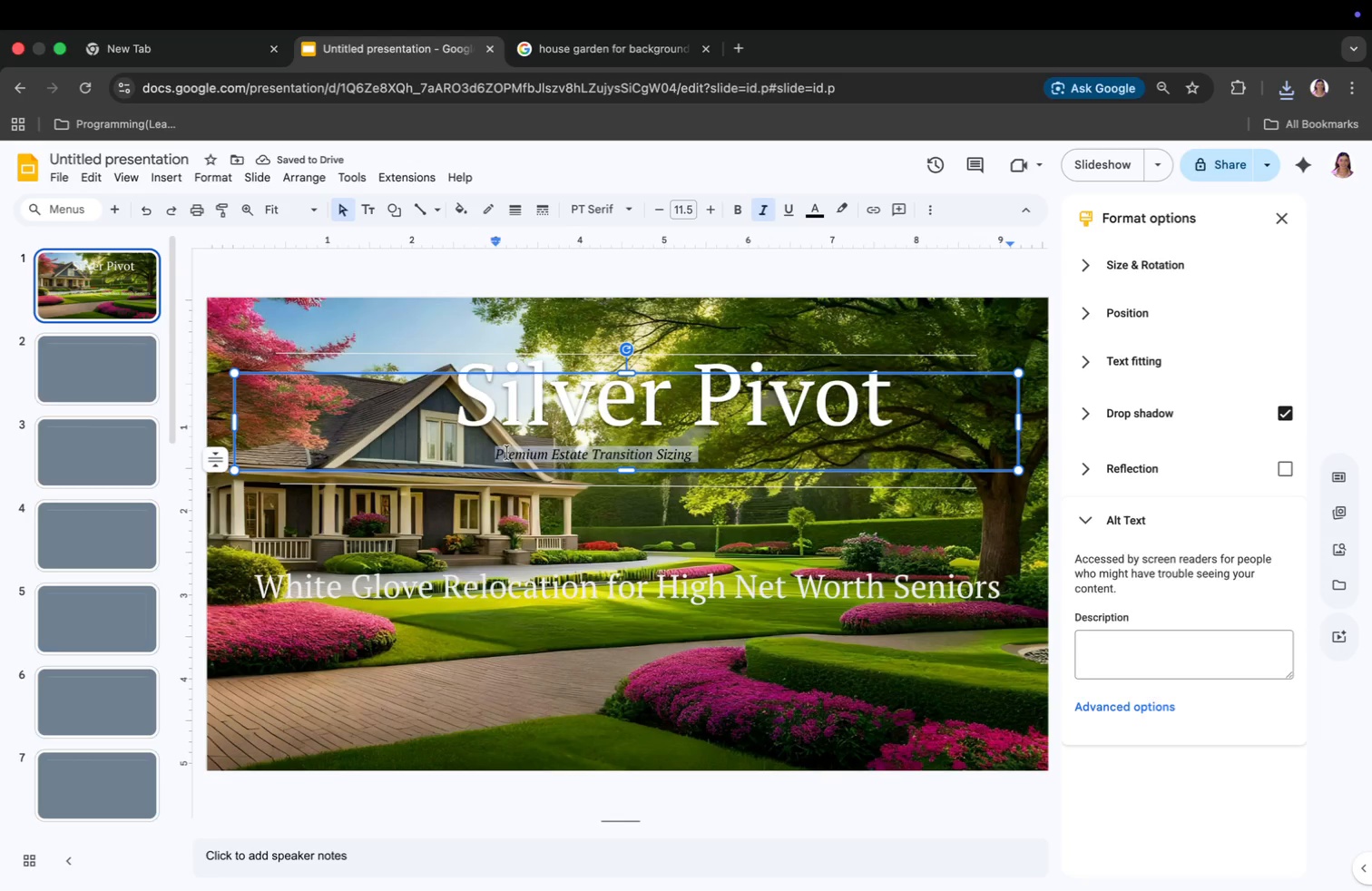 
left_click_drag(start_coordinate=[695, 459], to_coordinate=[507, 453])
 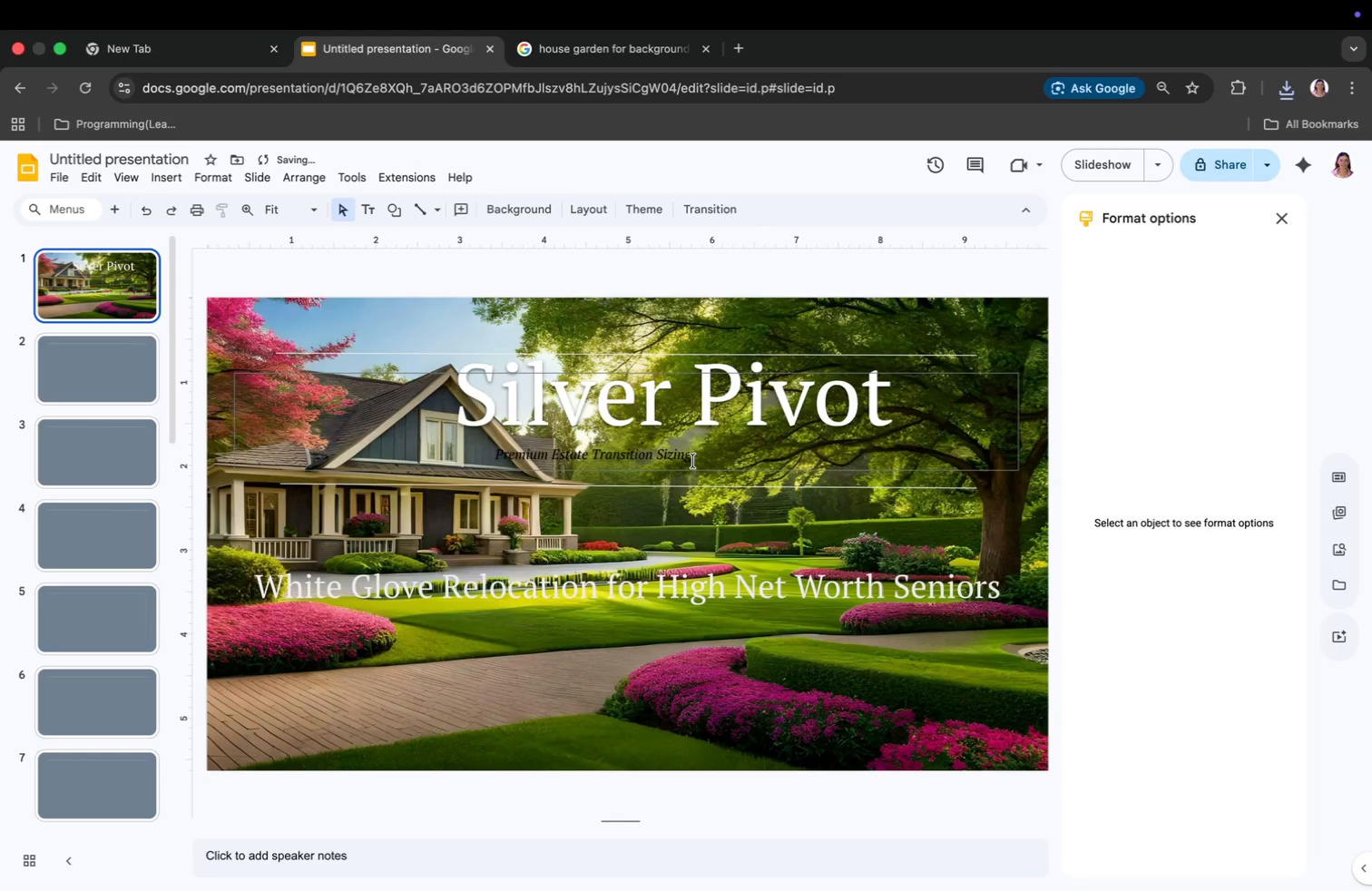 
left_click([813, 208])
 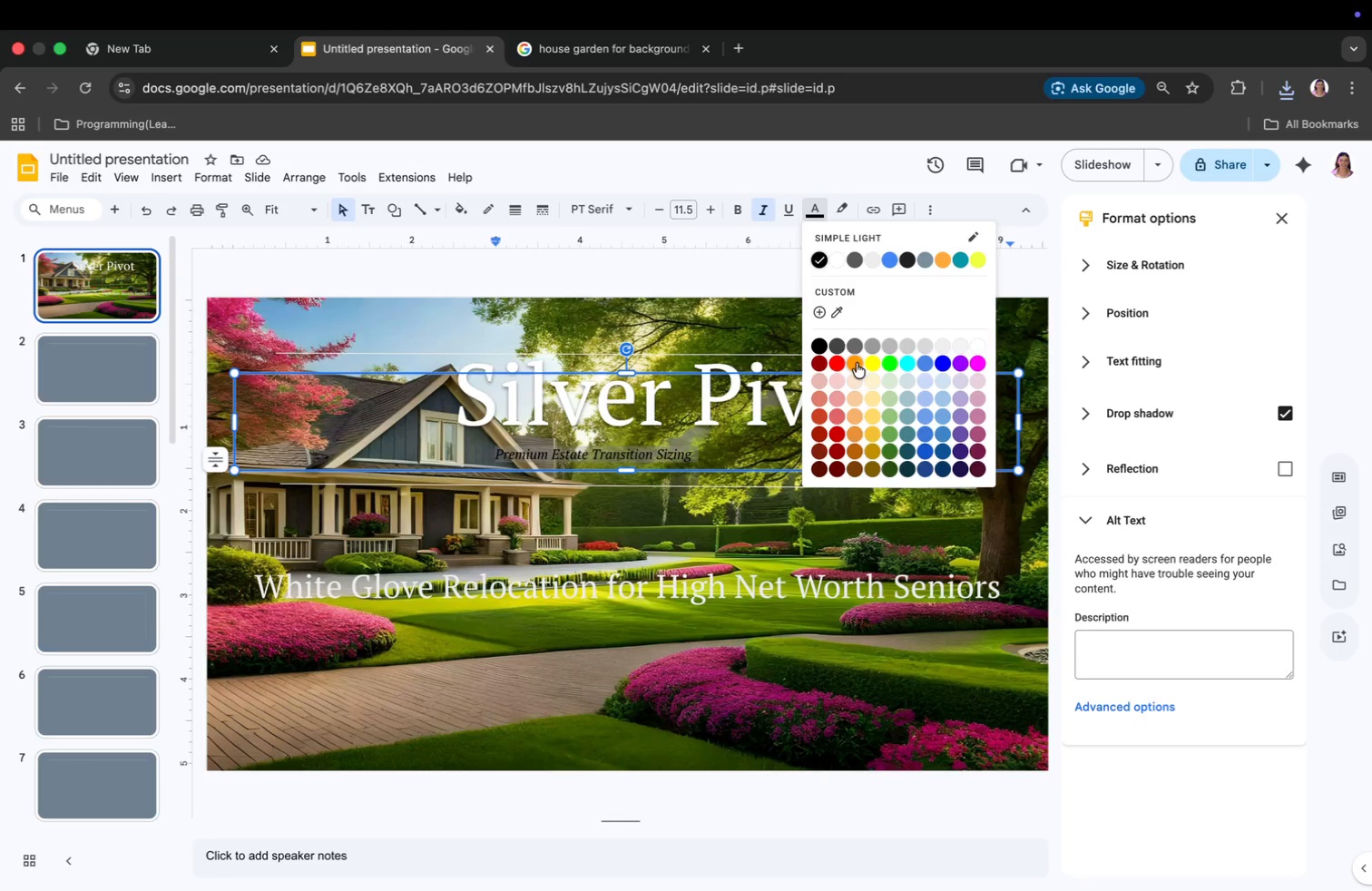 
left_click([856, 363])
 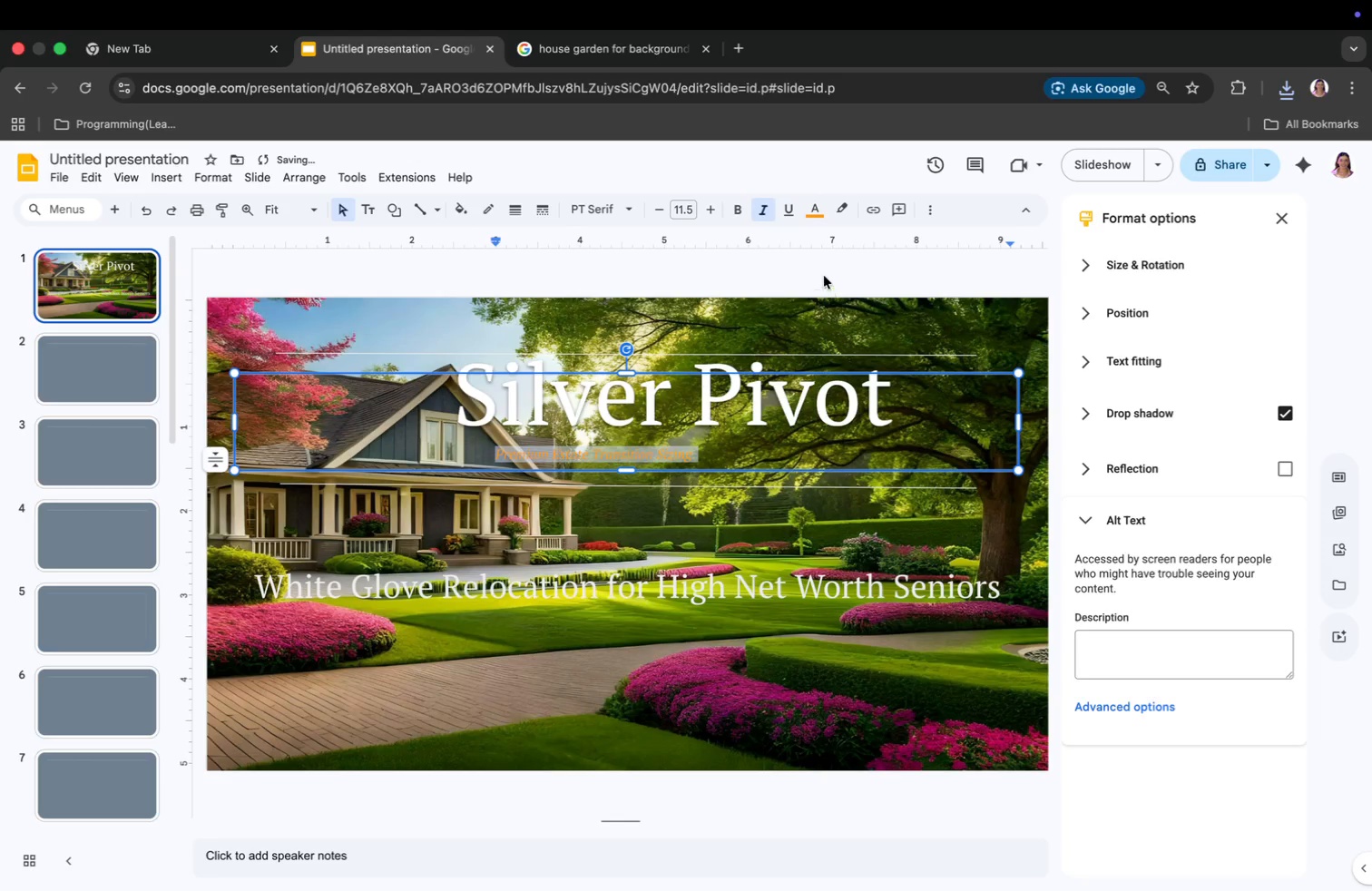 
left_click([814, 206])
 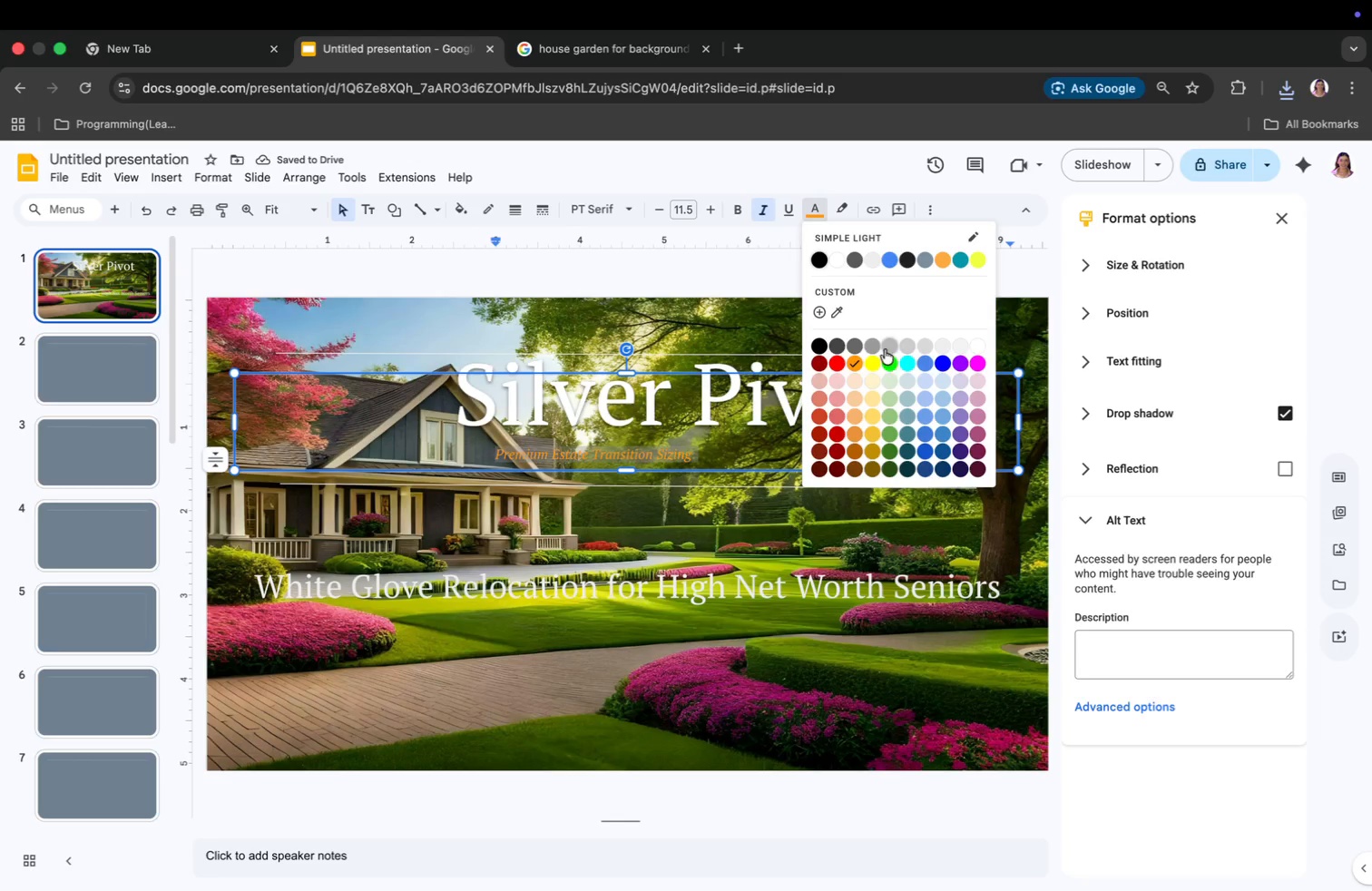 
left_click([888, 359])
 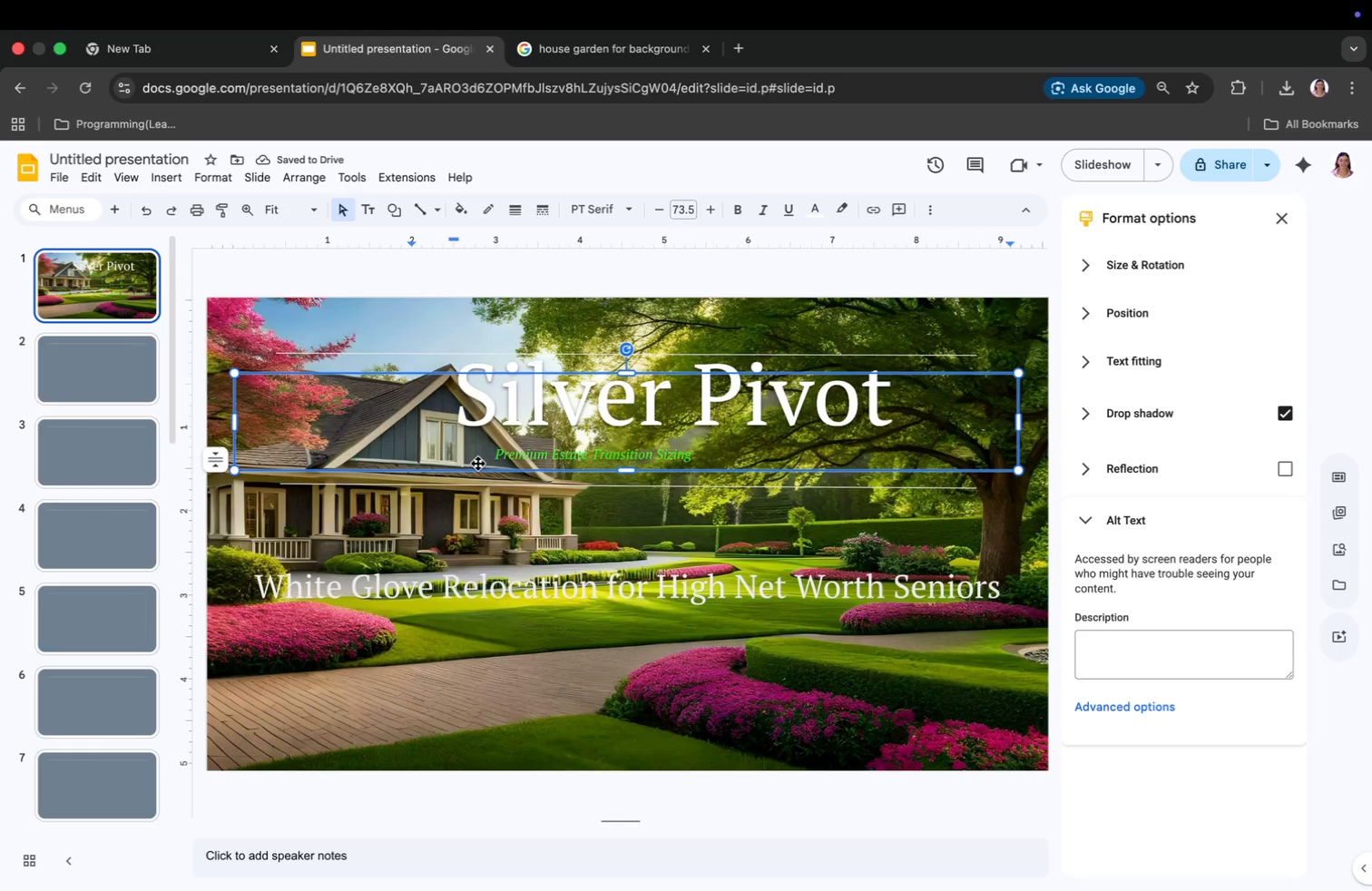 
key(Tab)
 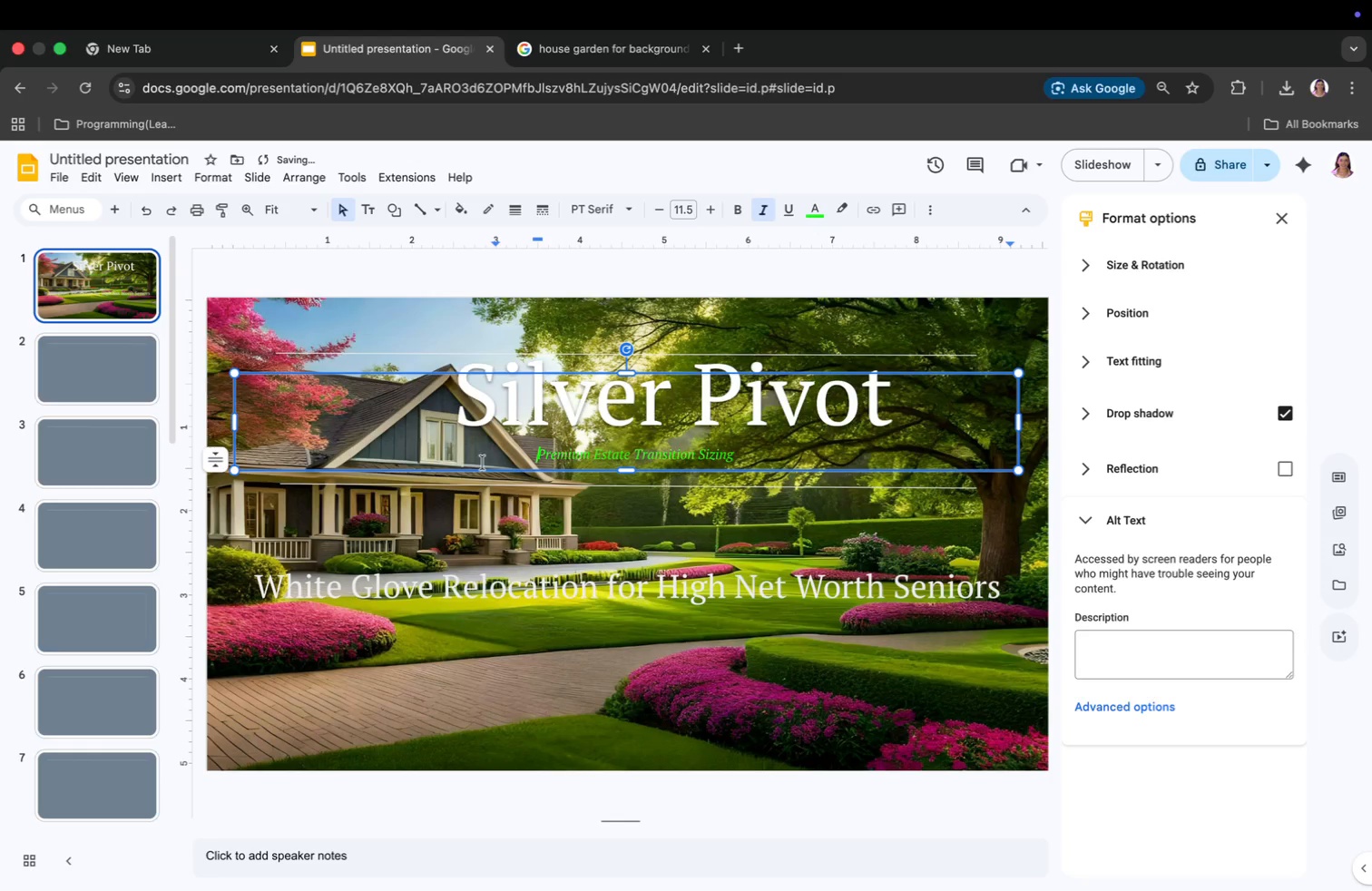 
left_click([491, 524])
 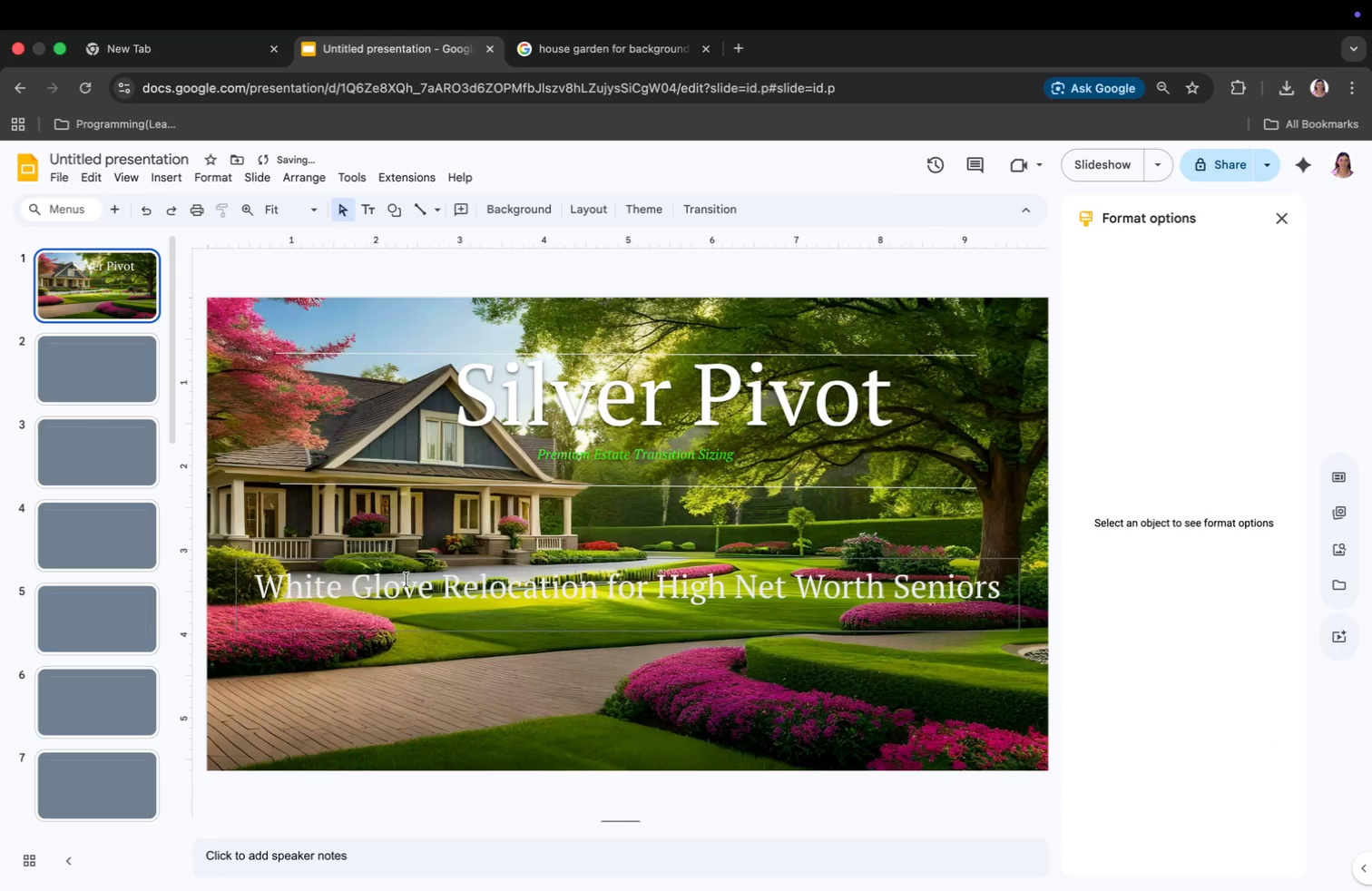 
left_click([379, 592])
 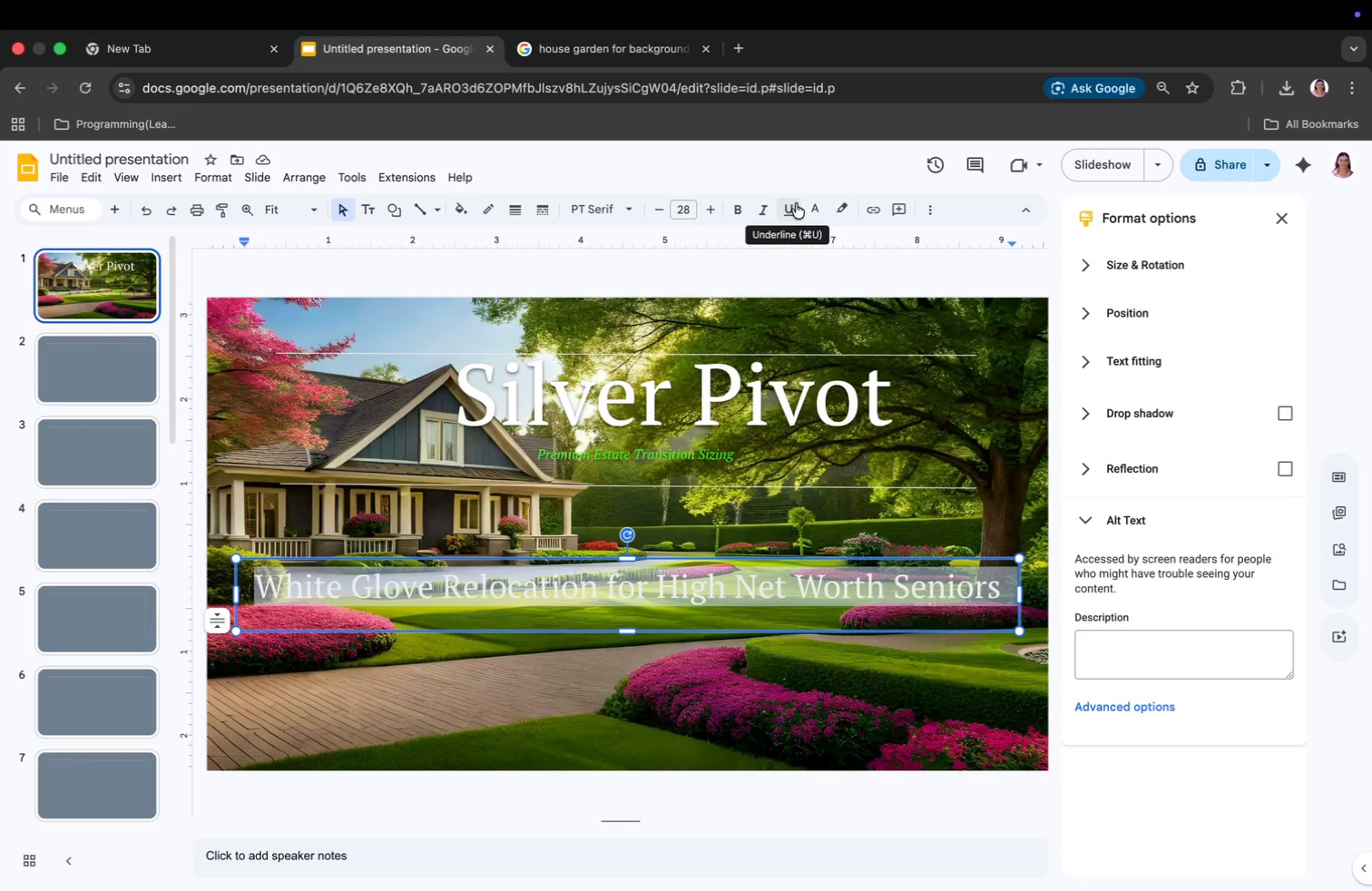 
left_click_drag(start_coordinate=[258, 591], to_coordinate=[1058, 628])
 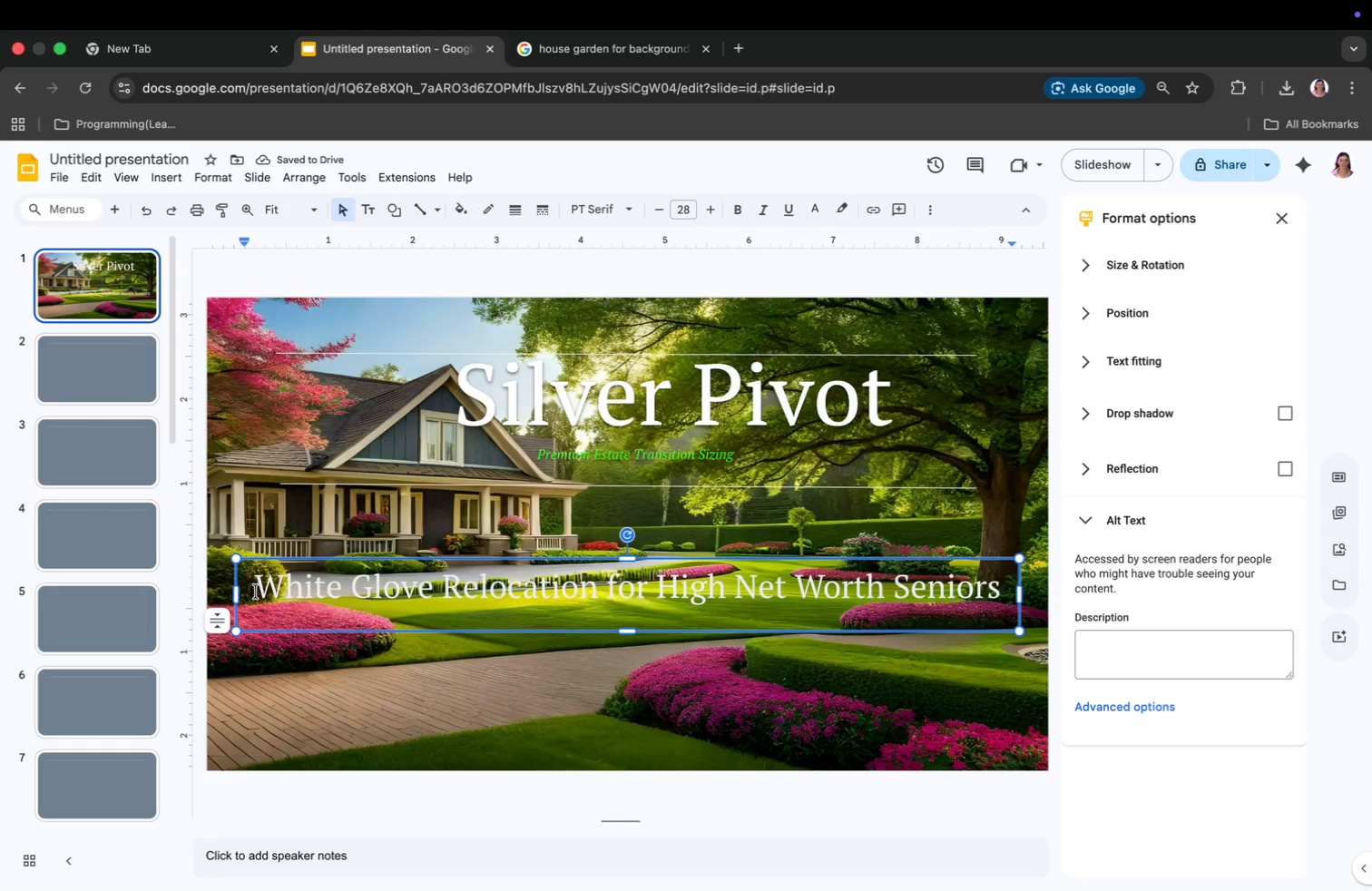 
wait(7.99)
 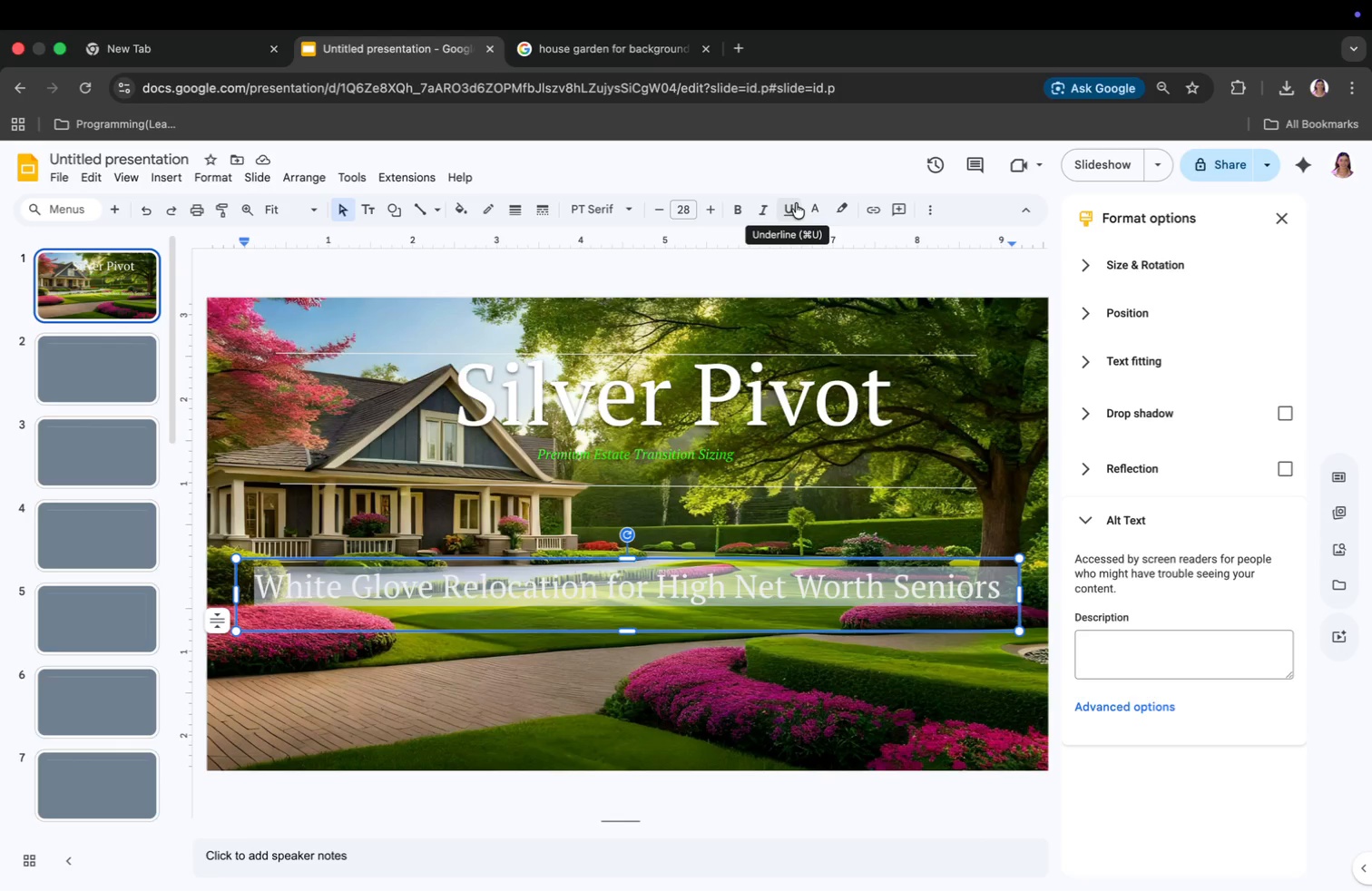 
left_click([836, 342])
 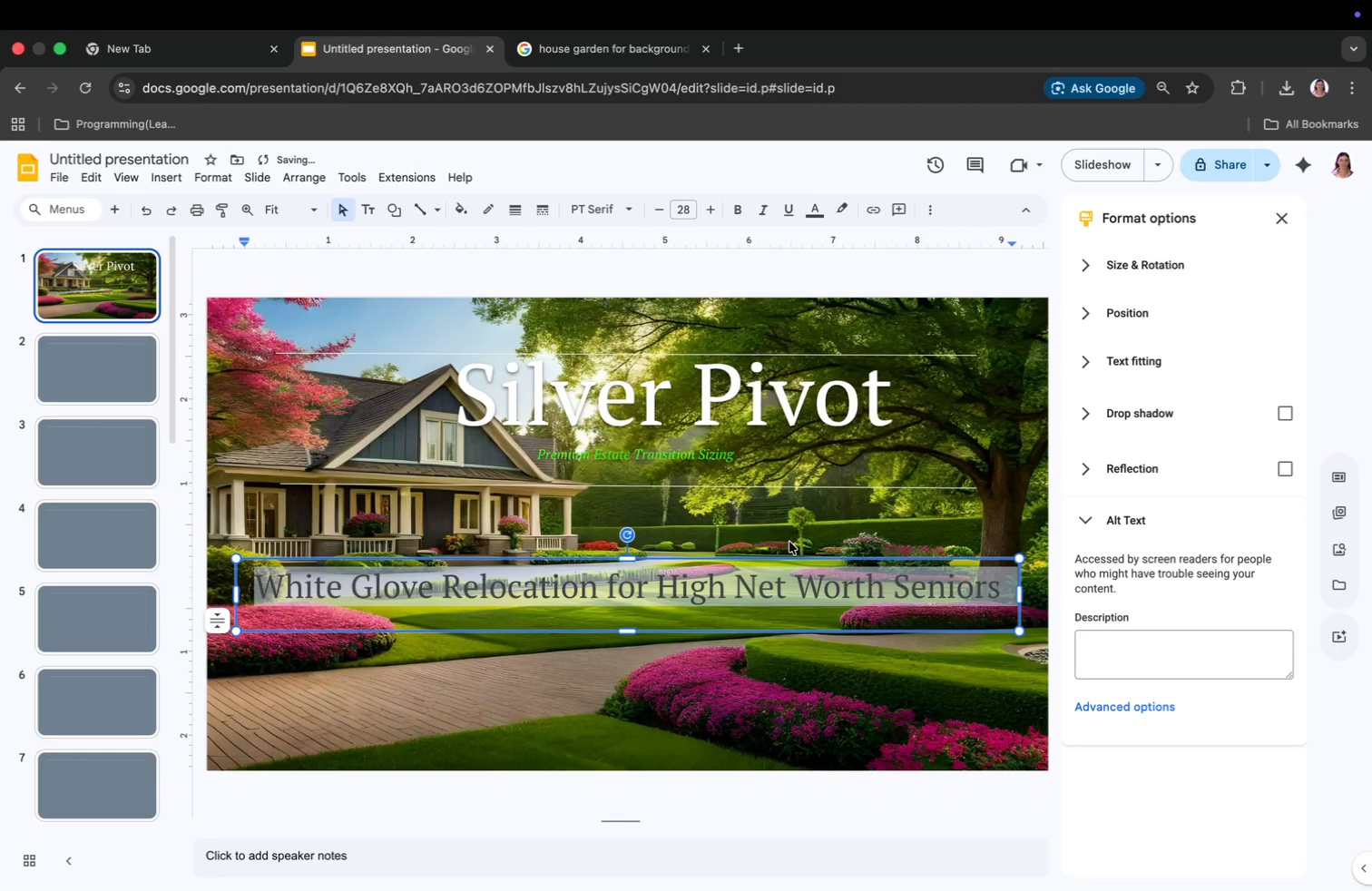 
left_click([794, 523])
 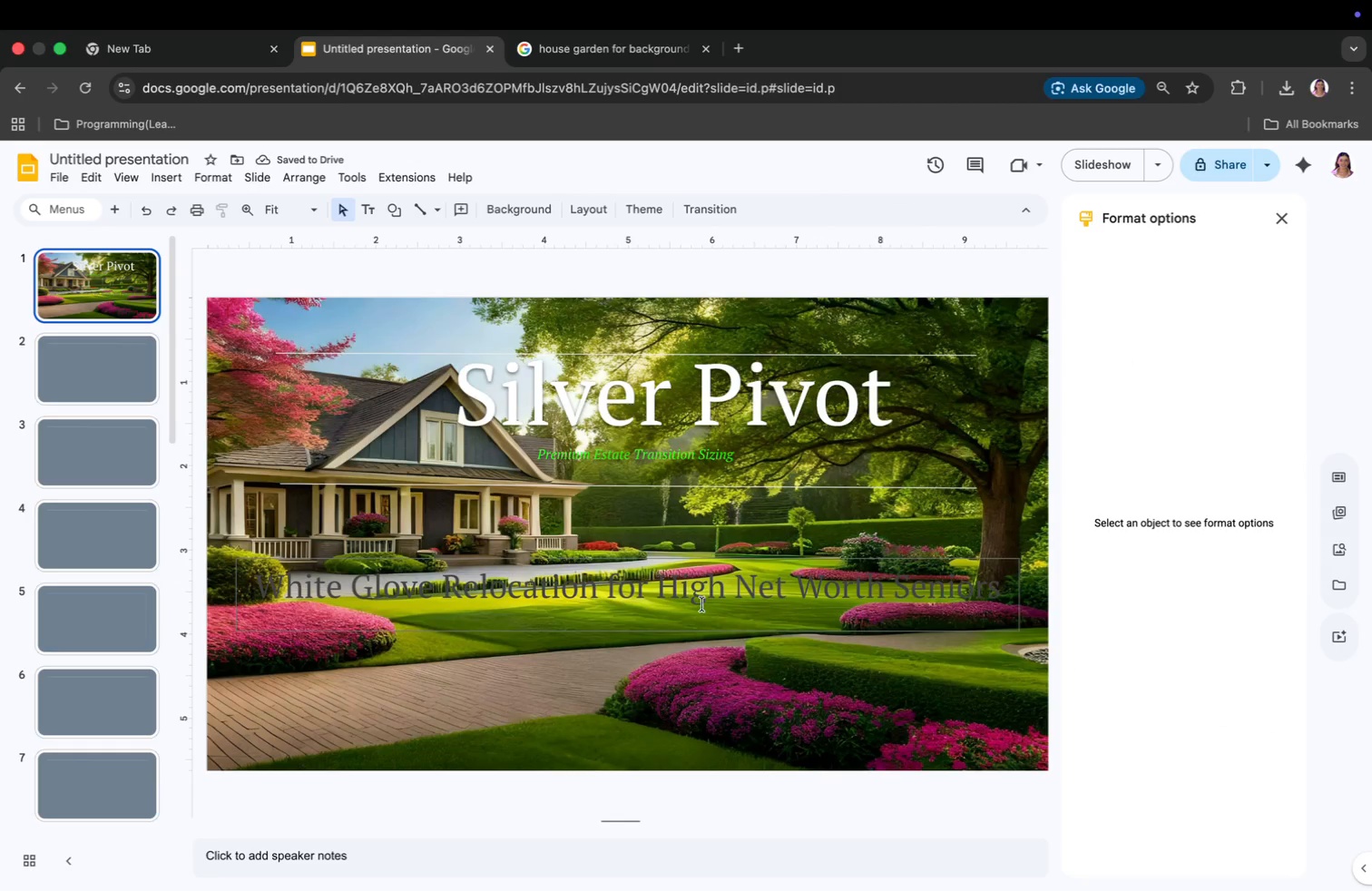 
left_click([703, 587])
 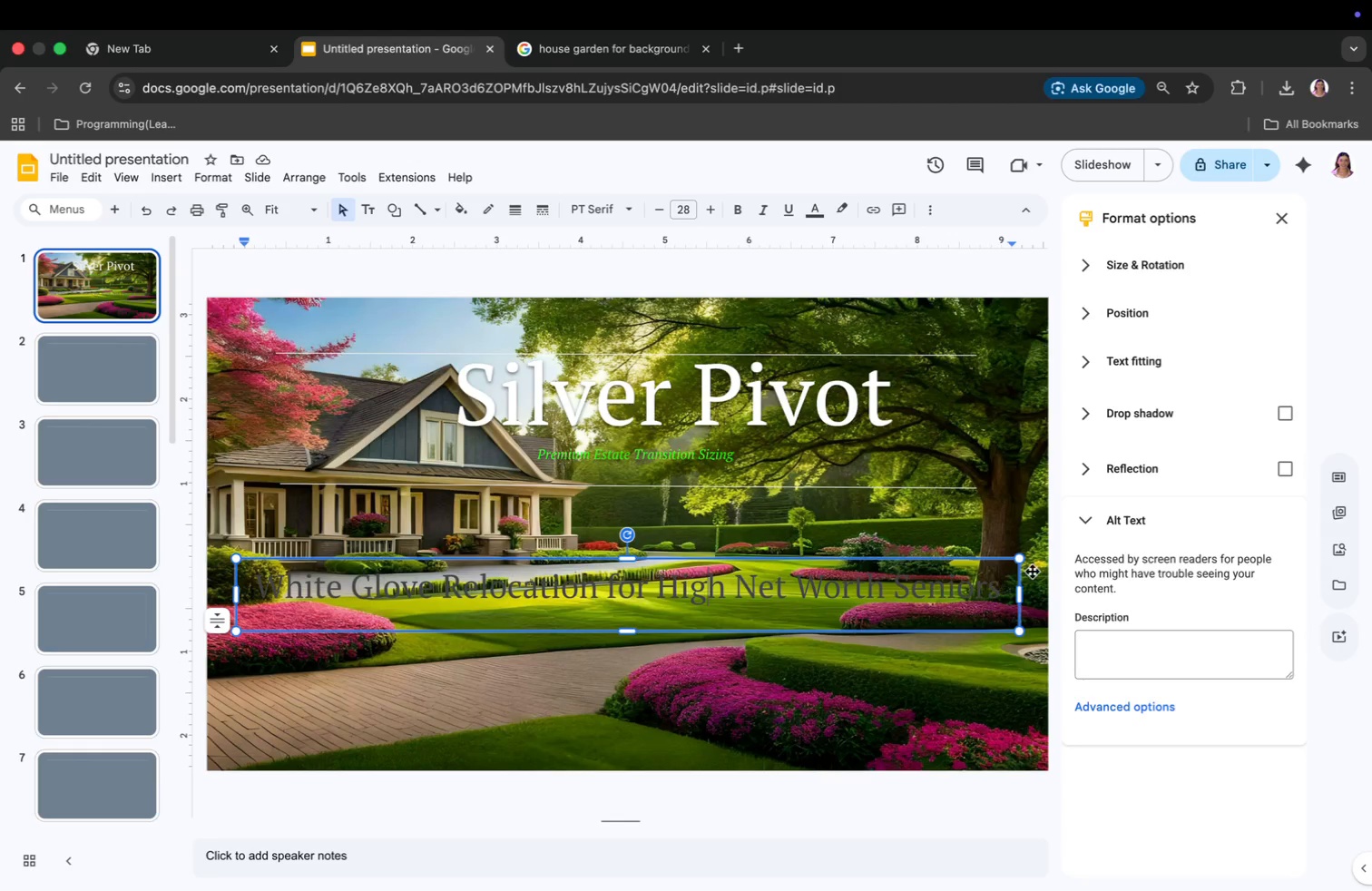 
left_click([1257, 420])
 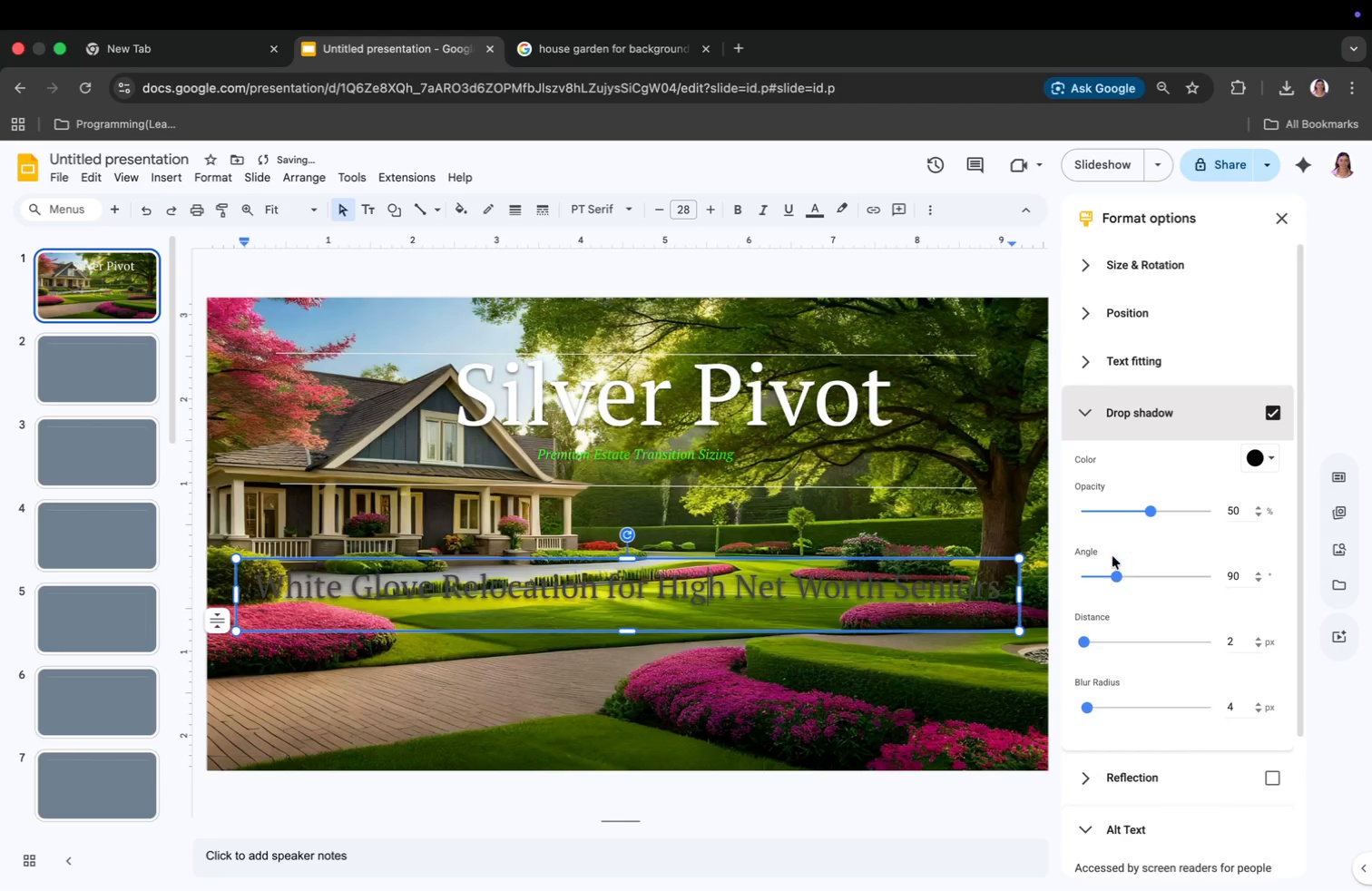 
wait(6.18)
 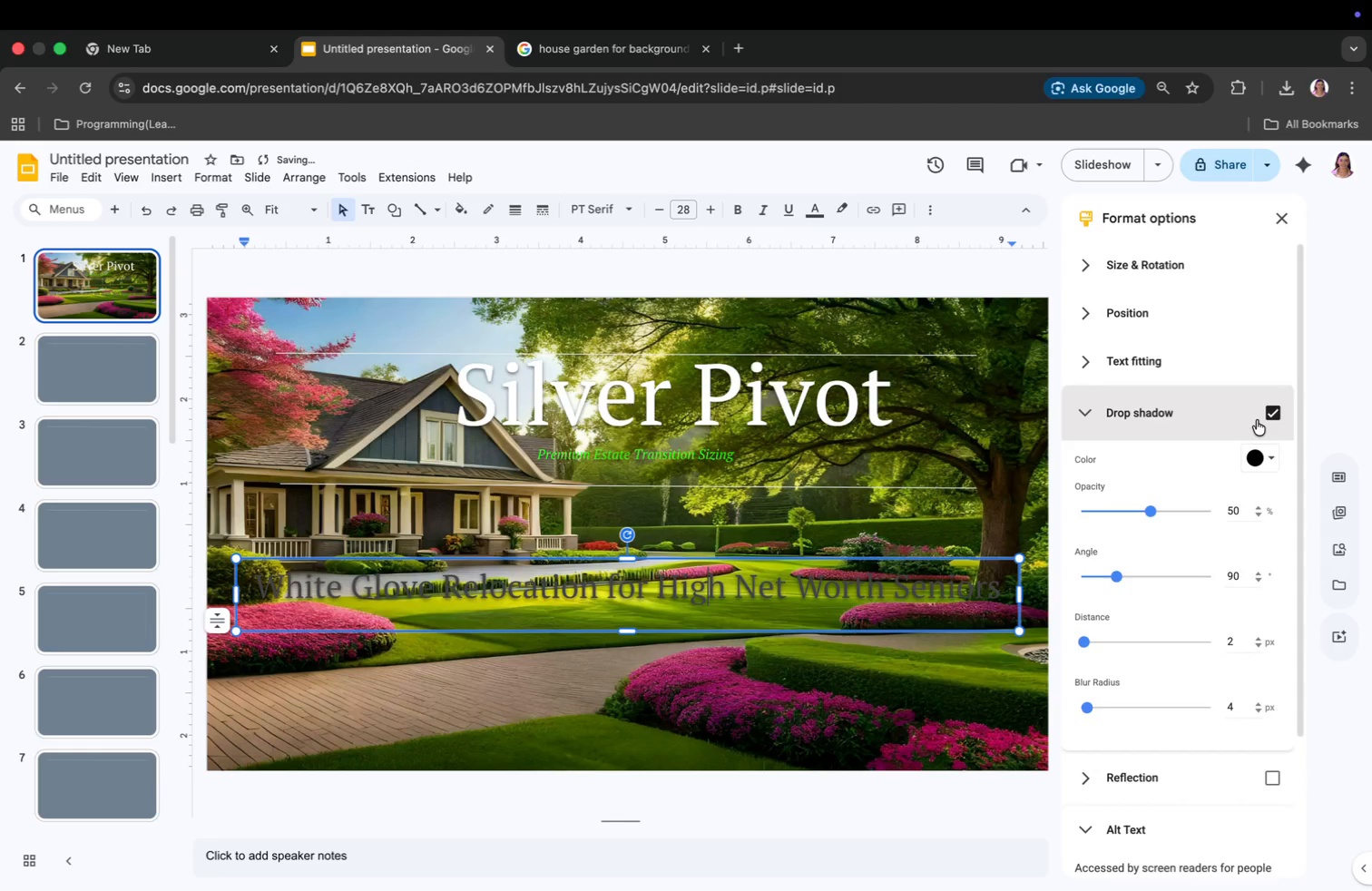 
left_click_drag(start_coordinate=[1152, 506], to_coordinate=[1218, 511])
 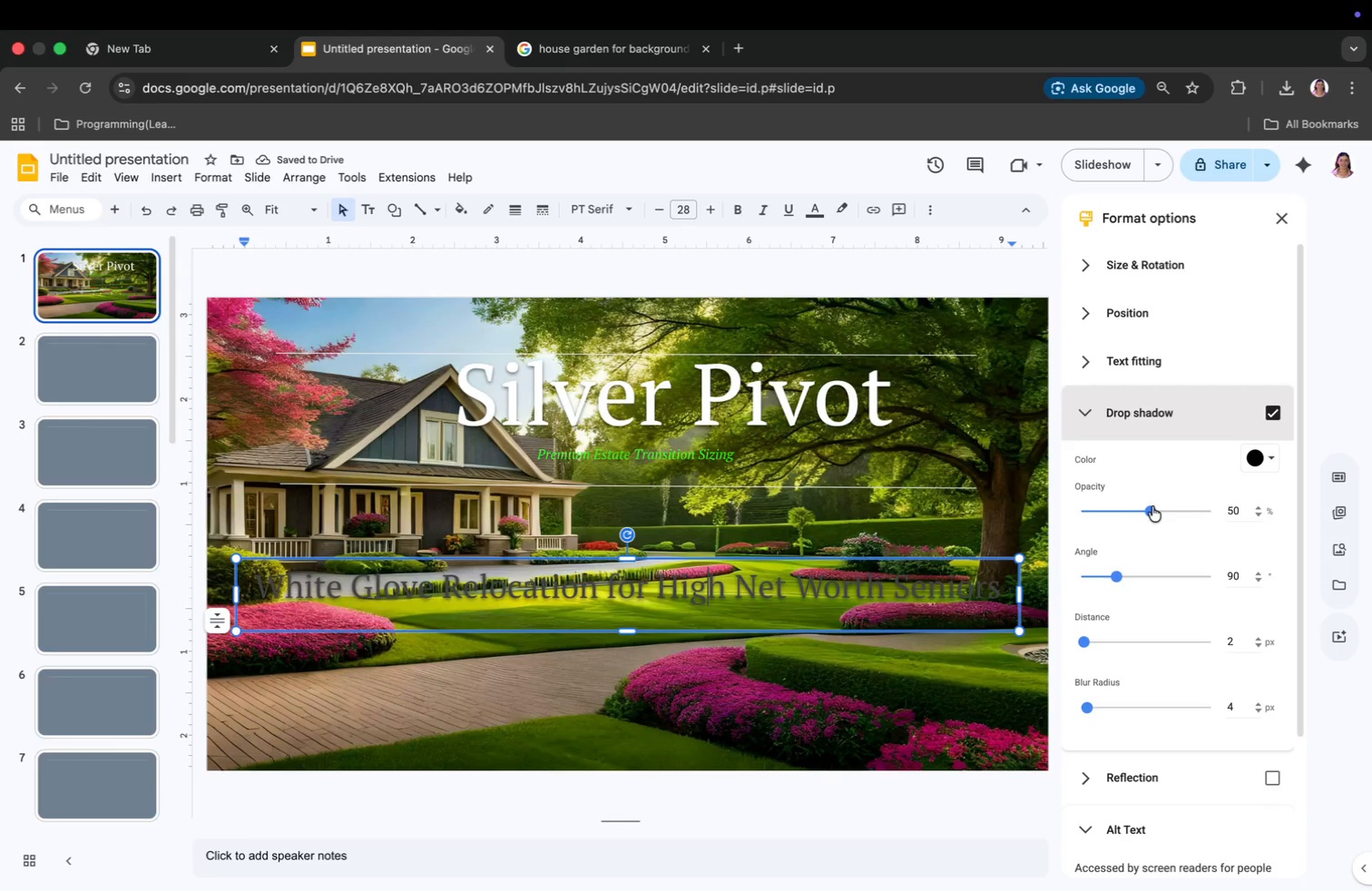 
left_click_drag(start_coordinate=[1212, 508], to_coordinate=[1127, 523])
 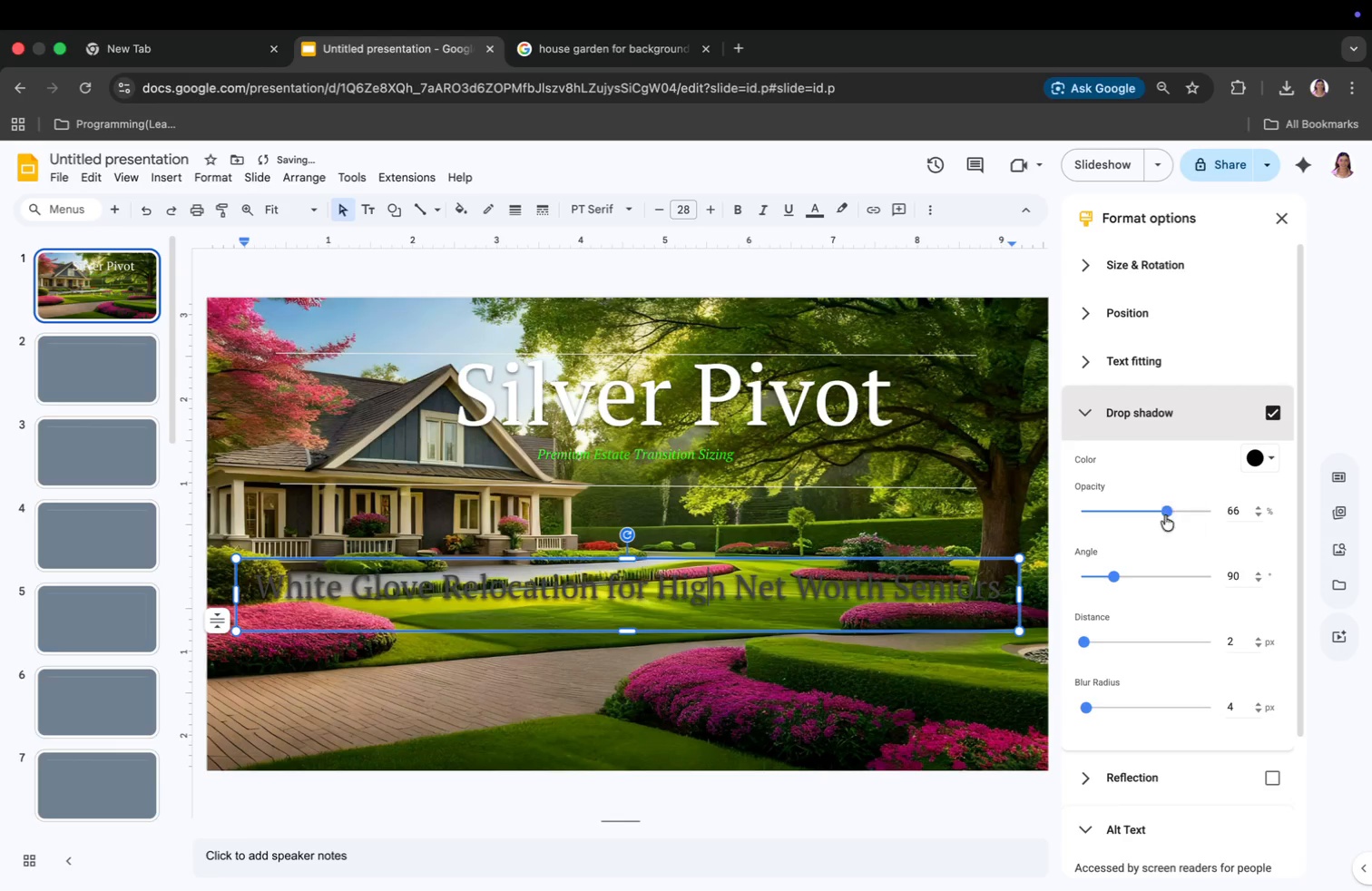 
left_click_drag(start_coordinate=[888, 408], to_coordinate=[427, 415])
 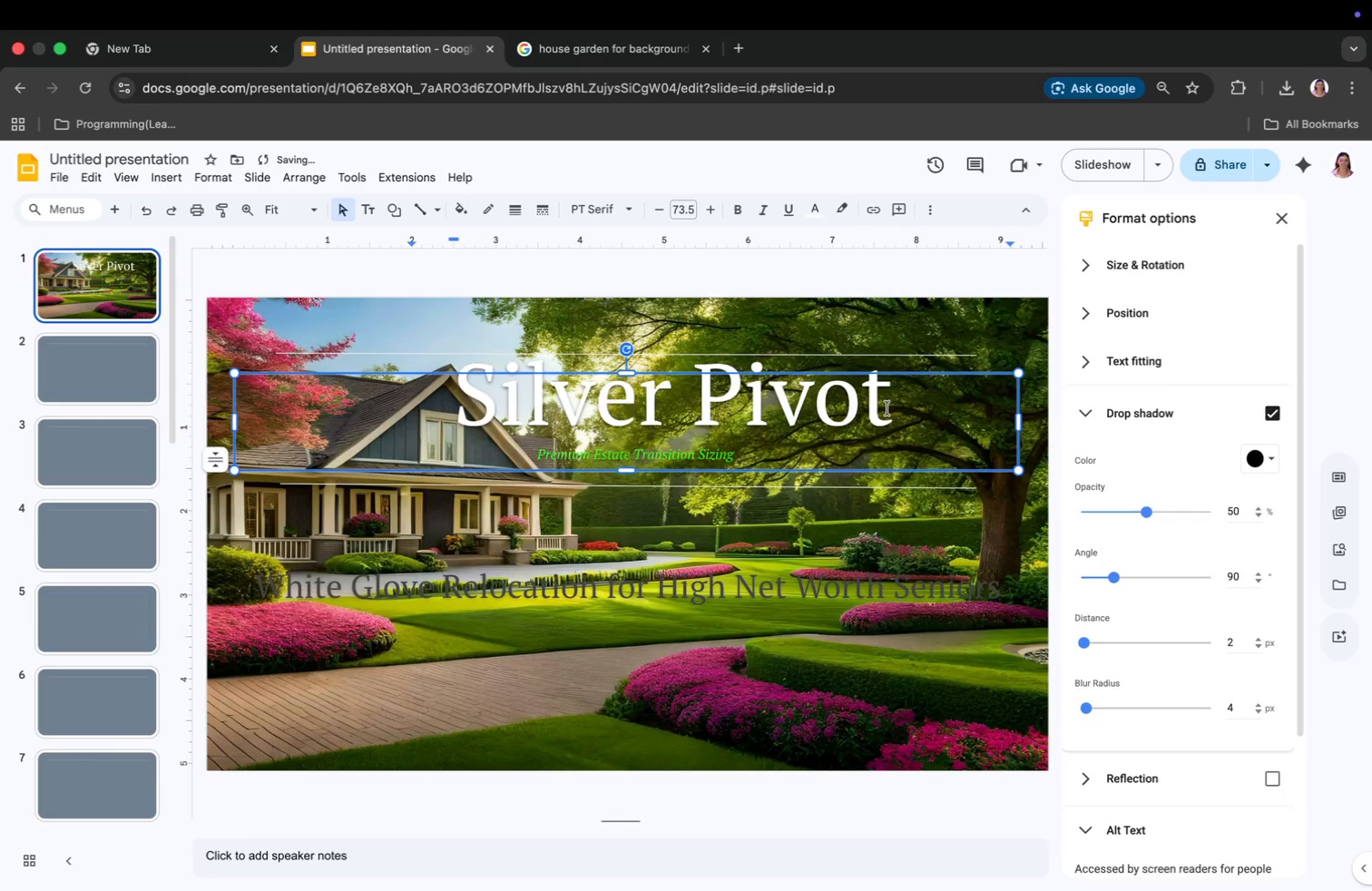 
left_click_drag(start_coordinate=[1147, 512], to_coordinate=[1184, 511])
 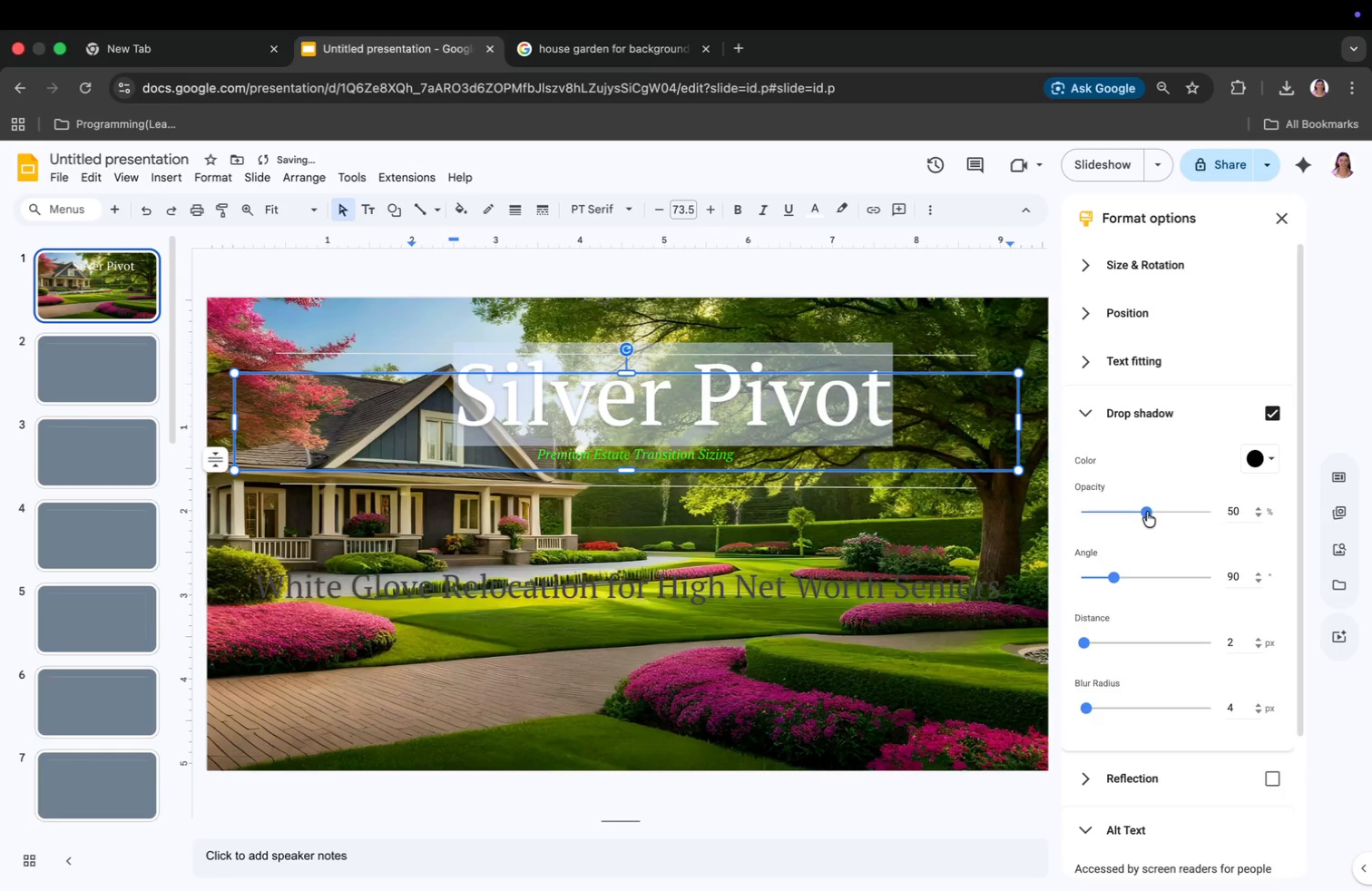 
left_click_drag(start_coordinate=[1184, 511], to_coordinate=[1196, 512])
 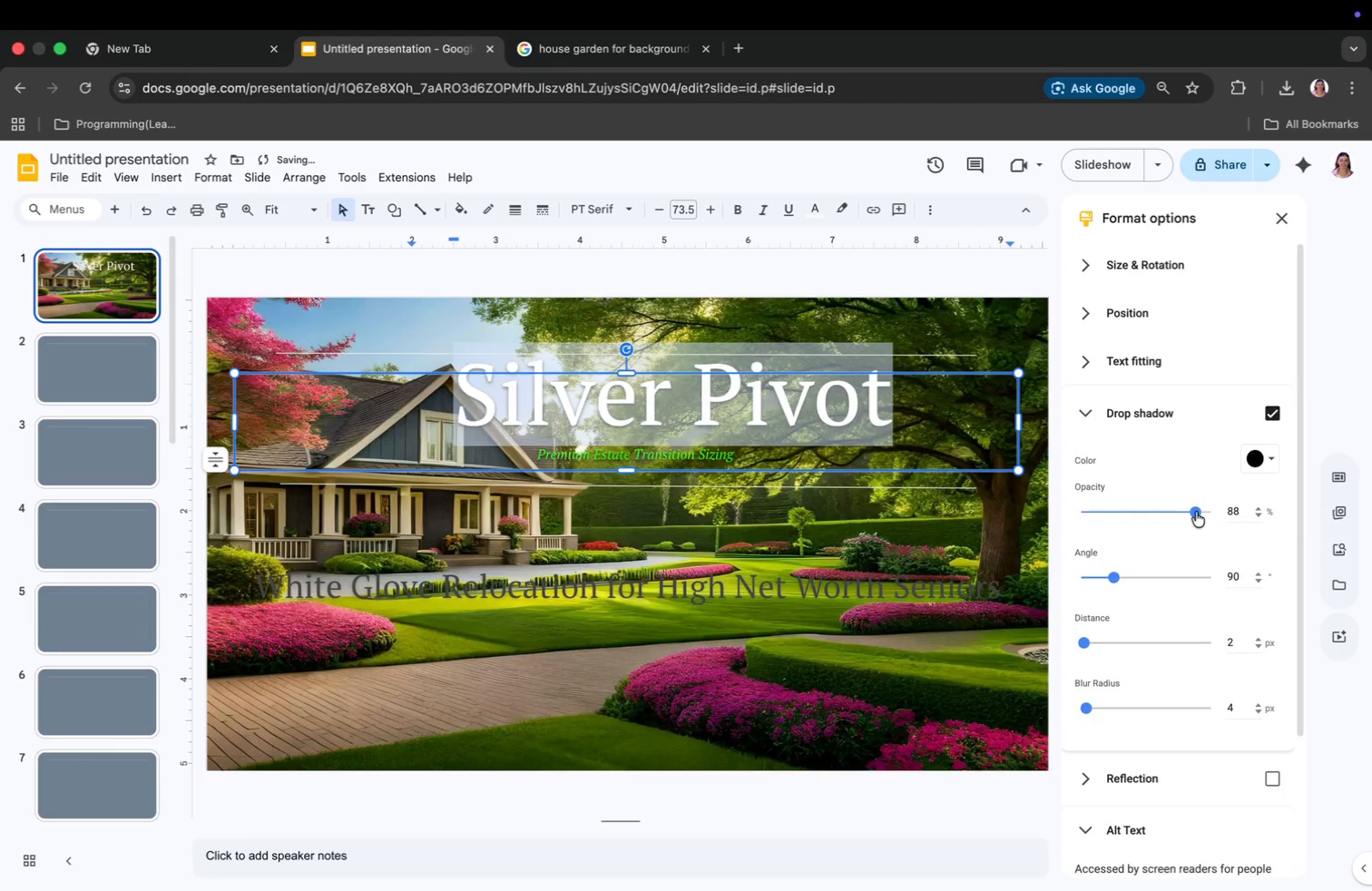 
left_click([967, 530])
 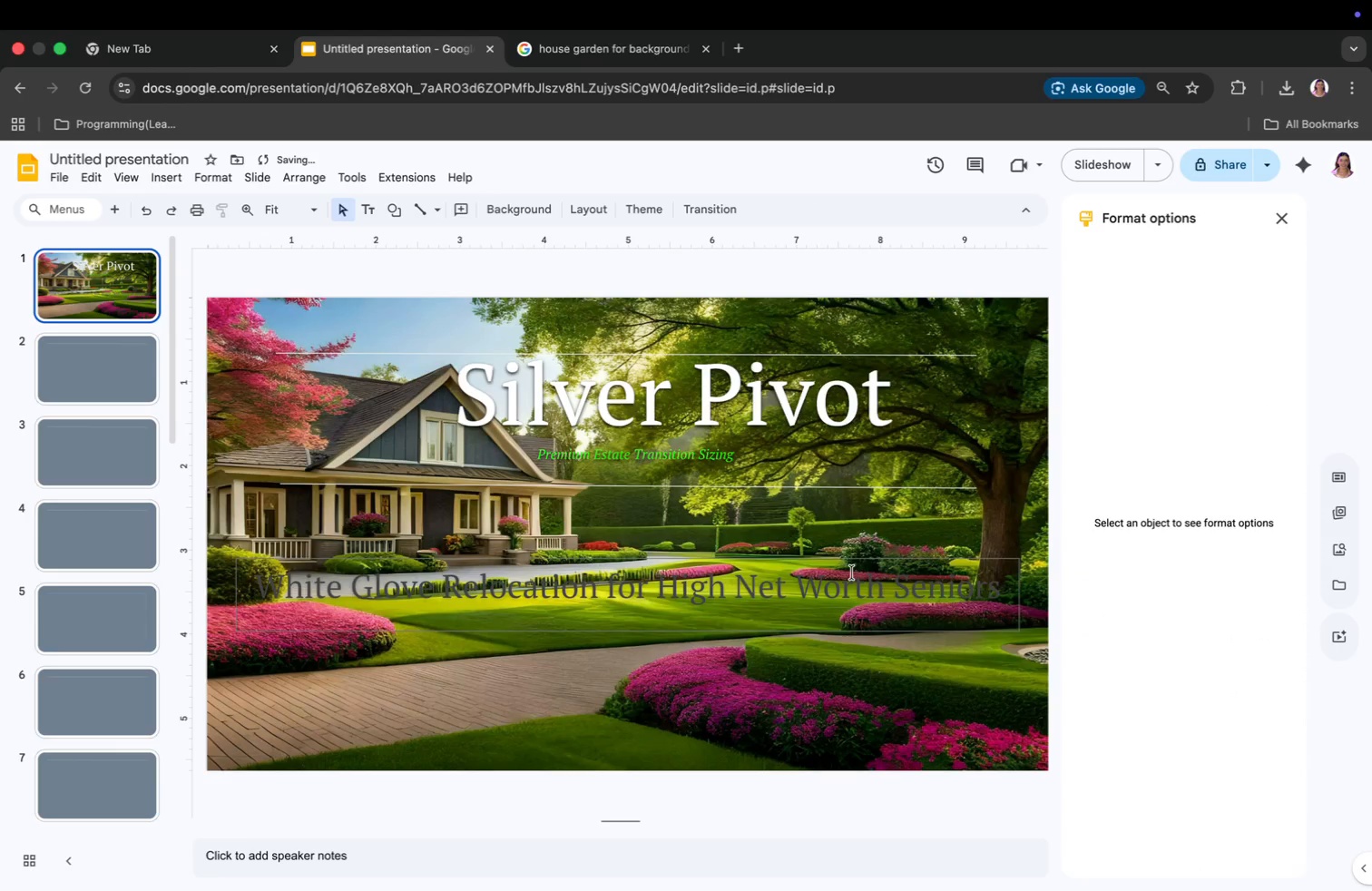 
left_click([812, 583])
 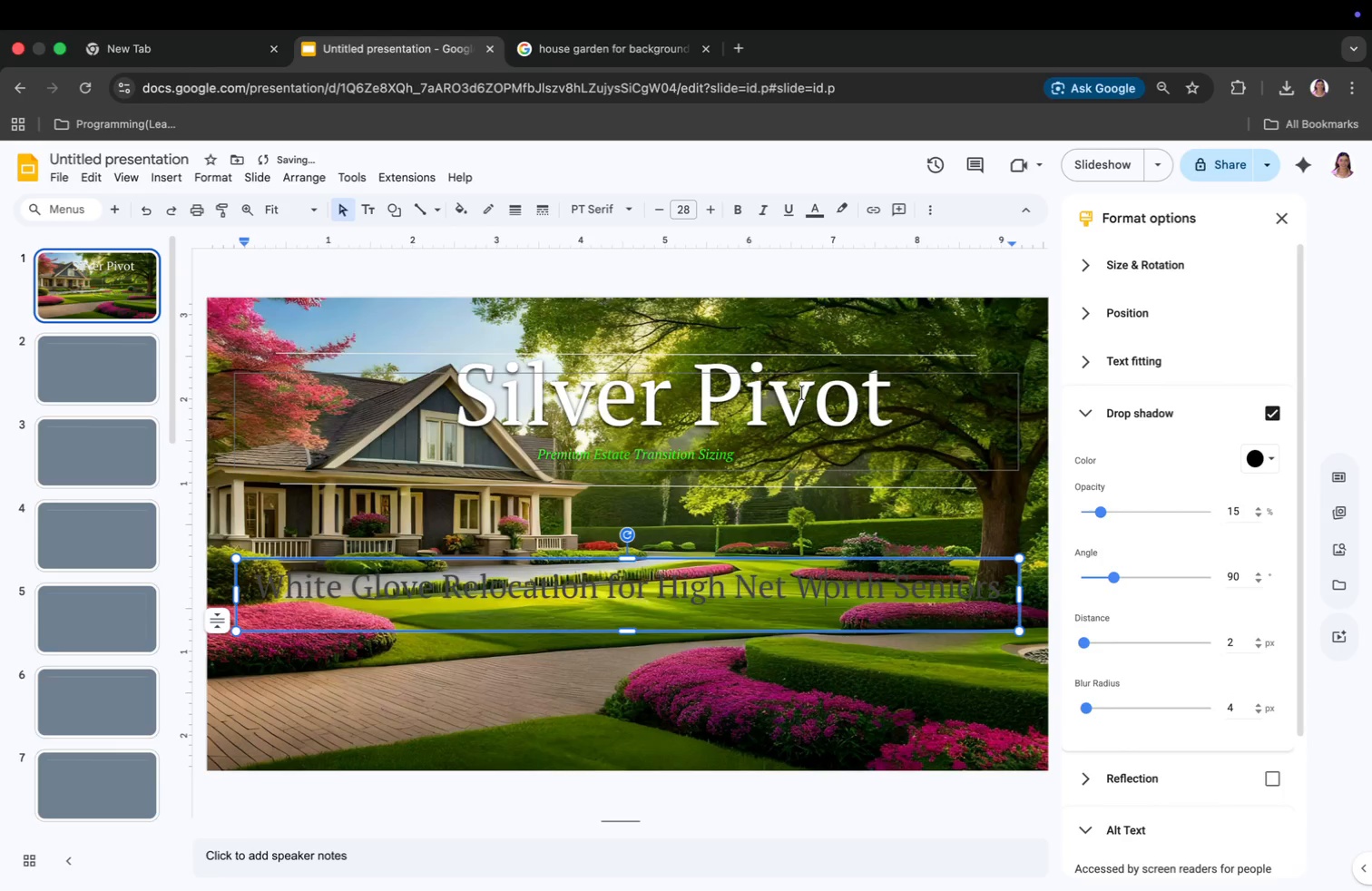 
key(Meta+CommandLeft)
 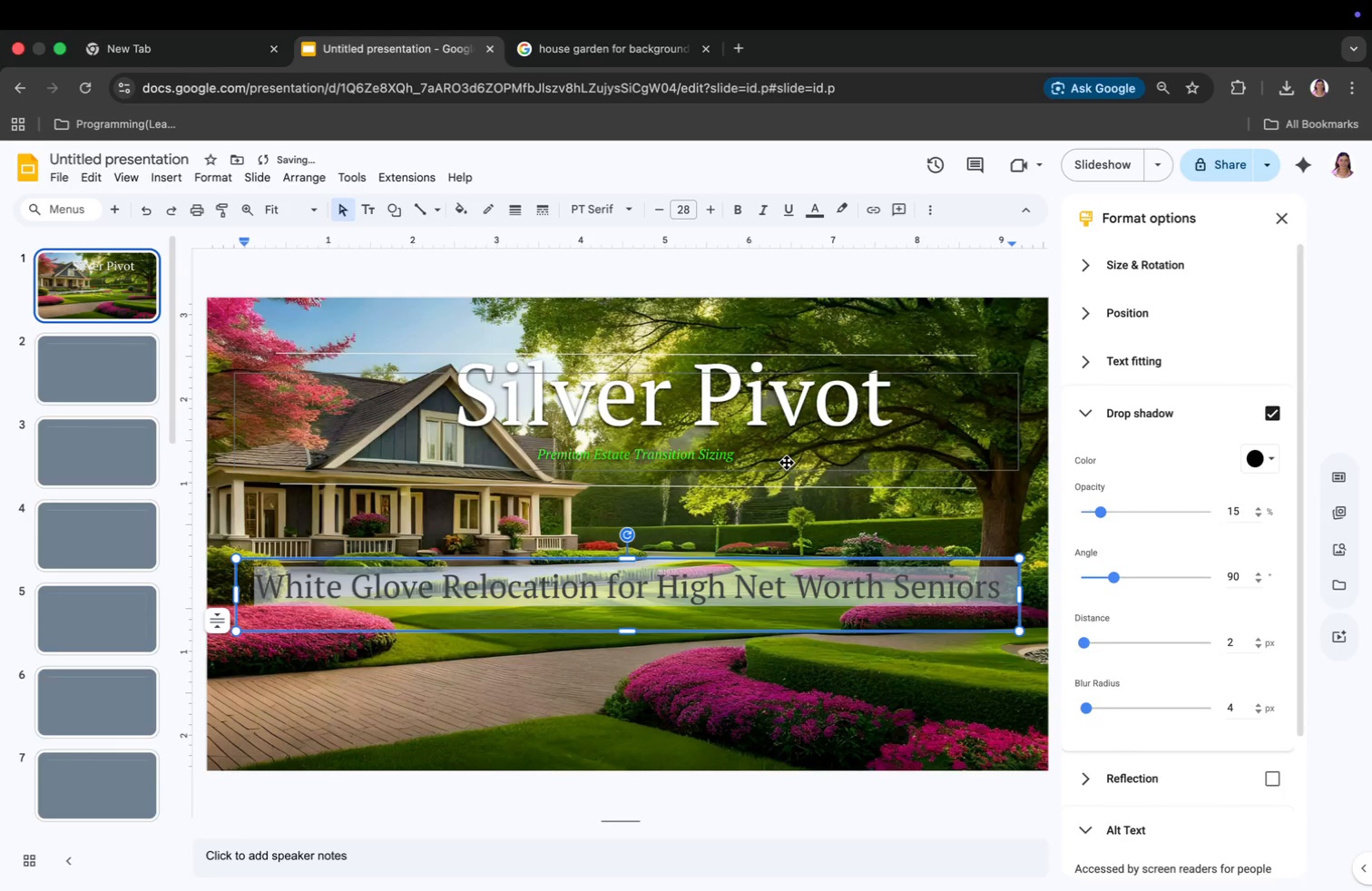 
key(Meta+A)
 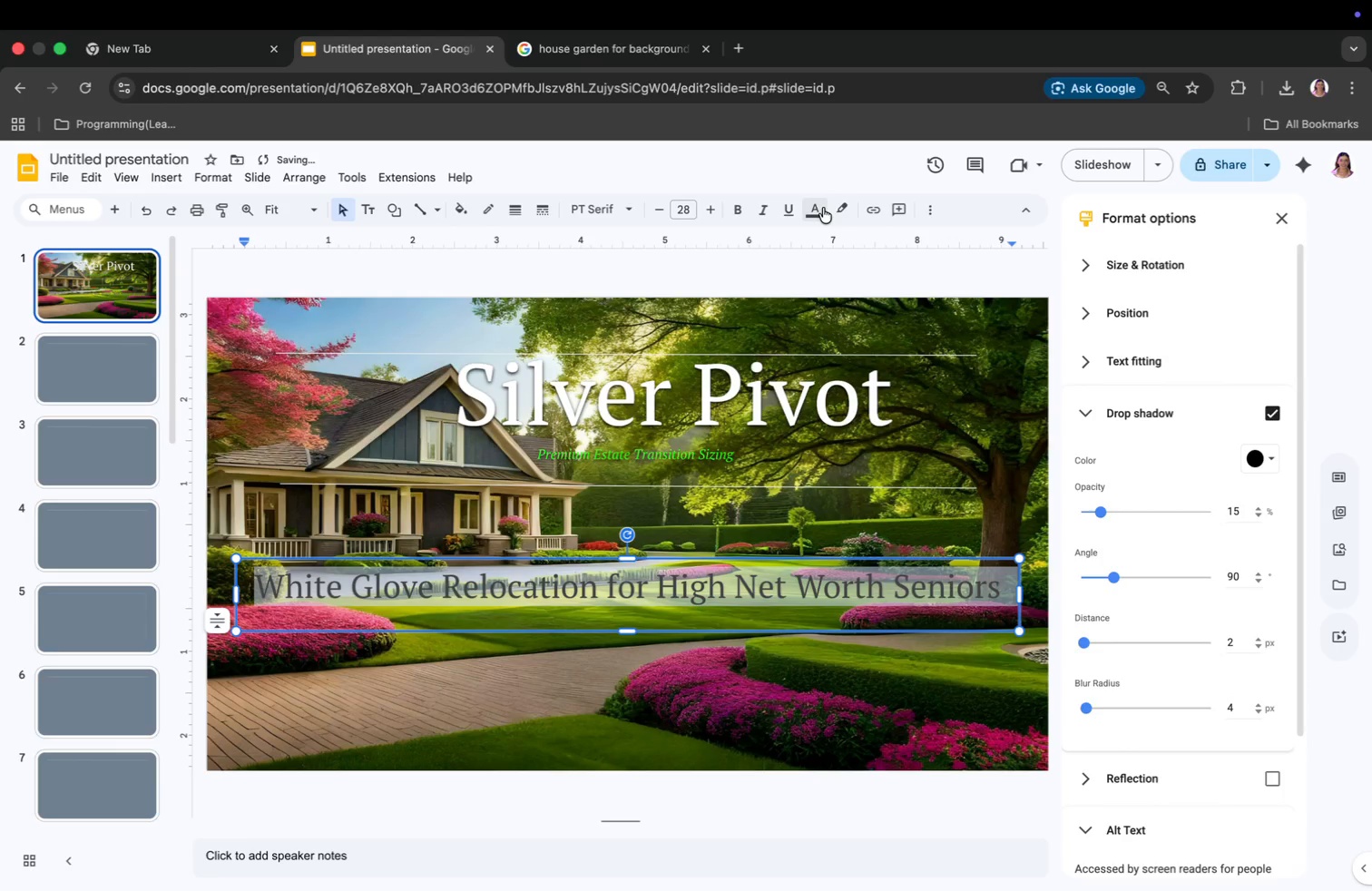 
left_click([816, 208])
 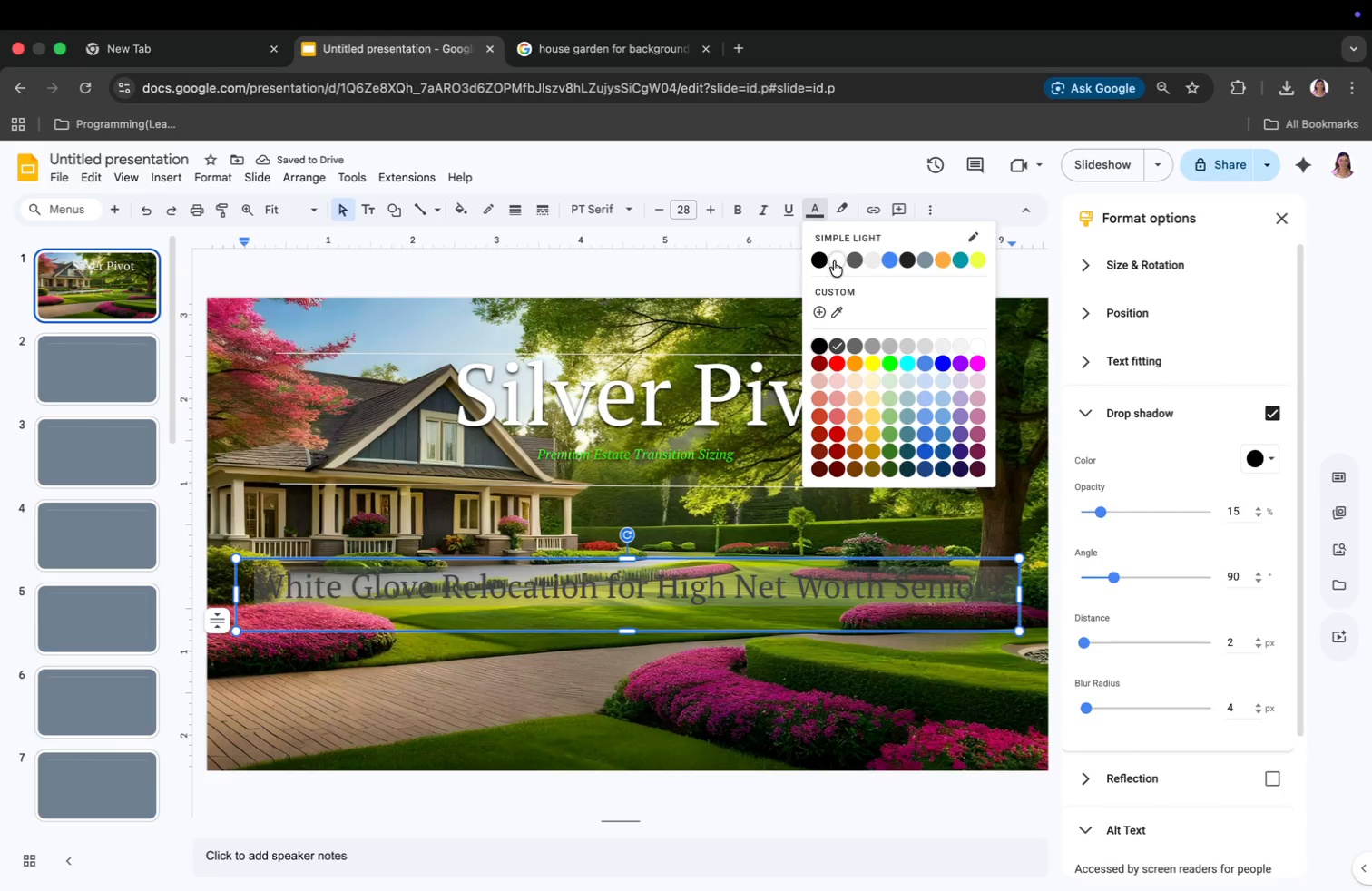 
left_click([839, 261])
 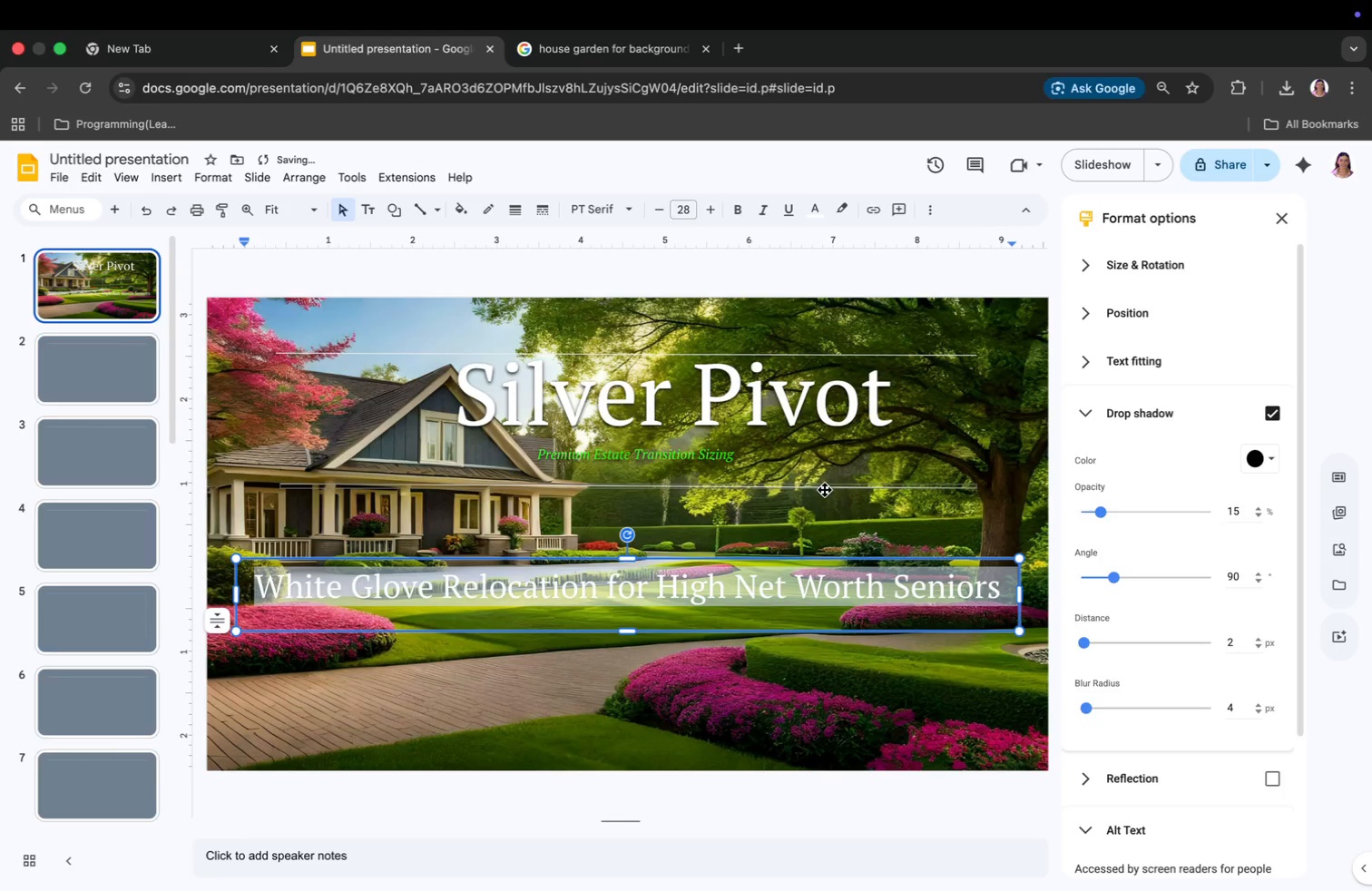 
left_click([819, 512])
 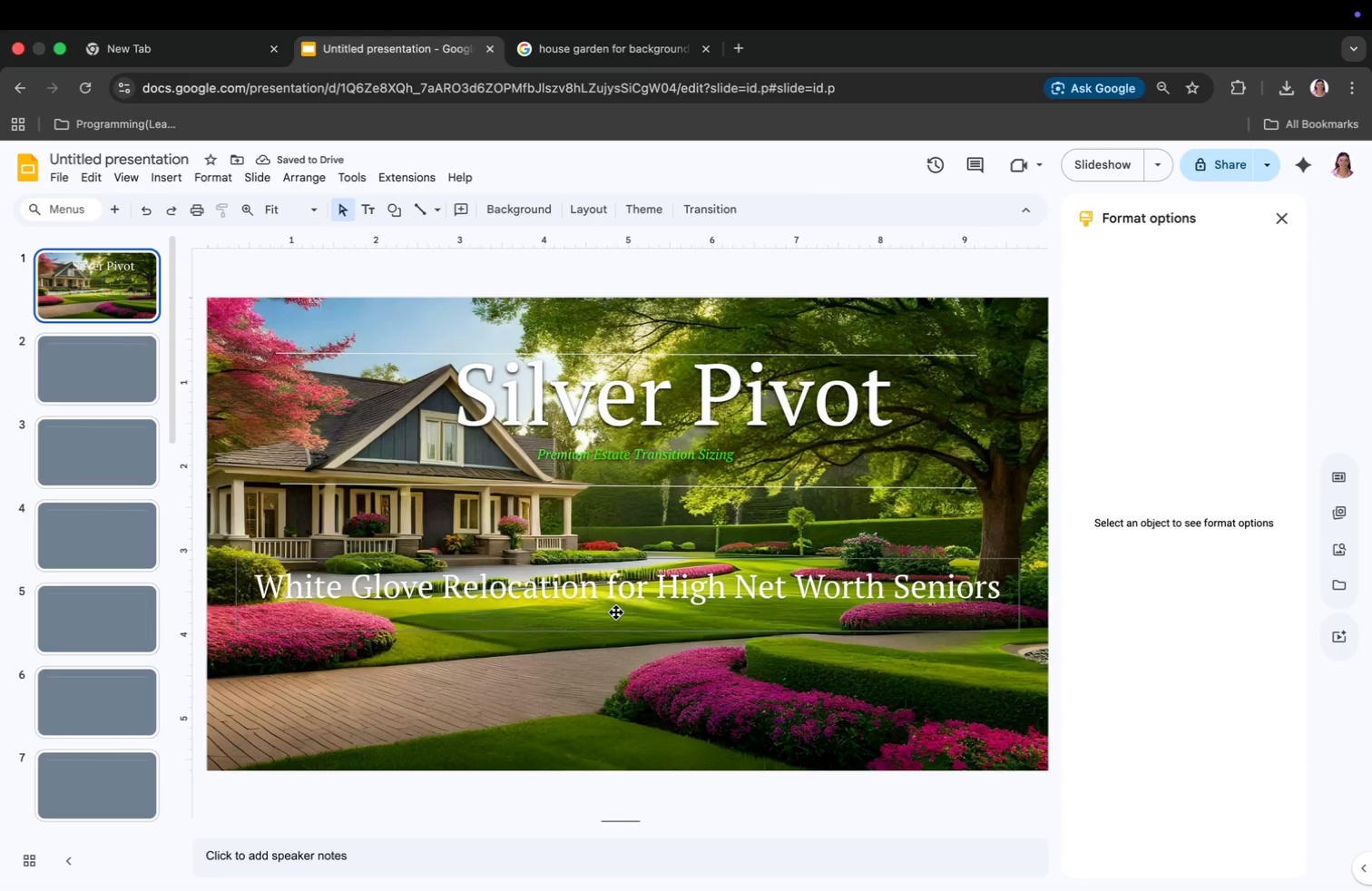 
left_click([661, 592])
 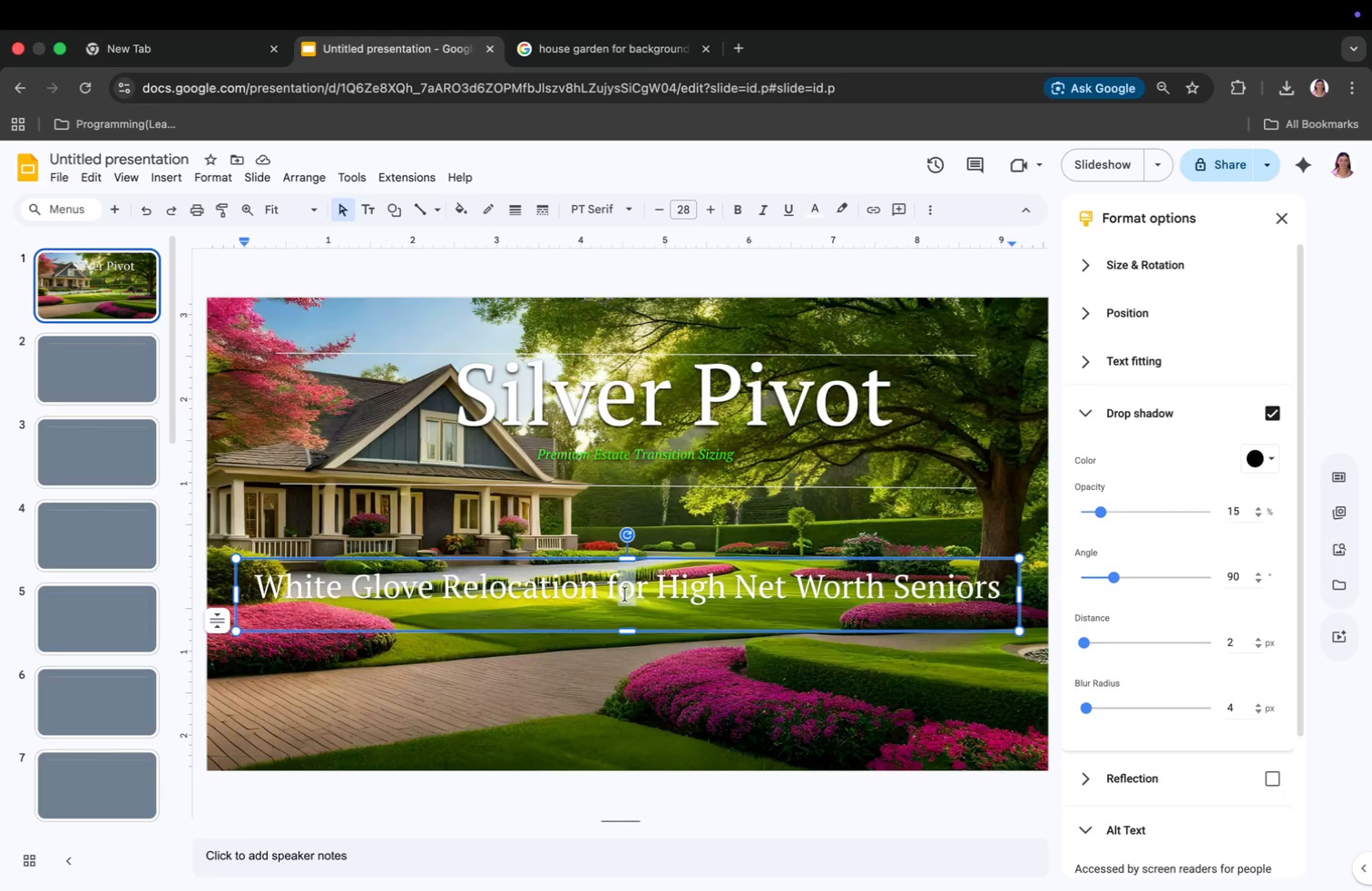 
left_click_drag(start_coordinate=[628, 565], to_coordinate=[627, 592])
 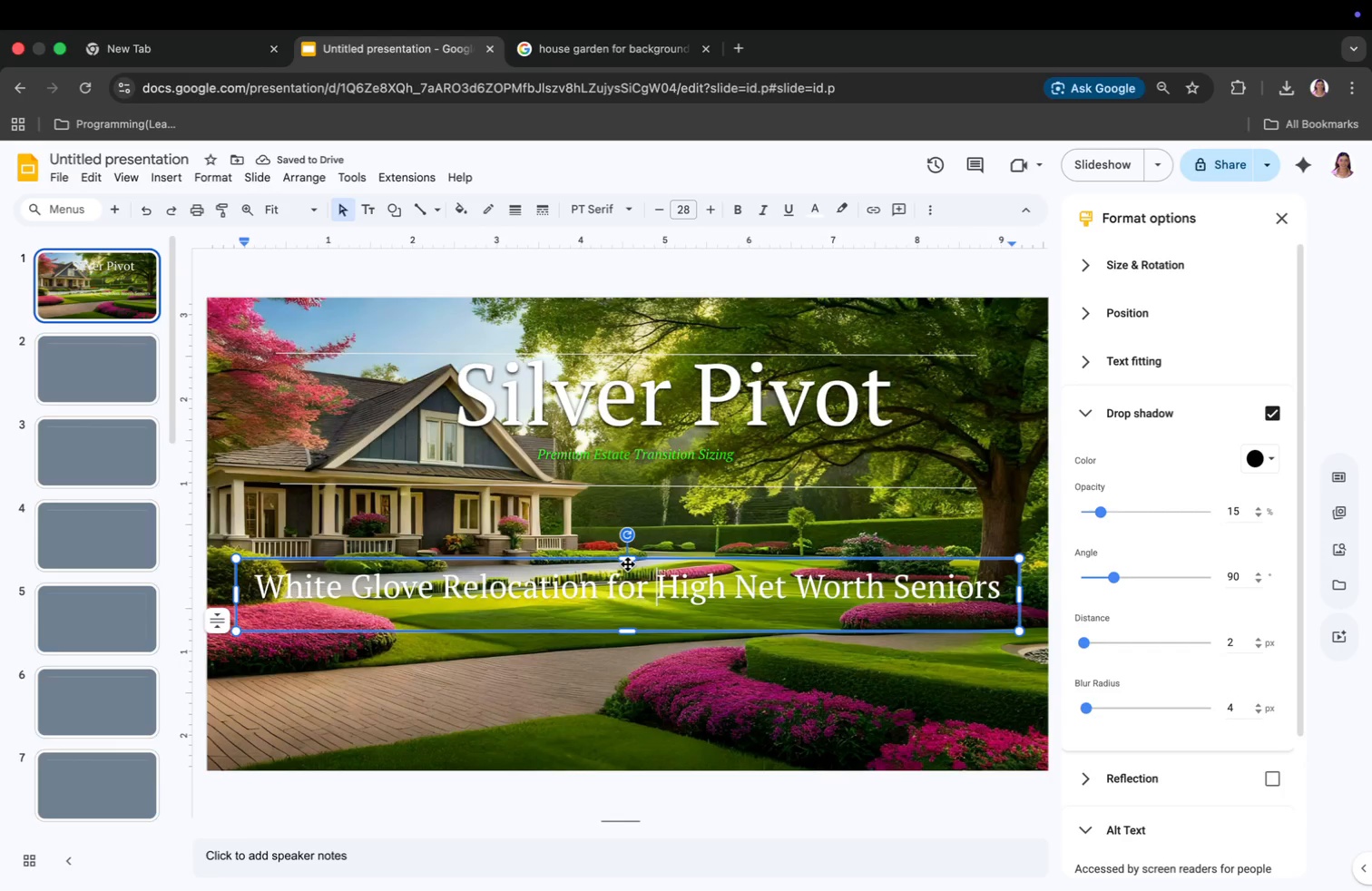 
left_click_drag(start_coordinate=[628, 563], to_coordinate=[627, 592])
 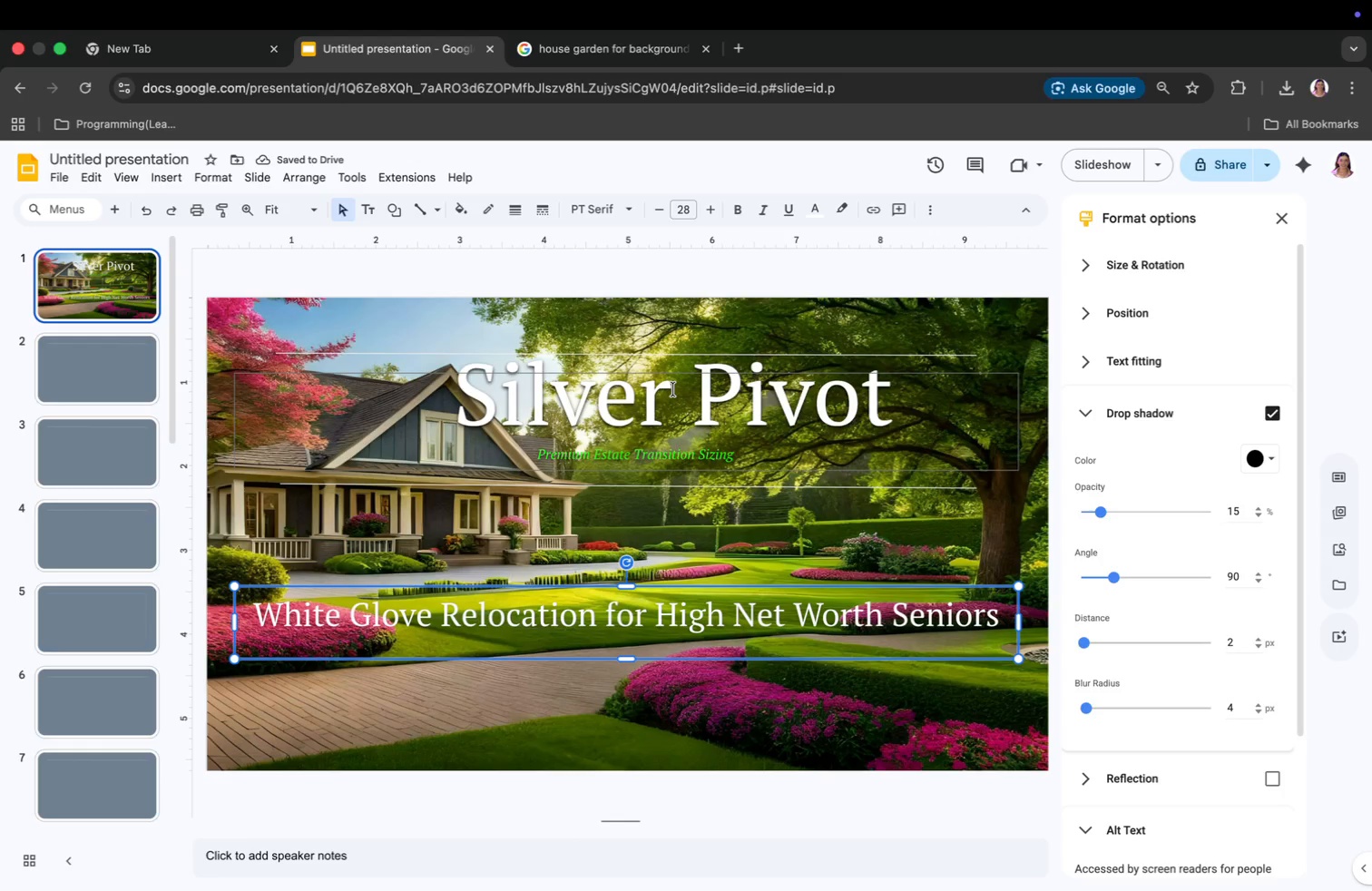 
left_click([636, 379])
 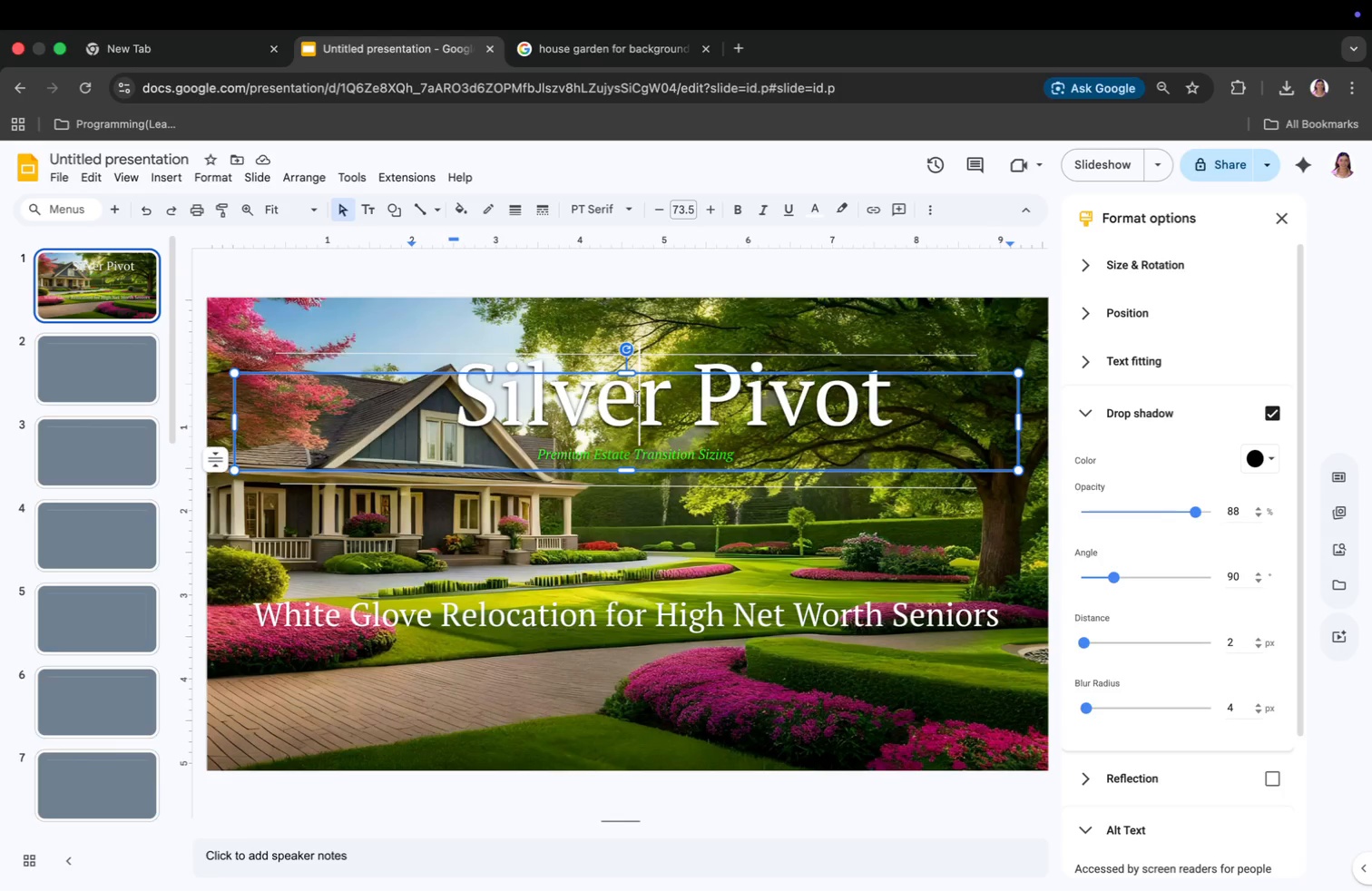 
wait(12.17)
 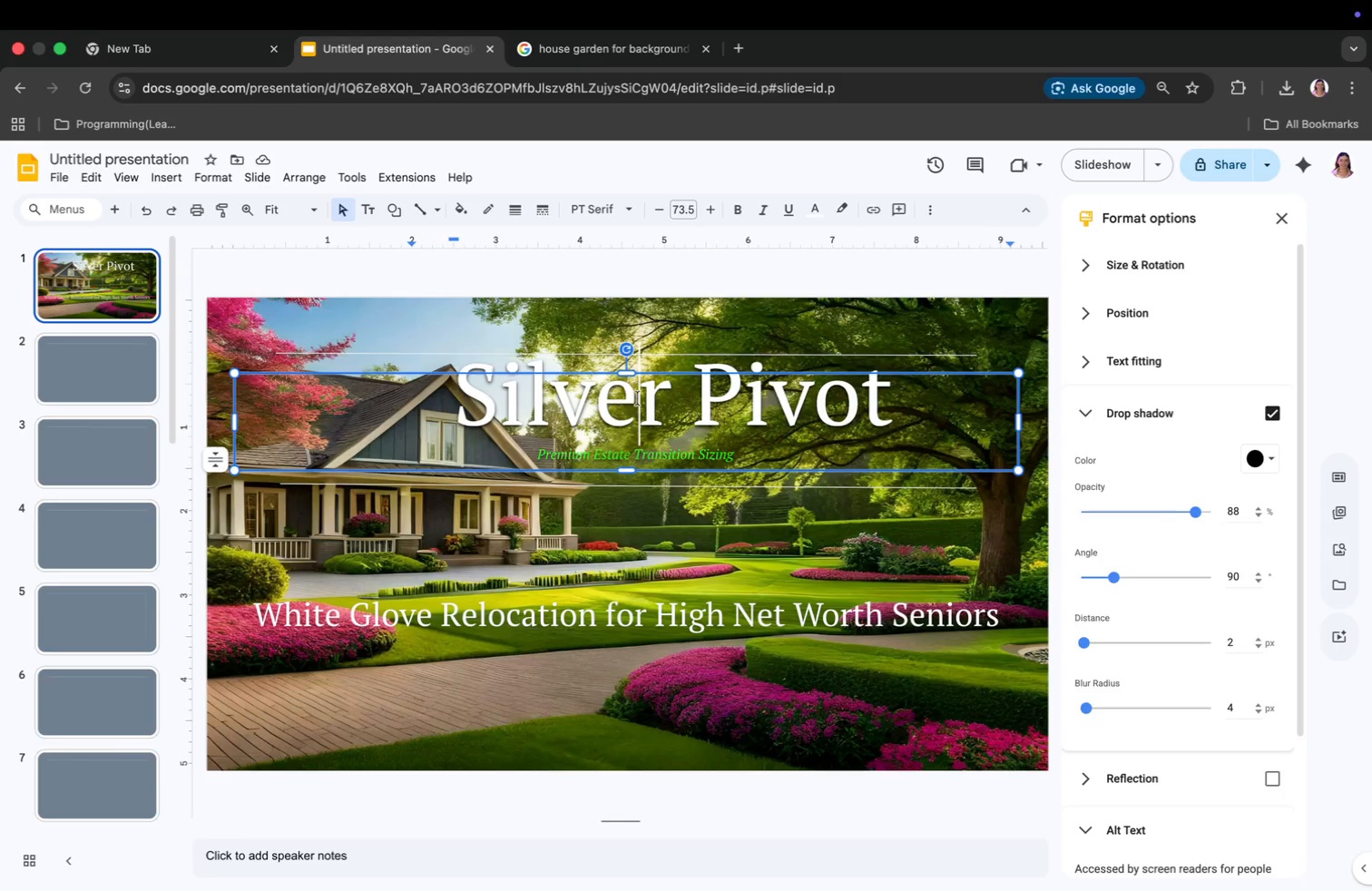 
left_click([625, 533])
 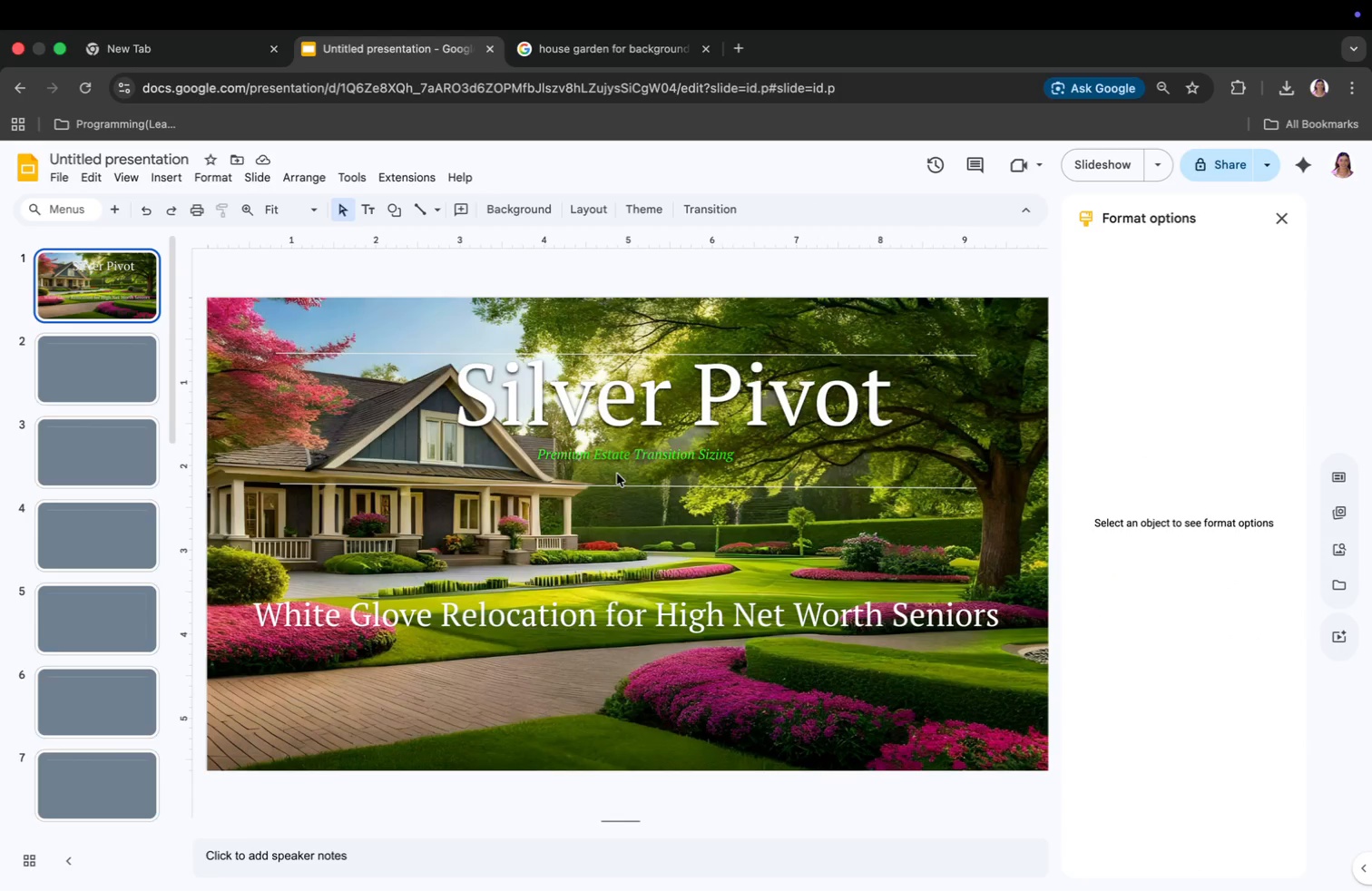 
left_click([619, 464])
 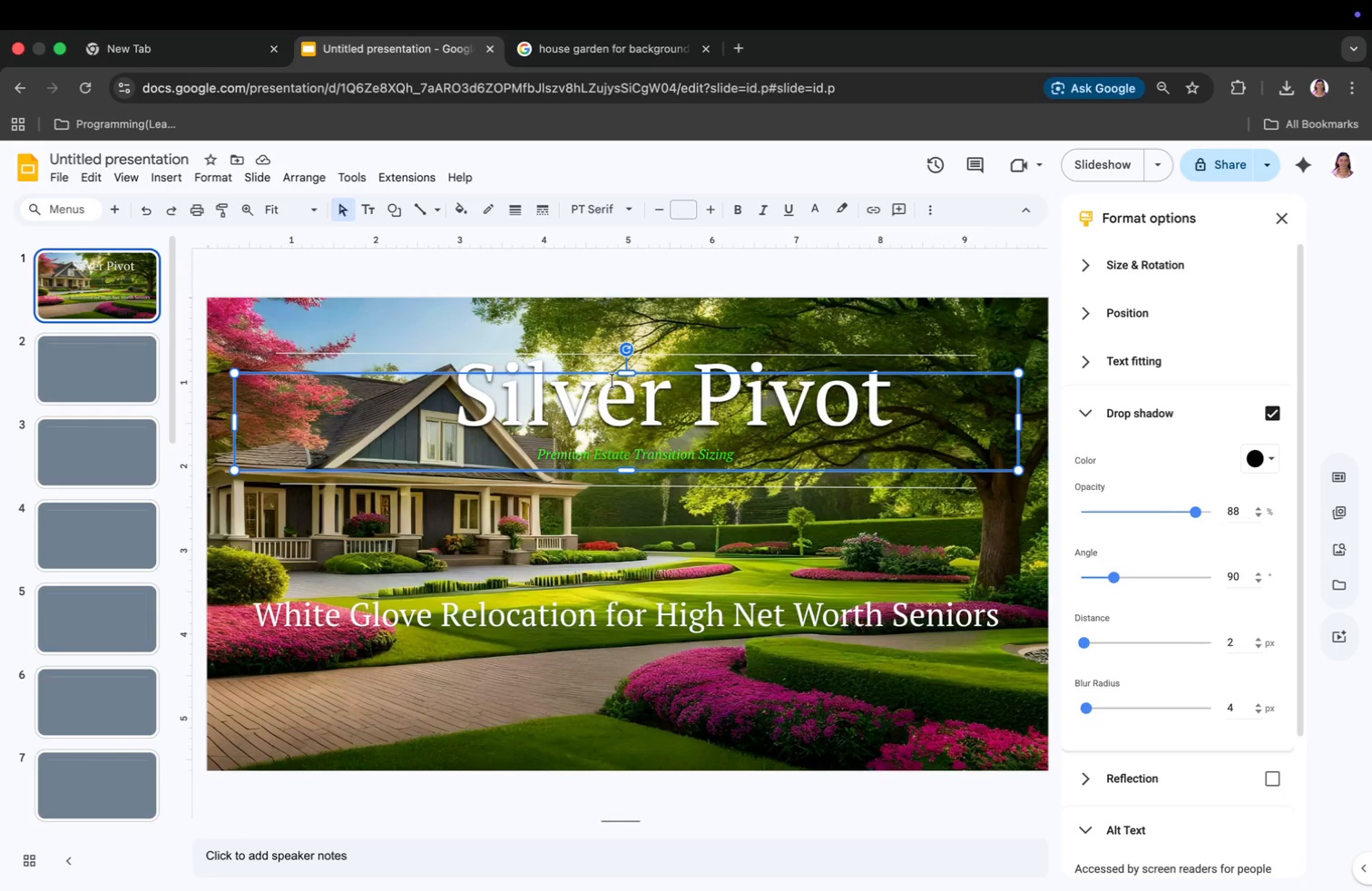 
left_click([665, 363])
 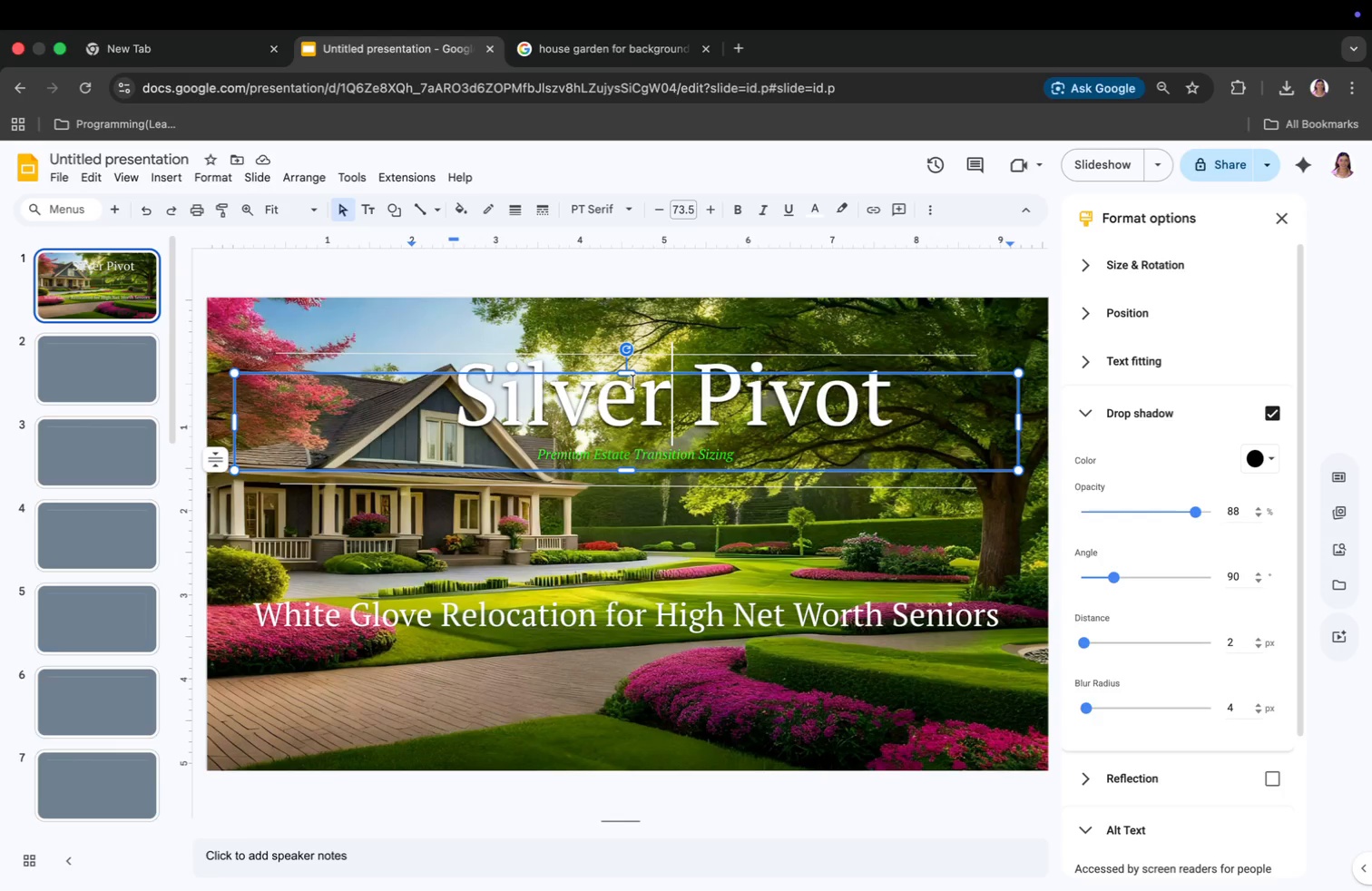 
wait(5.0)
 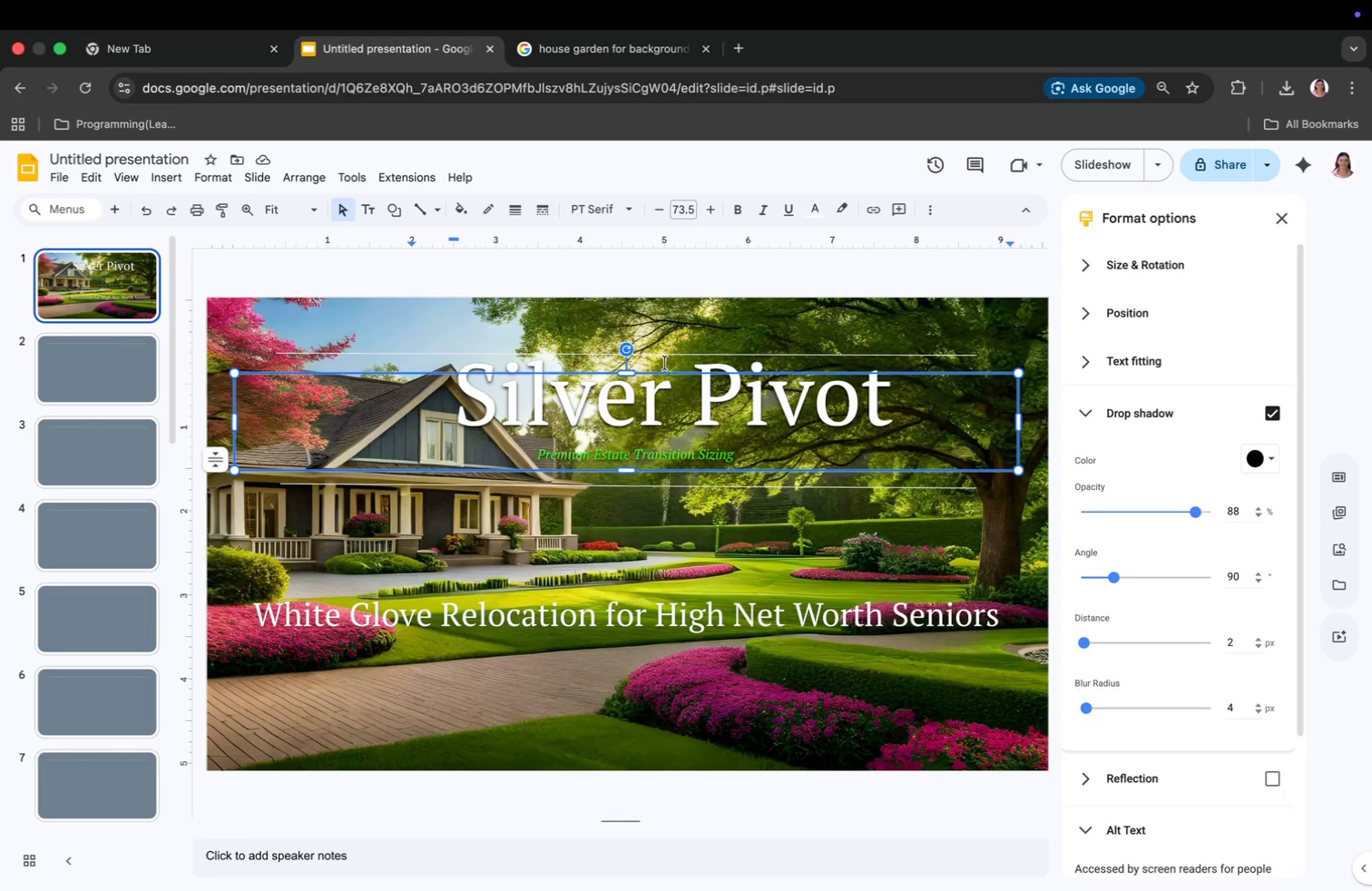 
left_click_drag(start_coordinate=[632, 474], to_coordinate=[632, 506])
 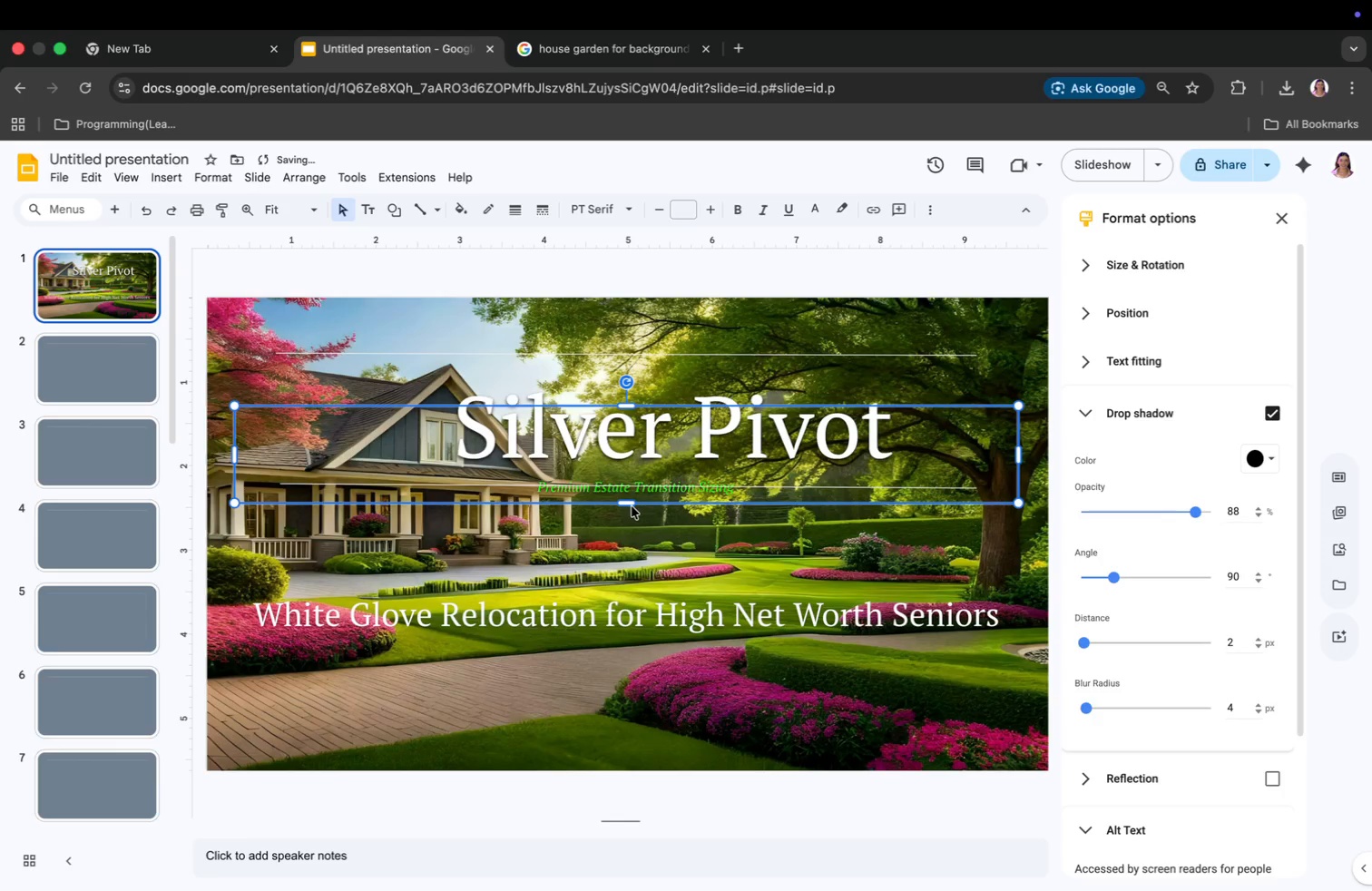 
left_click([653, 538])
 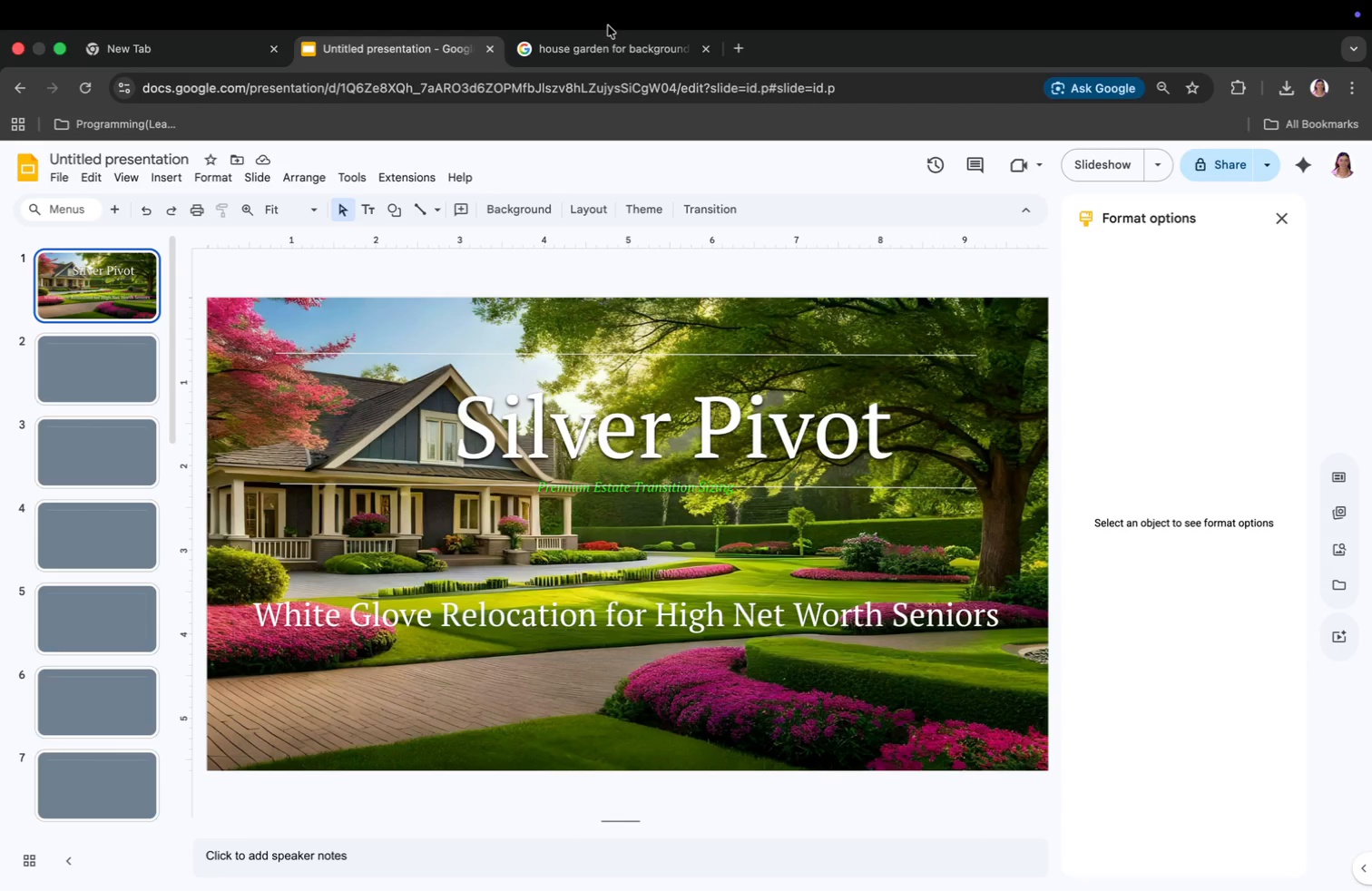 
key(ArrowDown)
 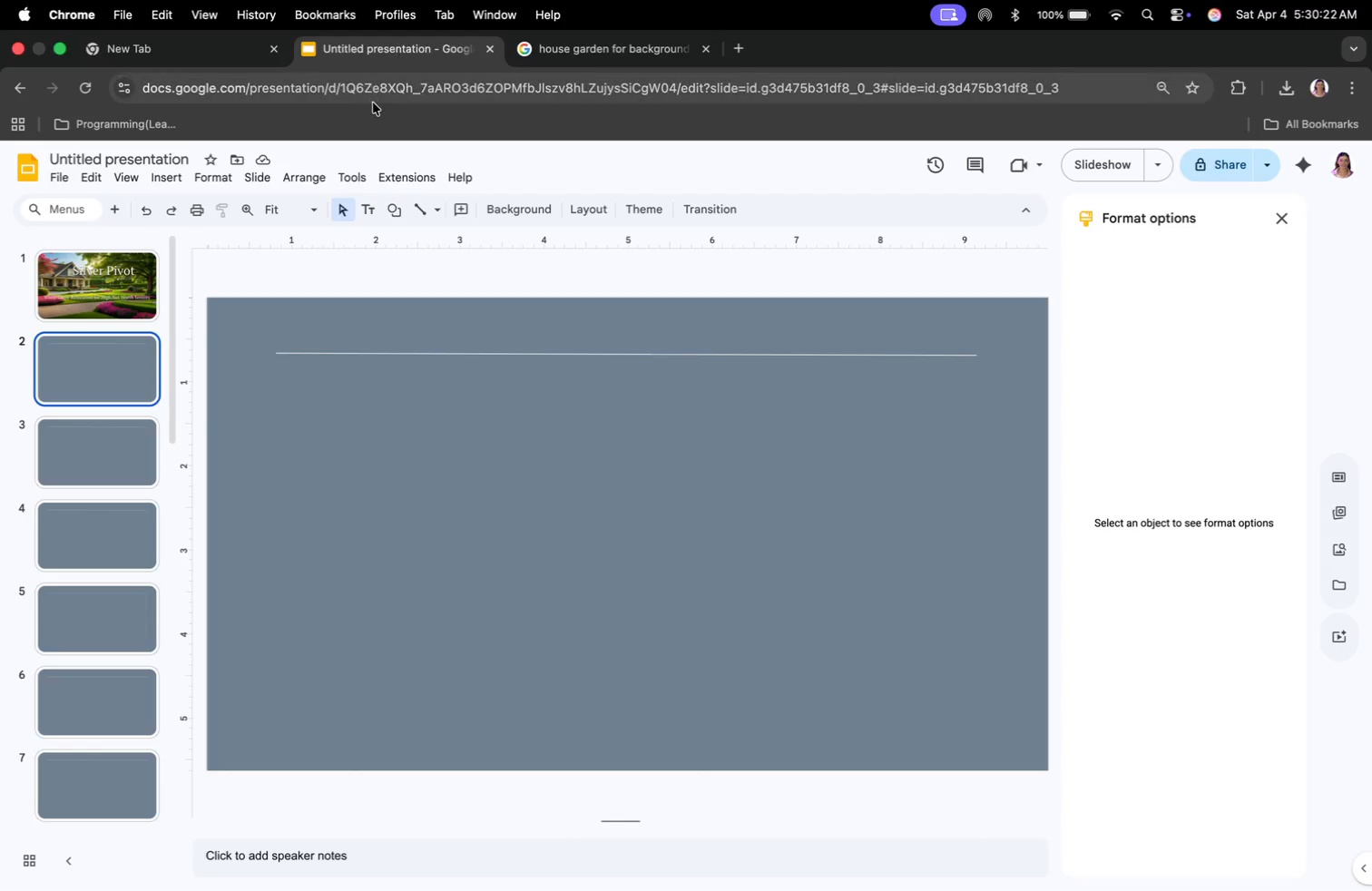 
wait(5.0)
 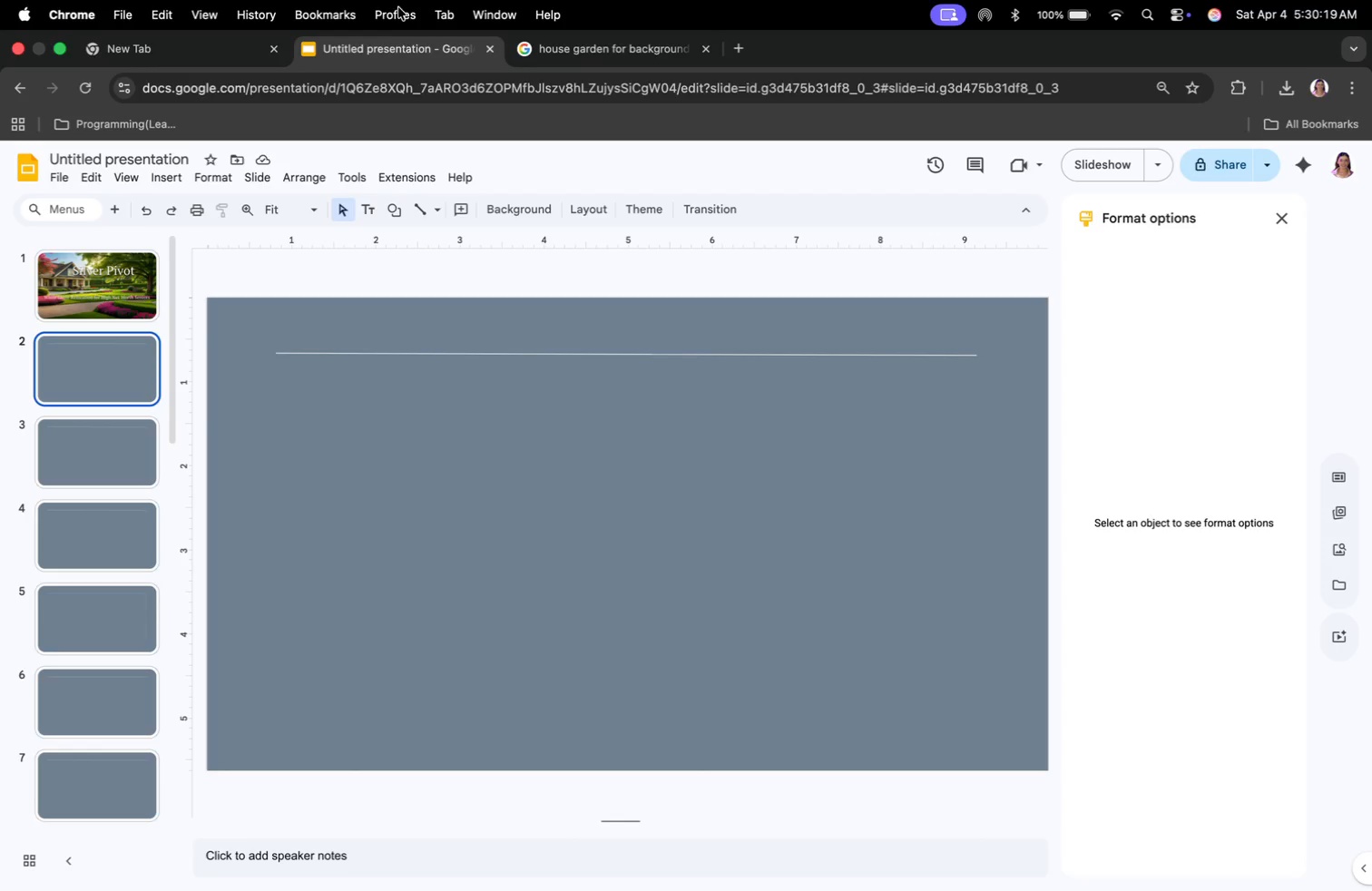 
left_click([421, 436])
 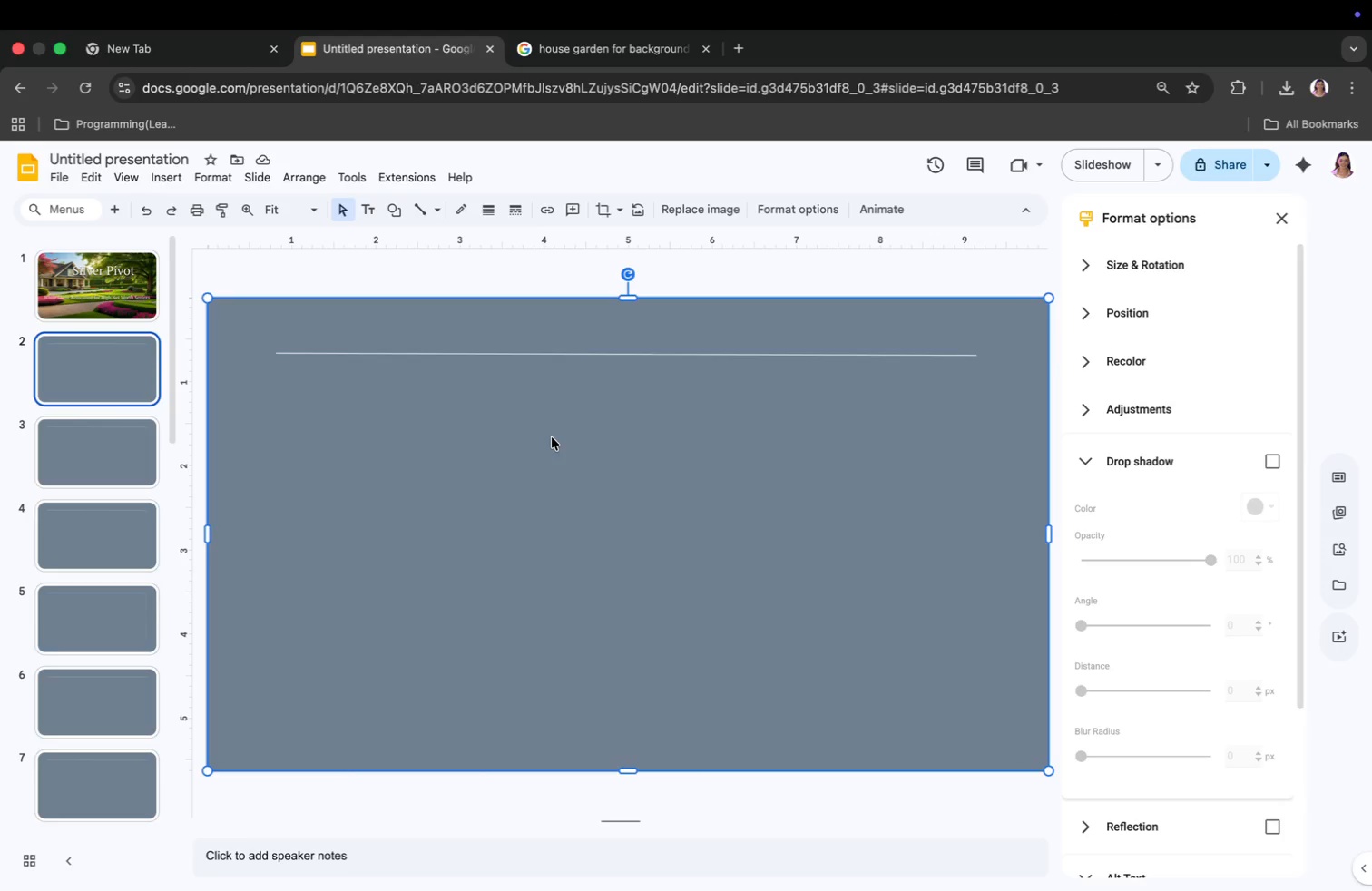 
right_click([552, 437])
 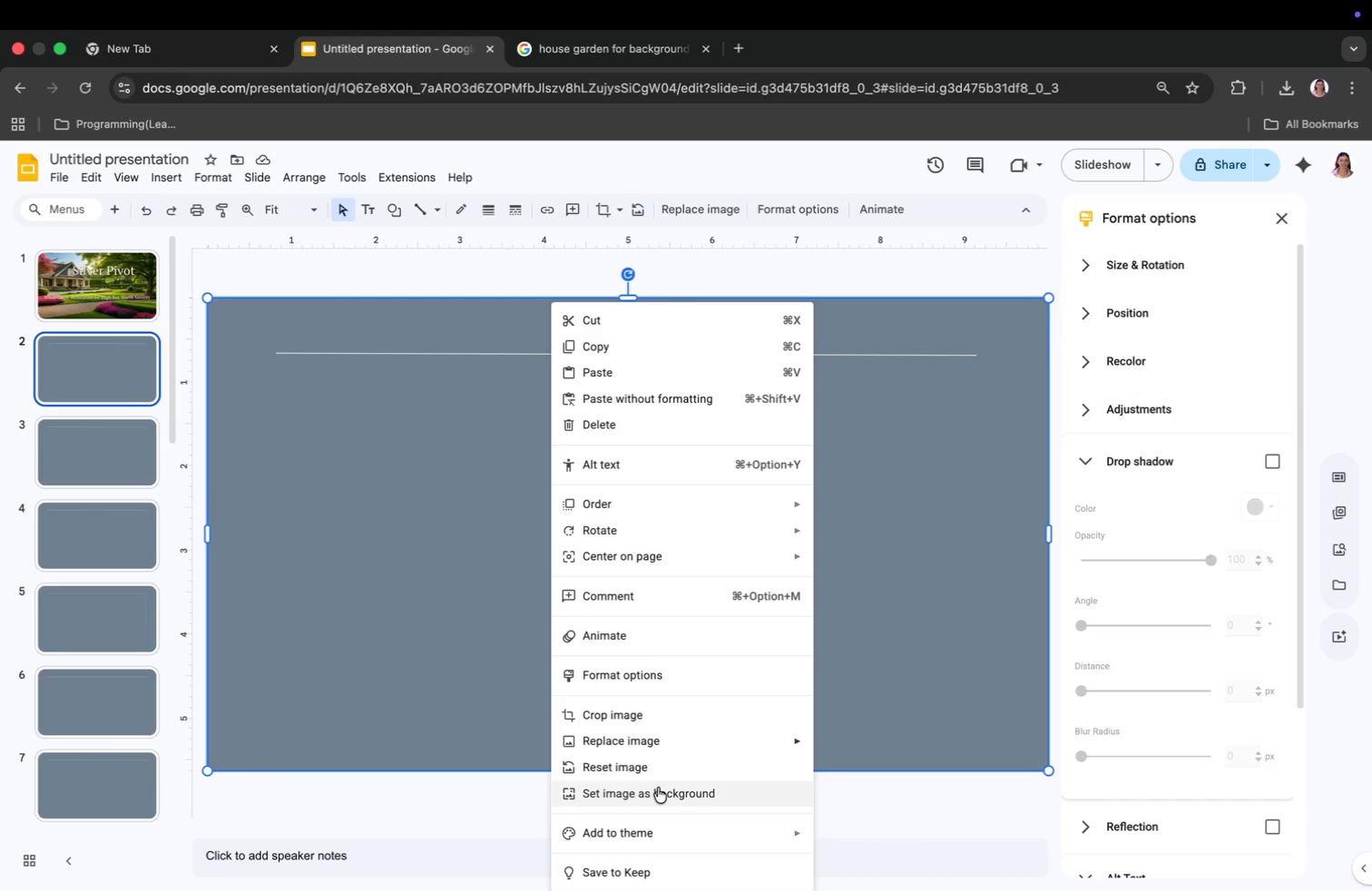 
left_click([659, 791])
 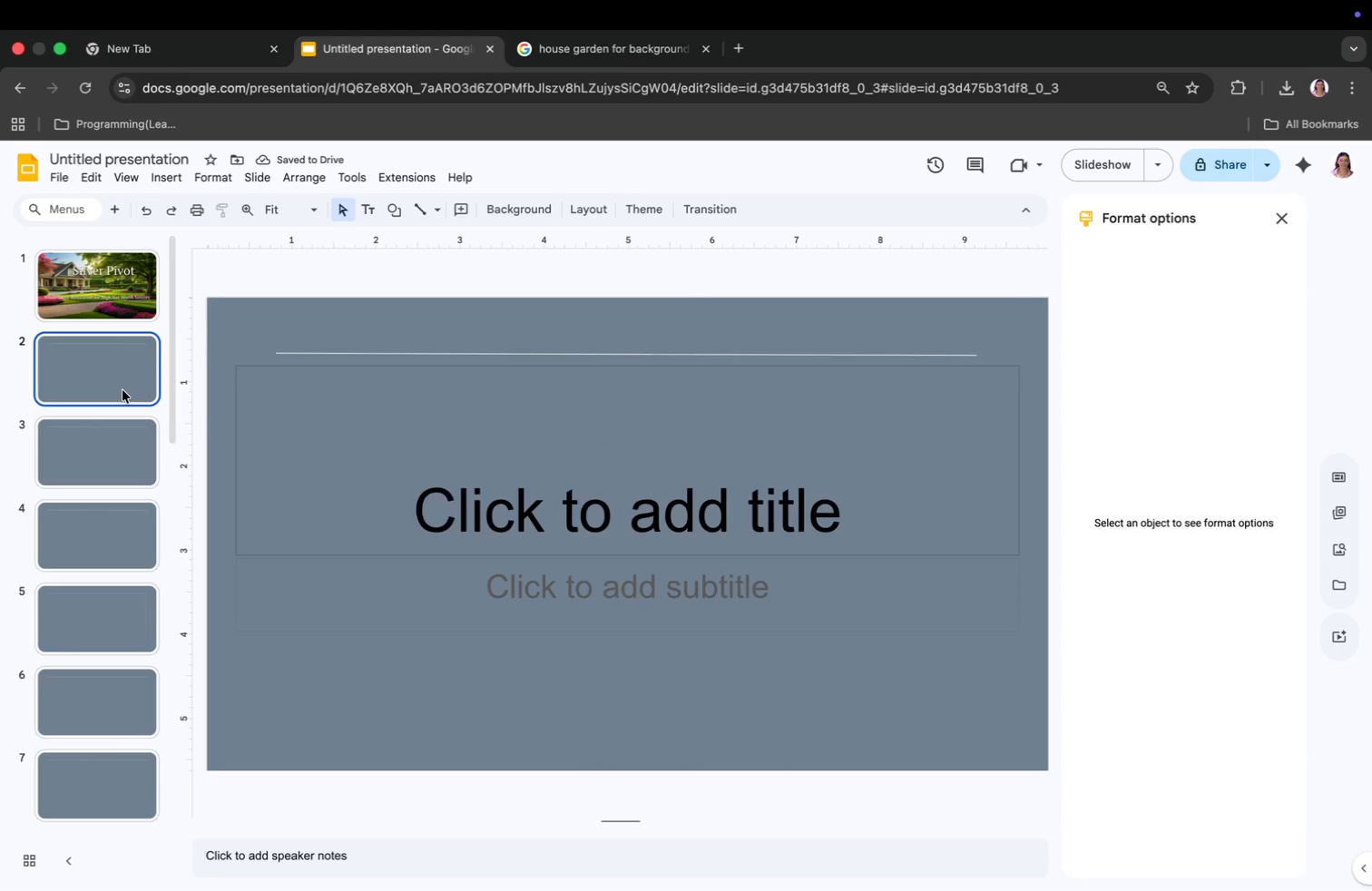 
wait(9.04)
 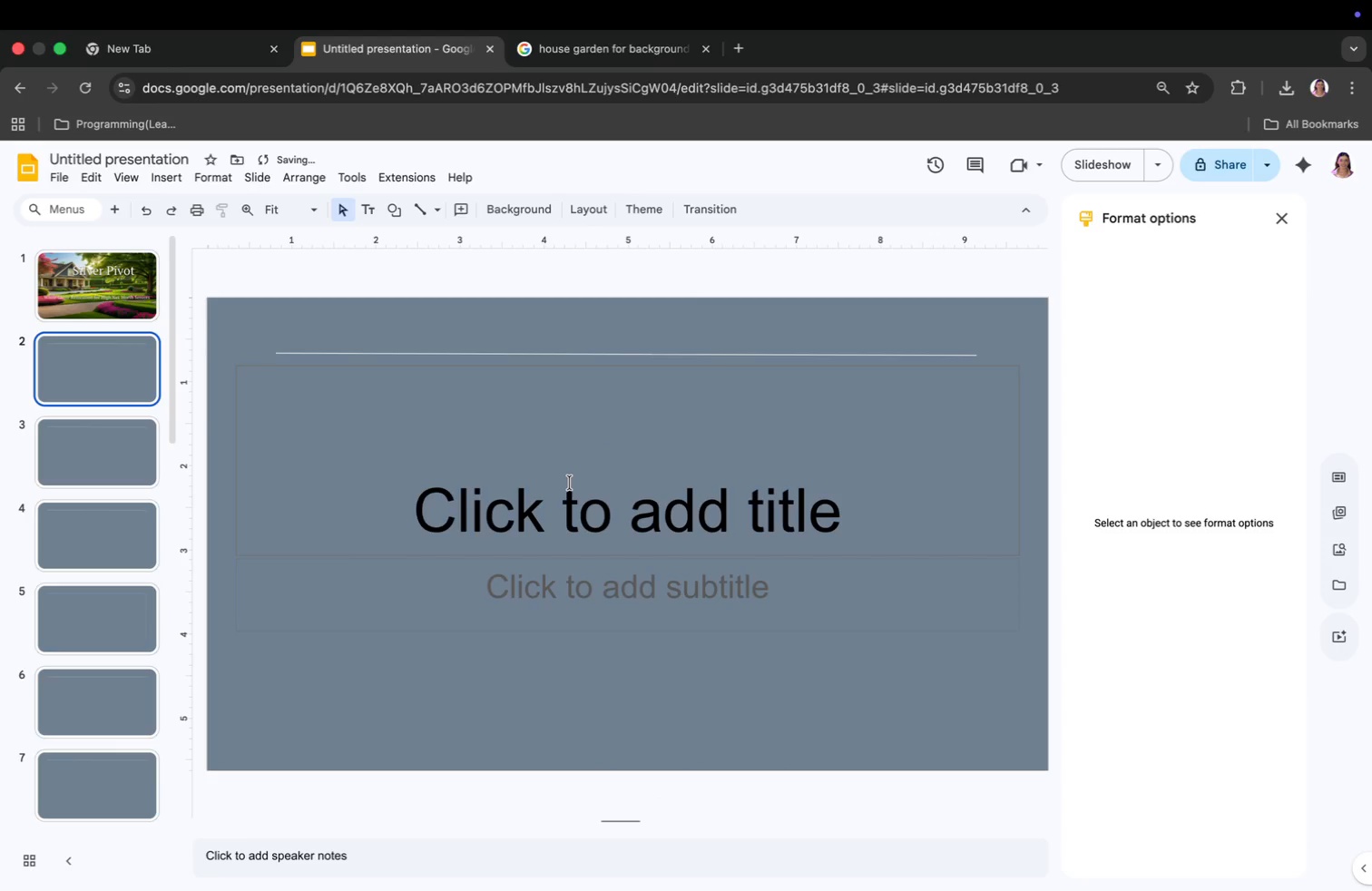 
hold_key(key=CommandLeft, duration=0.37)
 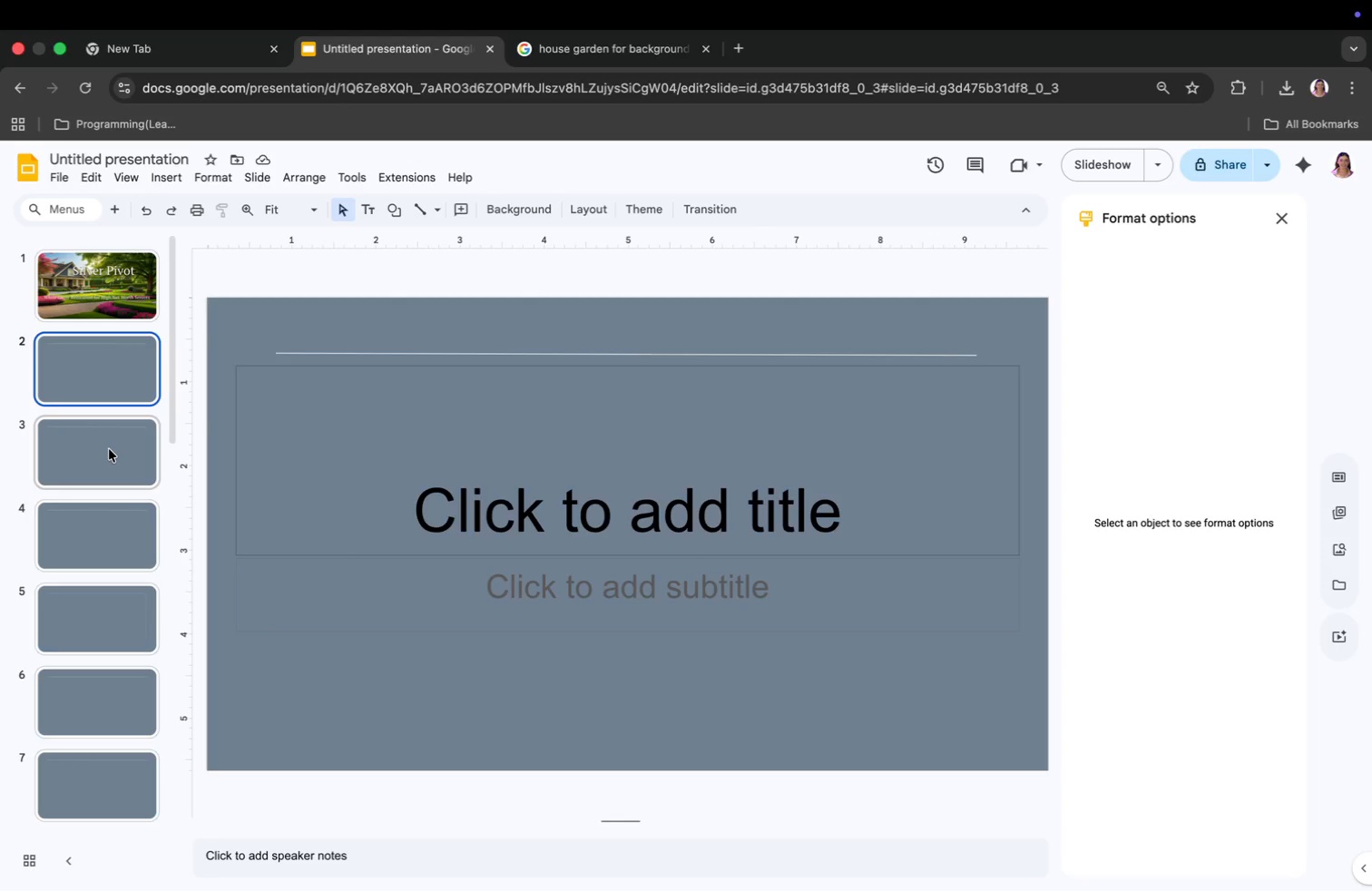 
key(Backspace)
 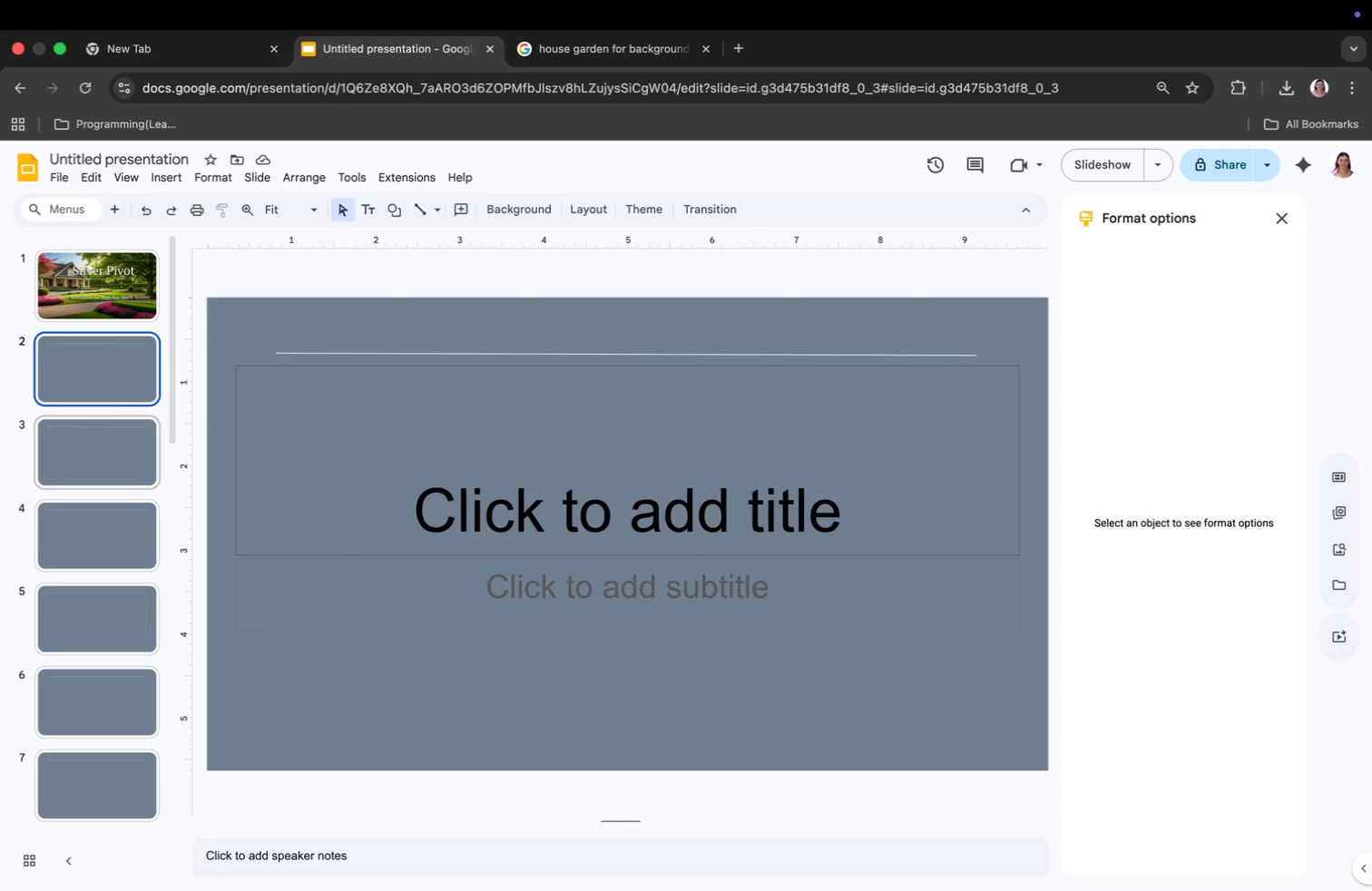 
key(Backspace)
 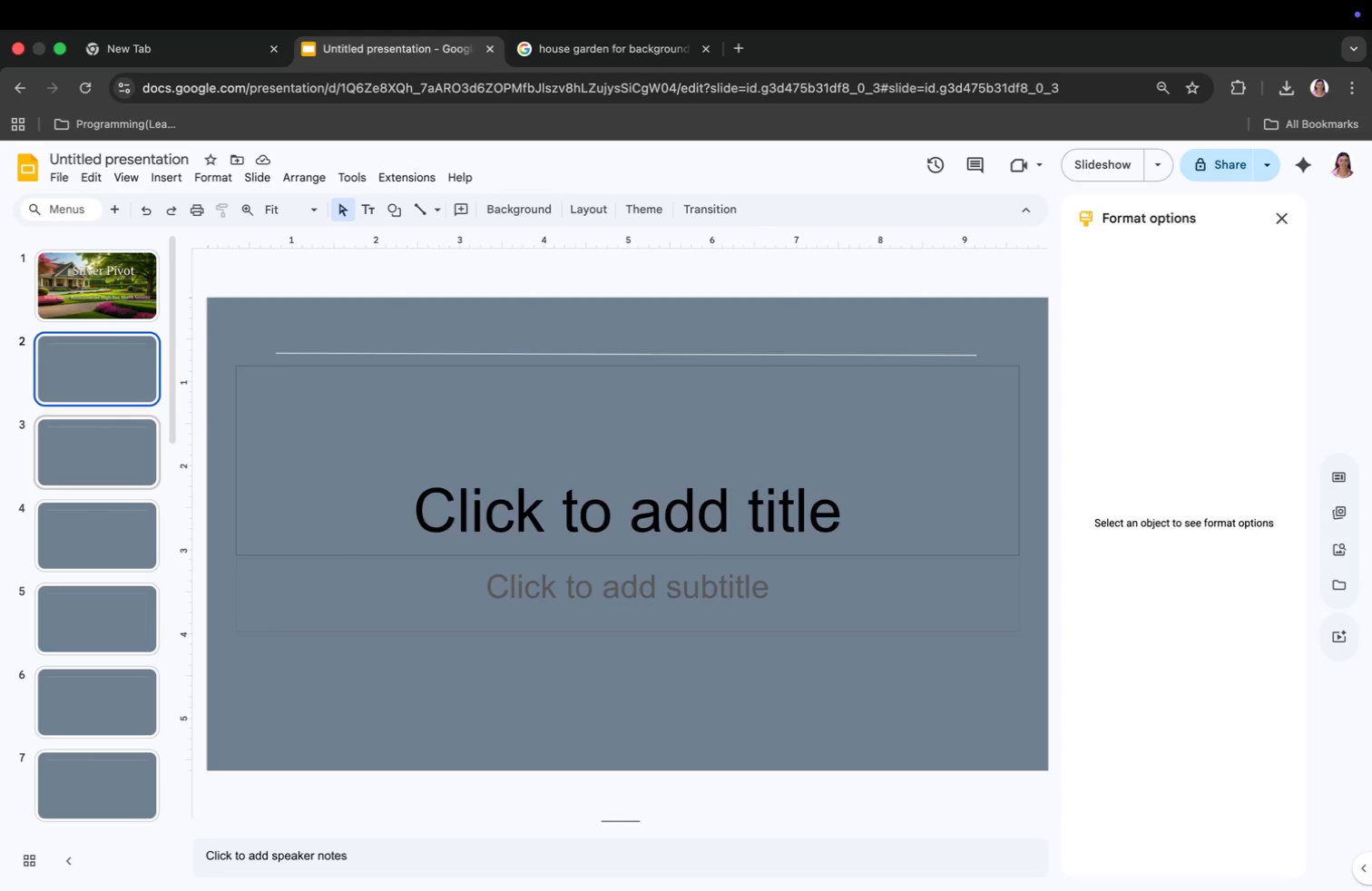 
key(Meta+CommandLeft)
 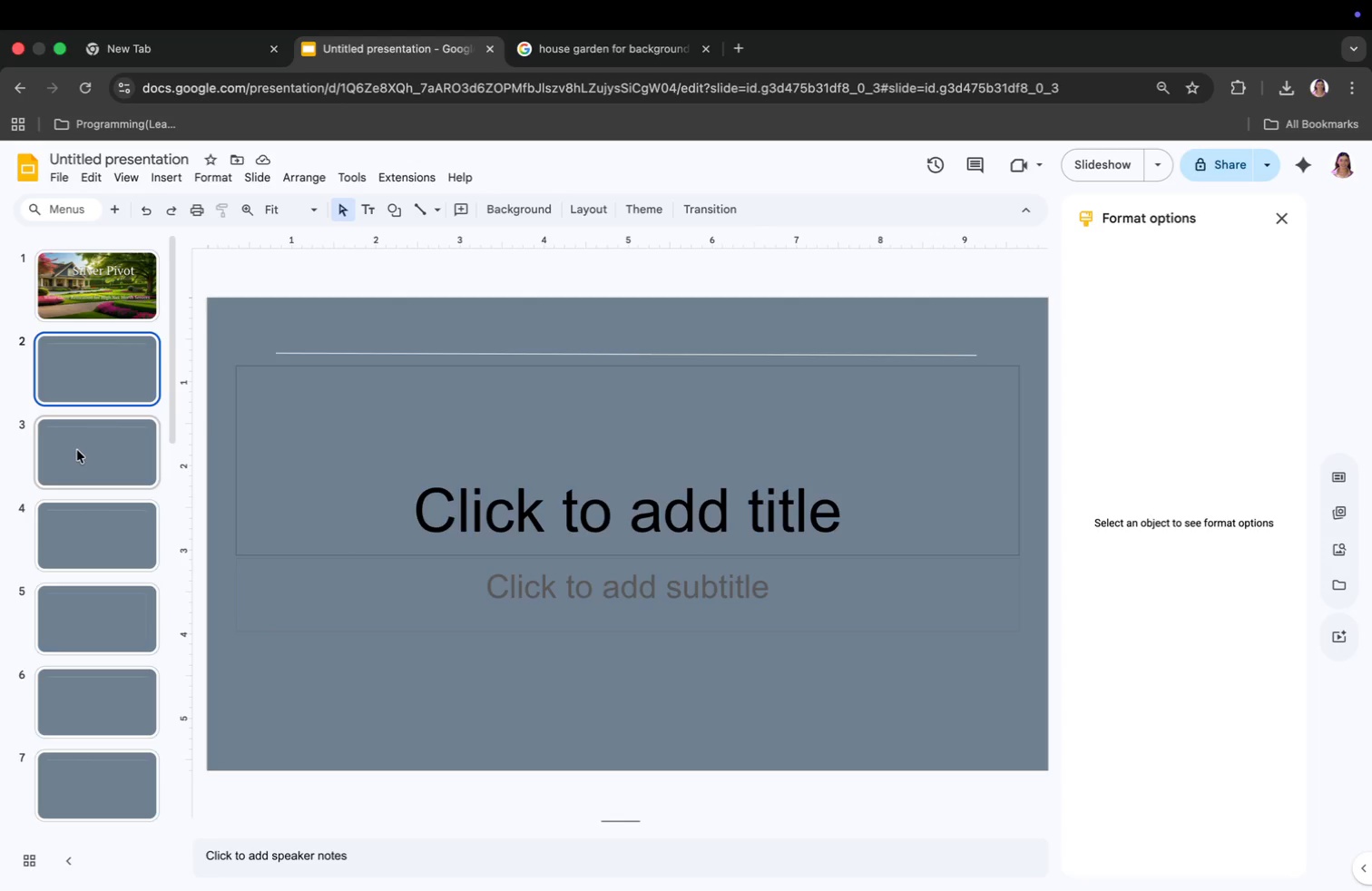 
right_click([77, 450])
 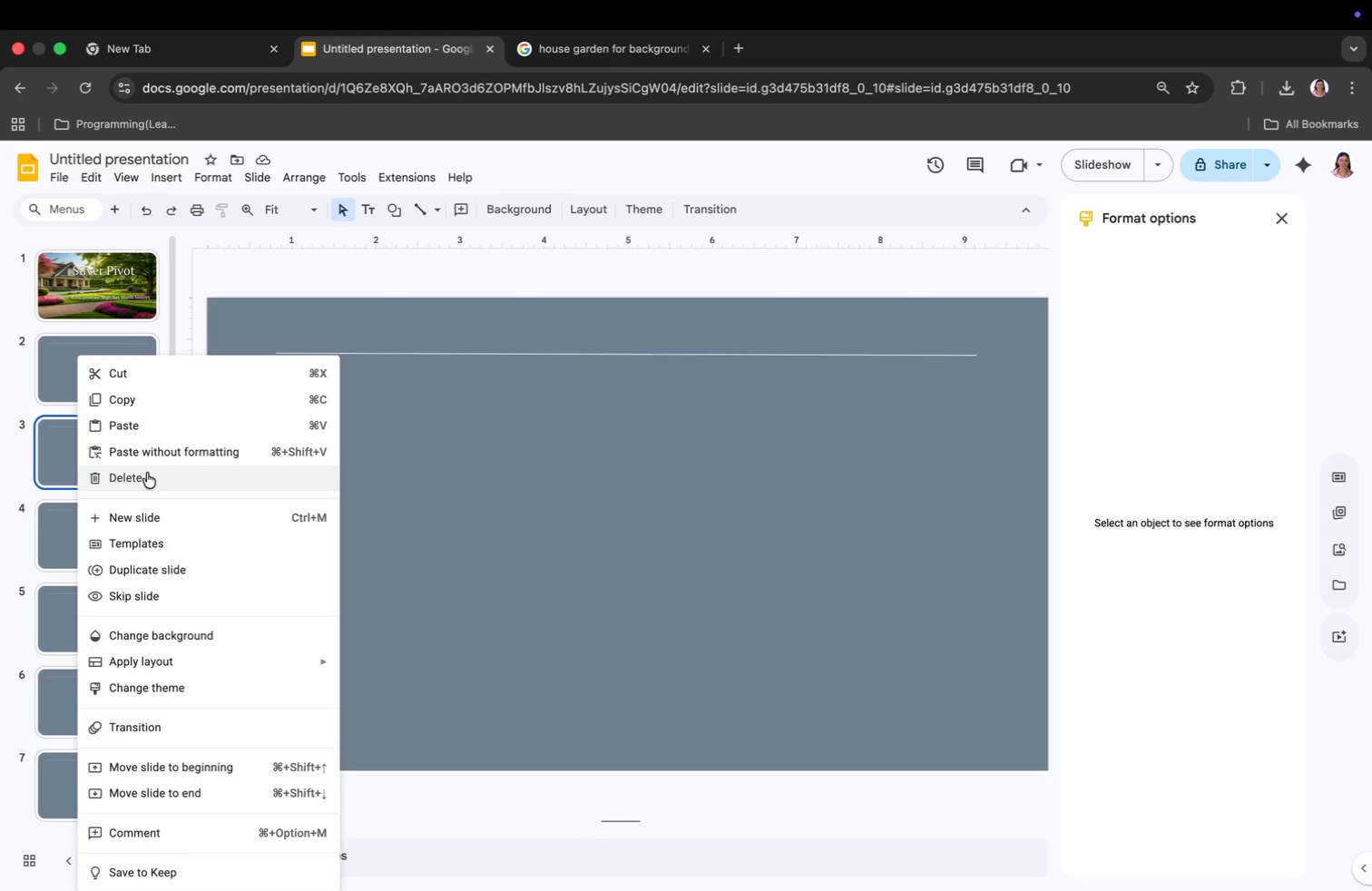 
left_click([150, 475])
 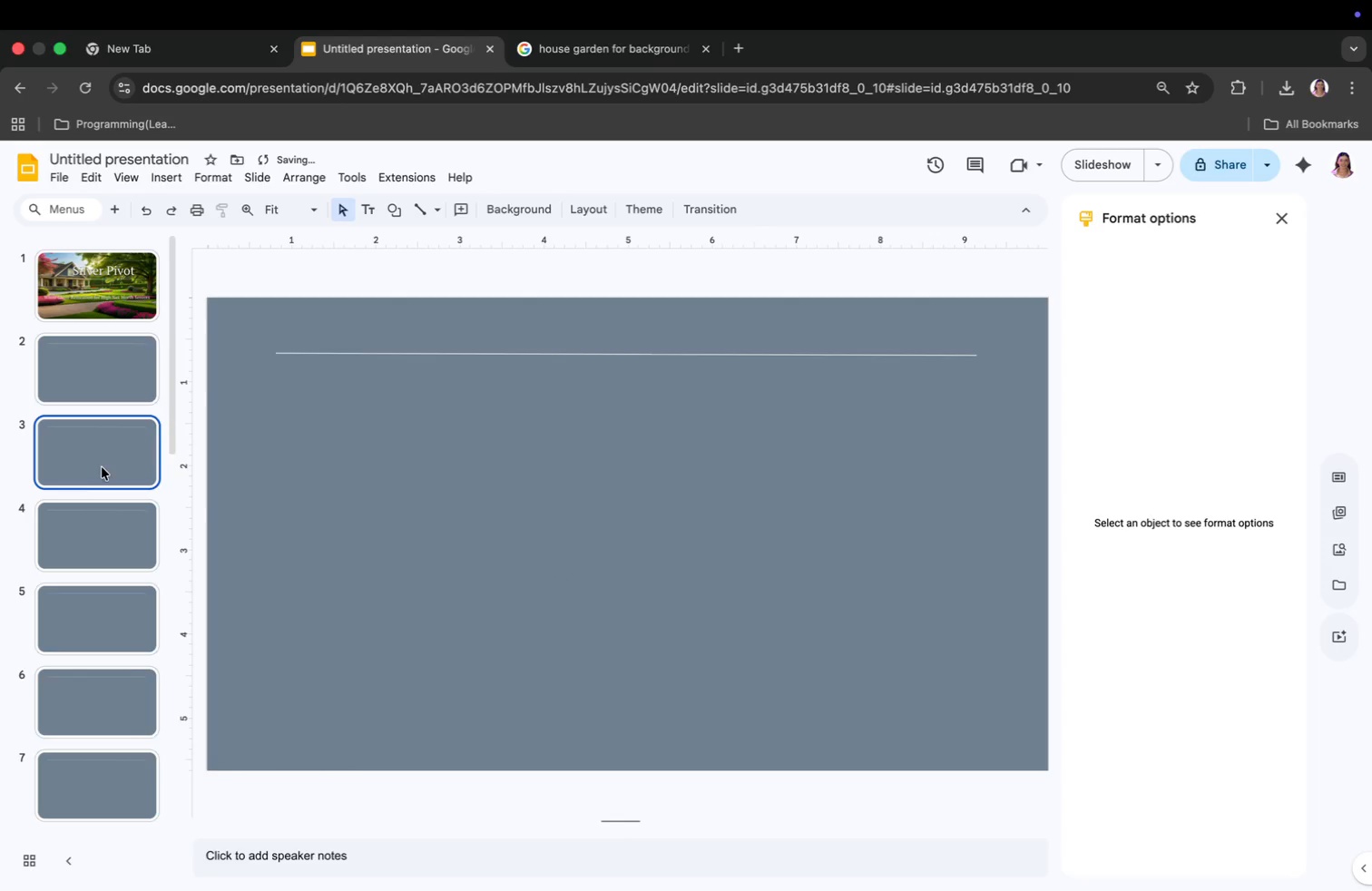 
right_click([102, 467])
 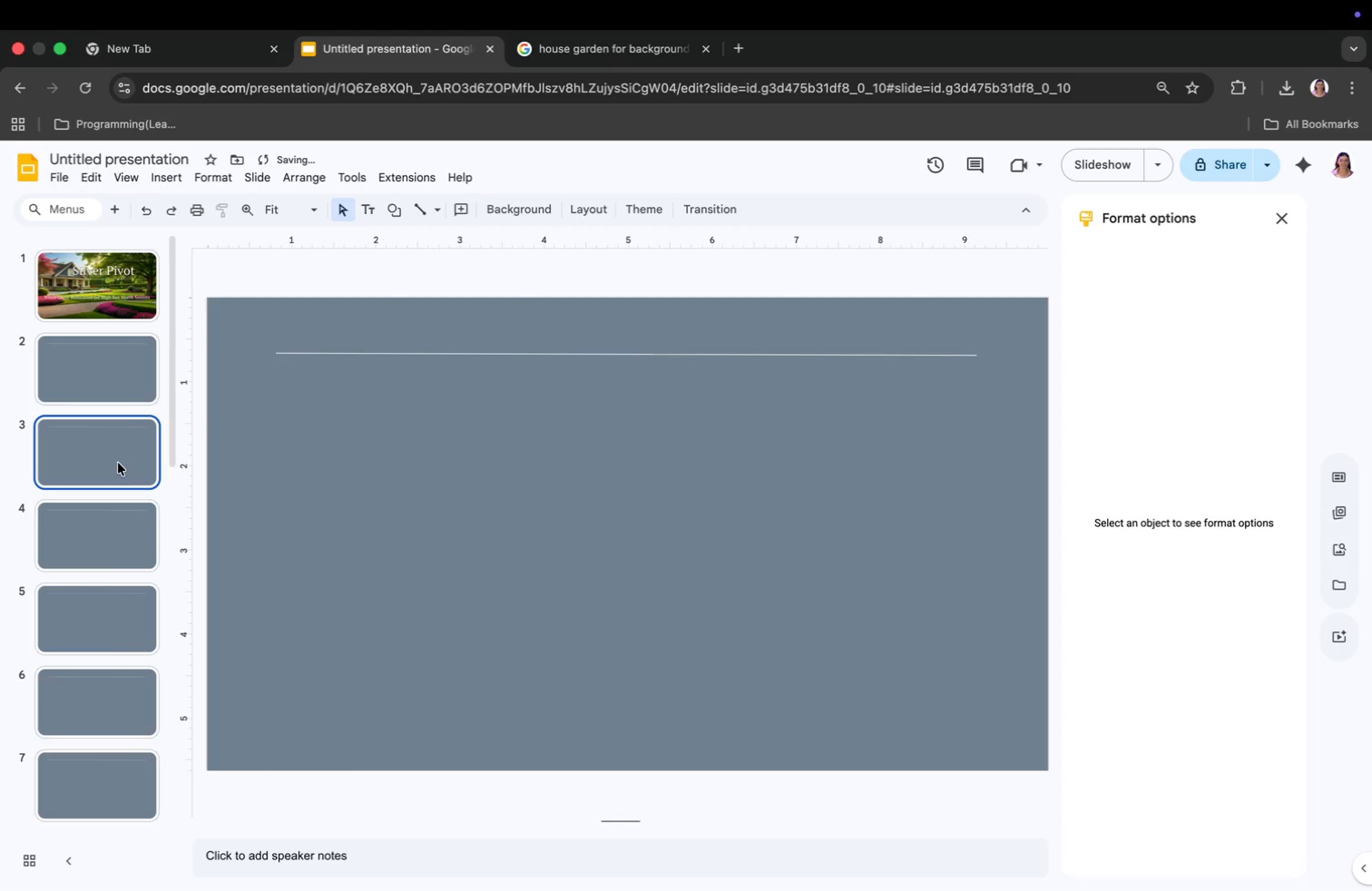 
right_click([116, 462])
 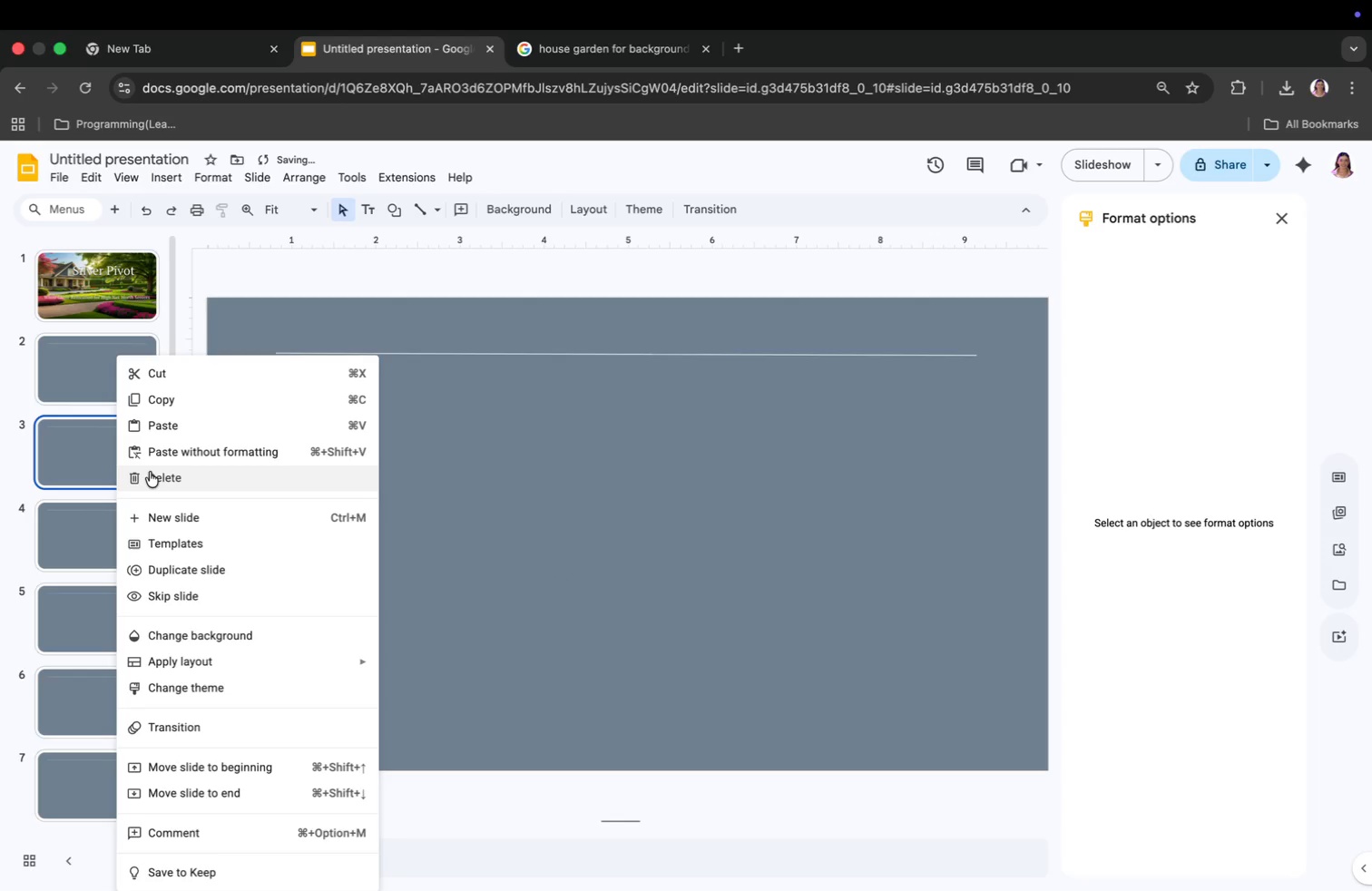 
left_click([152, 474])
 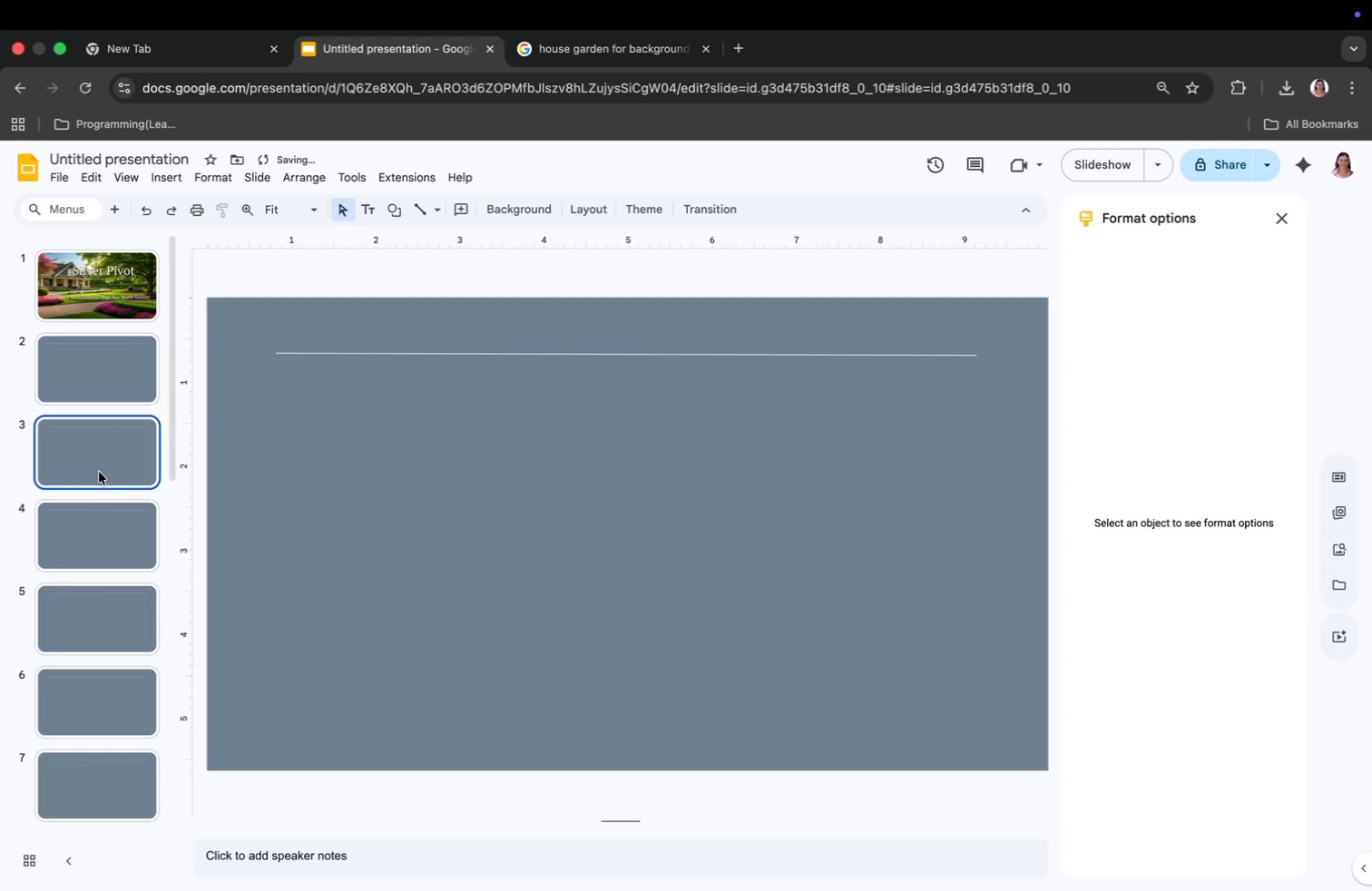 
right_click([99, 471])
 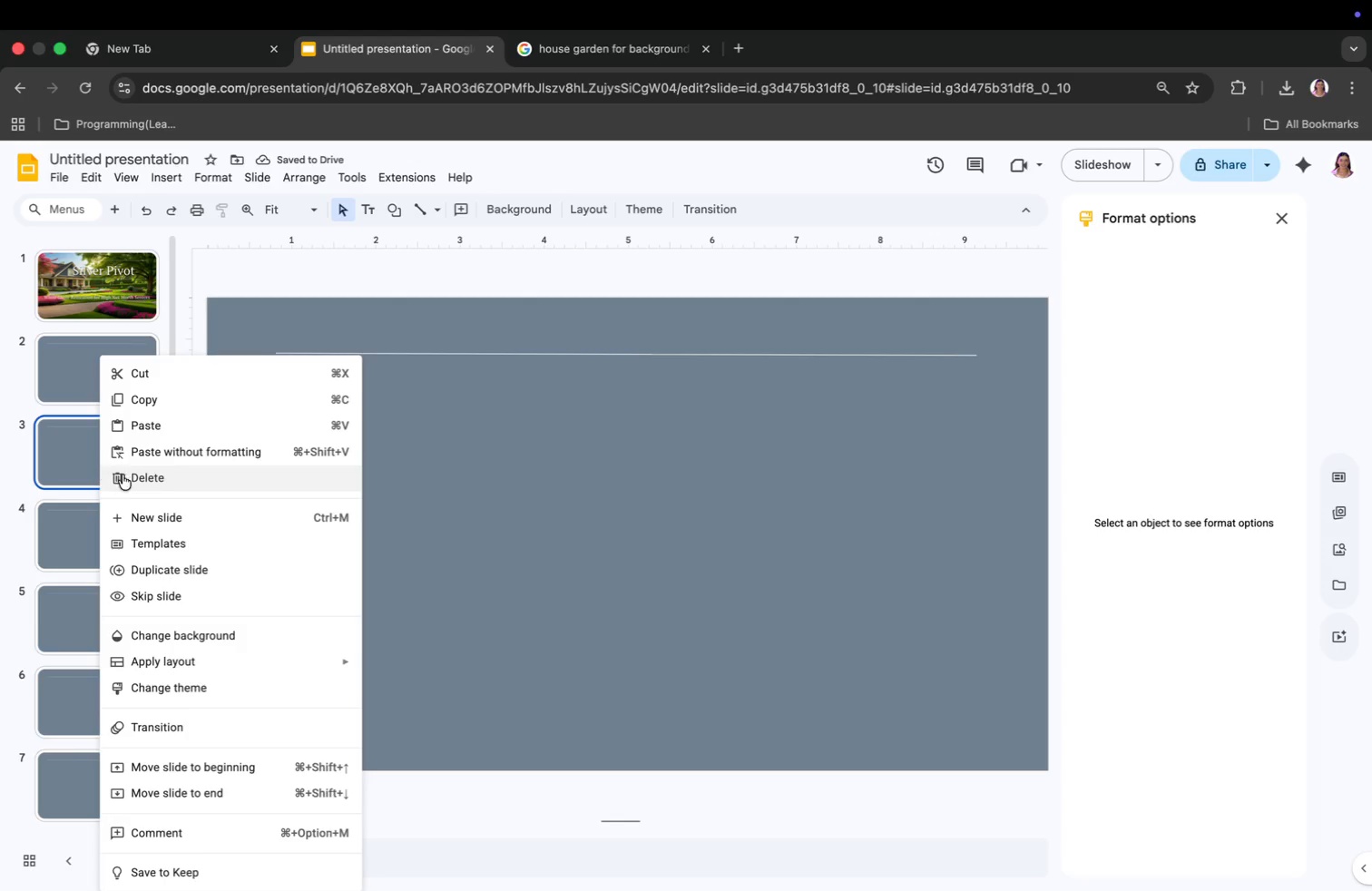 
left_click([127, 477])
 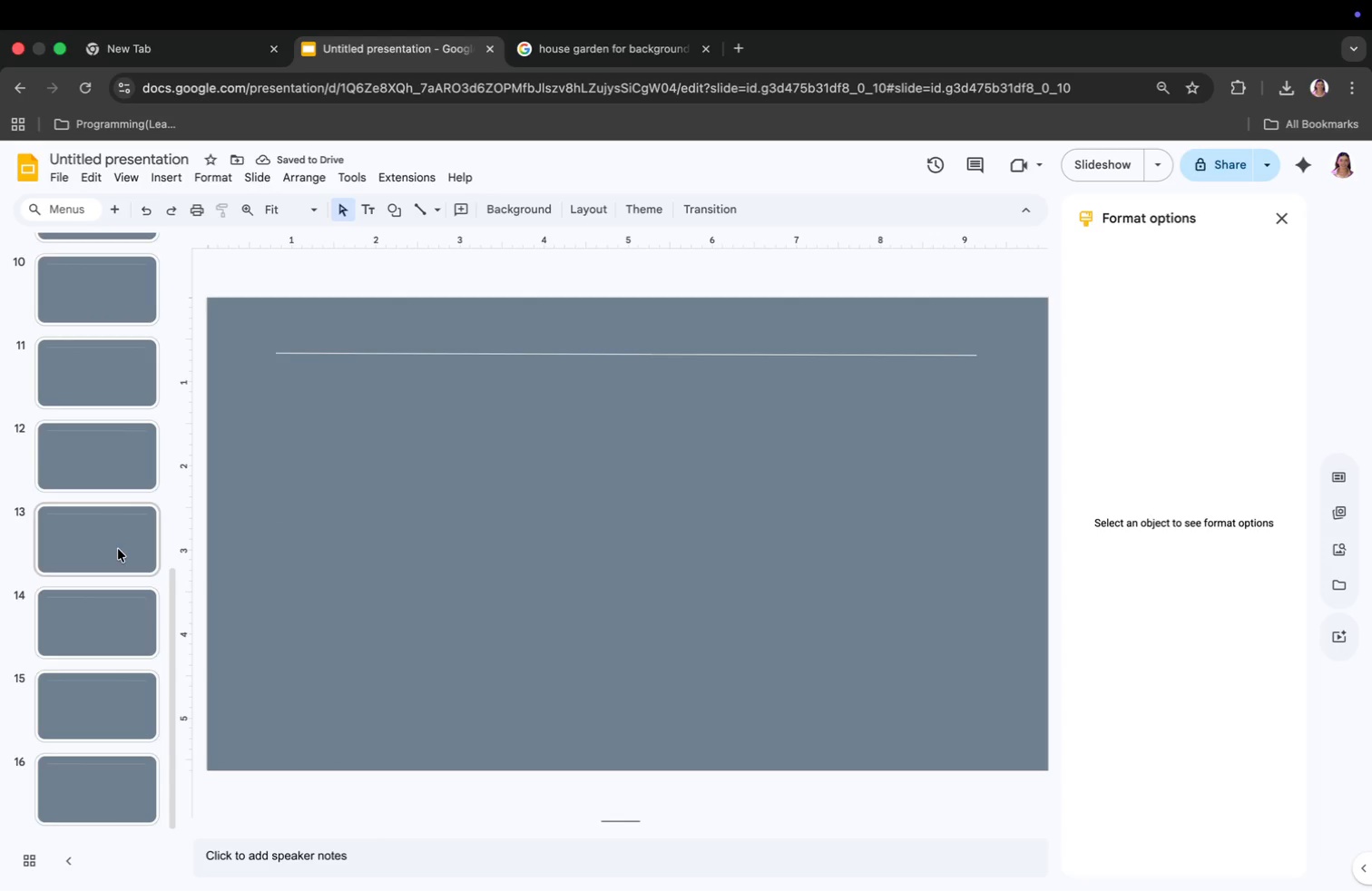 
scroll: coordinate [115, 521], scroll_direction: down, amount: 128.0
 